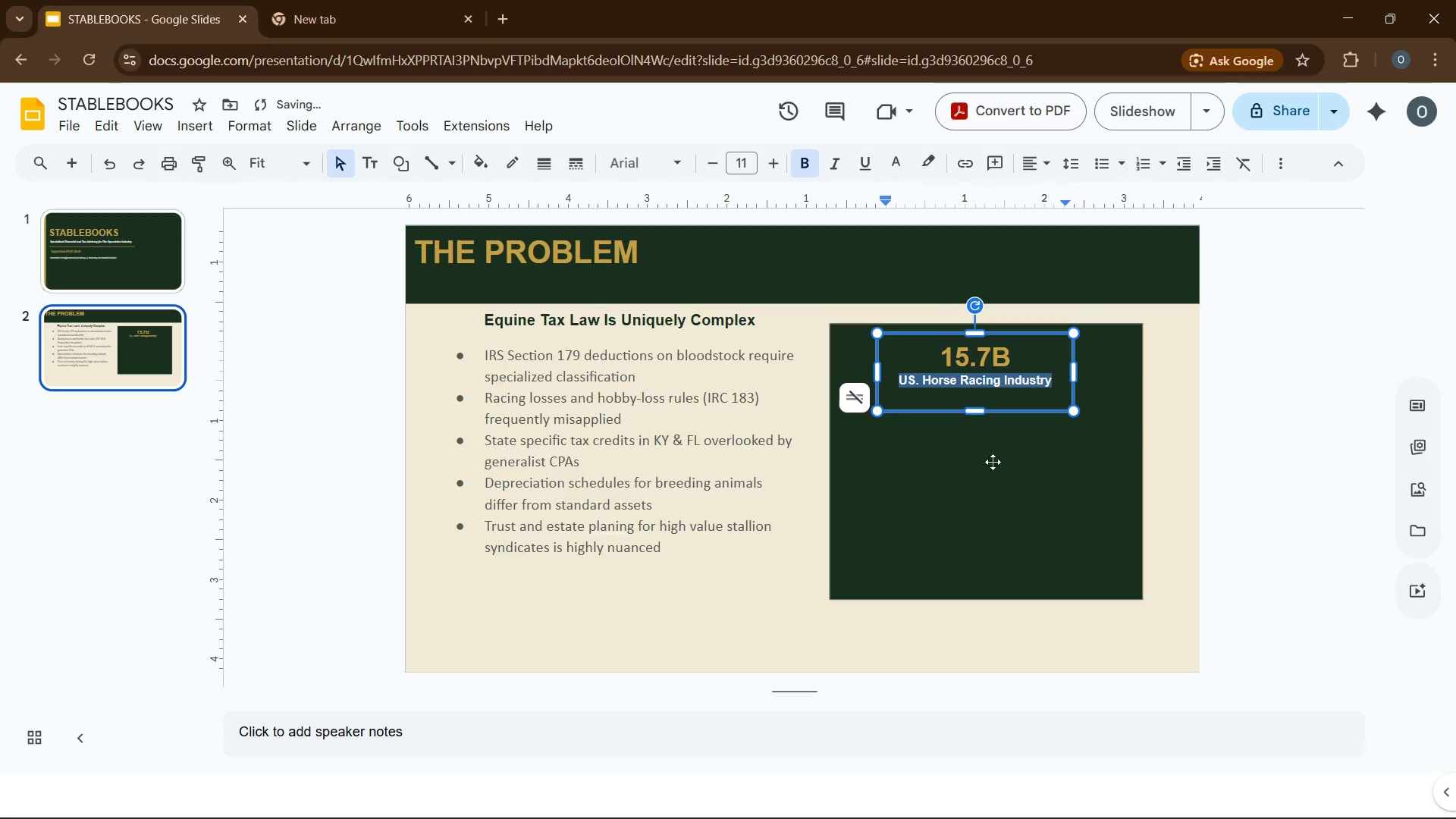 
left_click([1004, 488])
 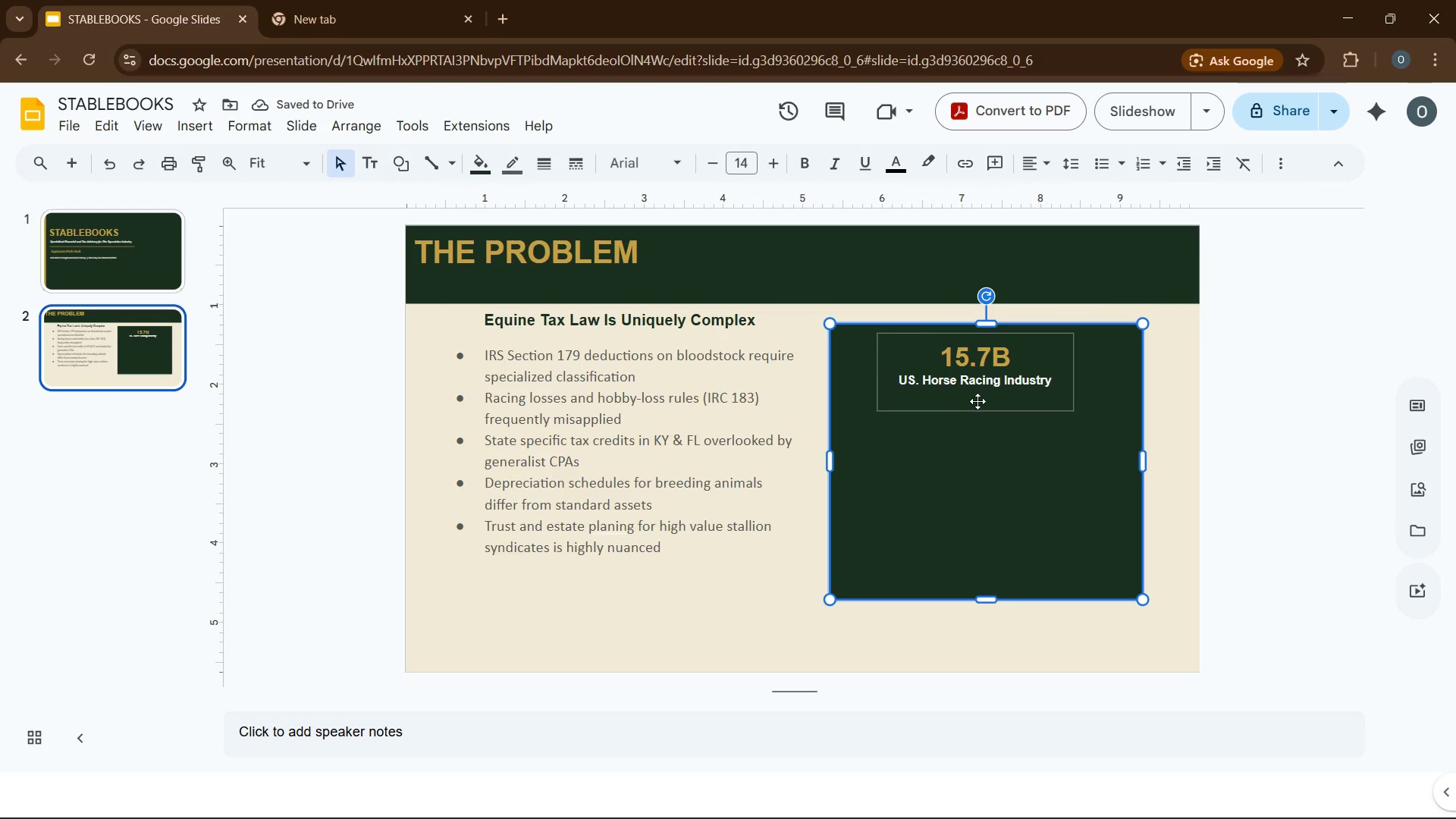 
left_click([978, 402])
 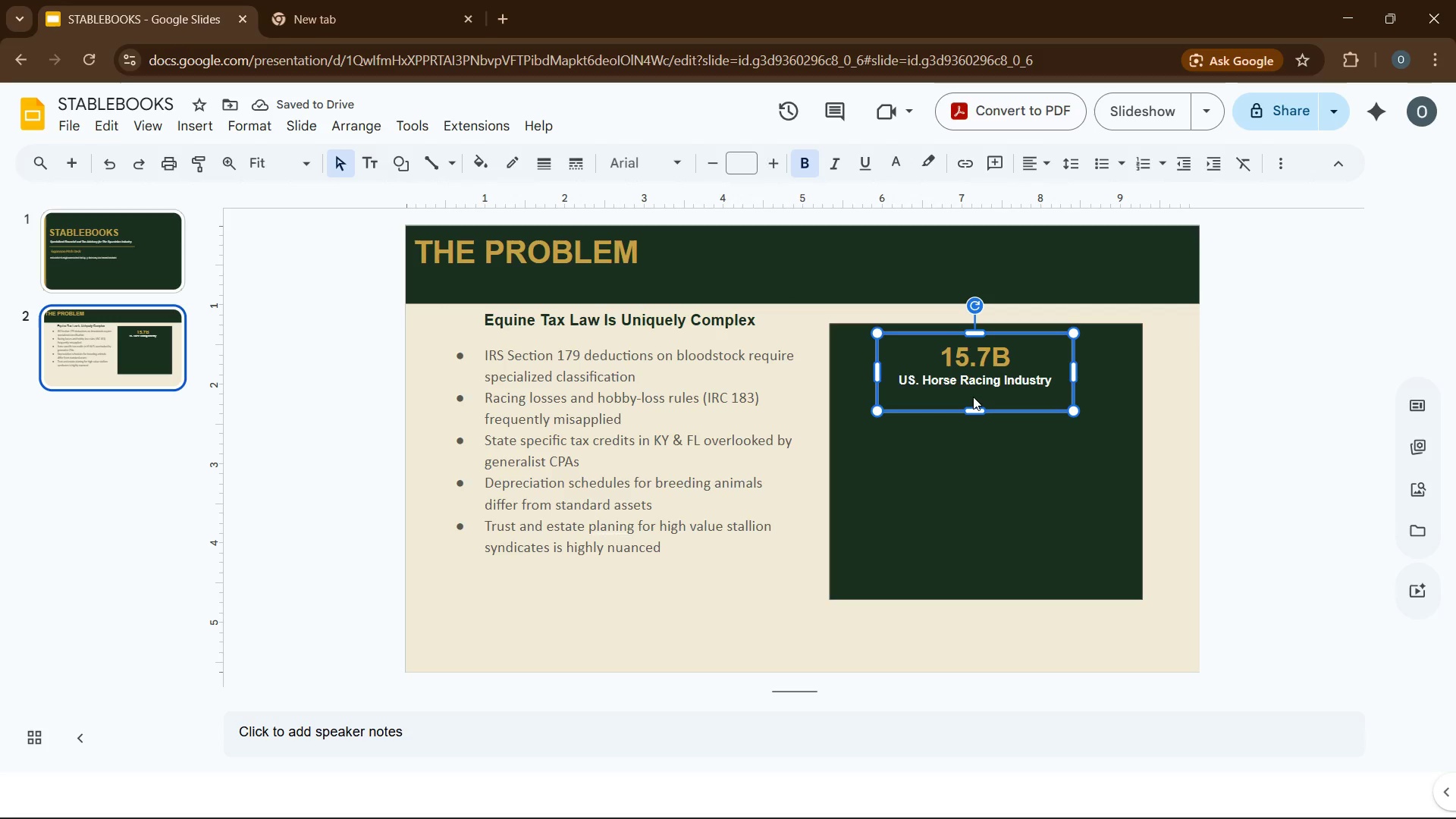 
key(Control+A)
 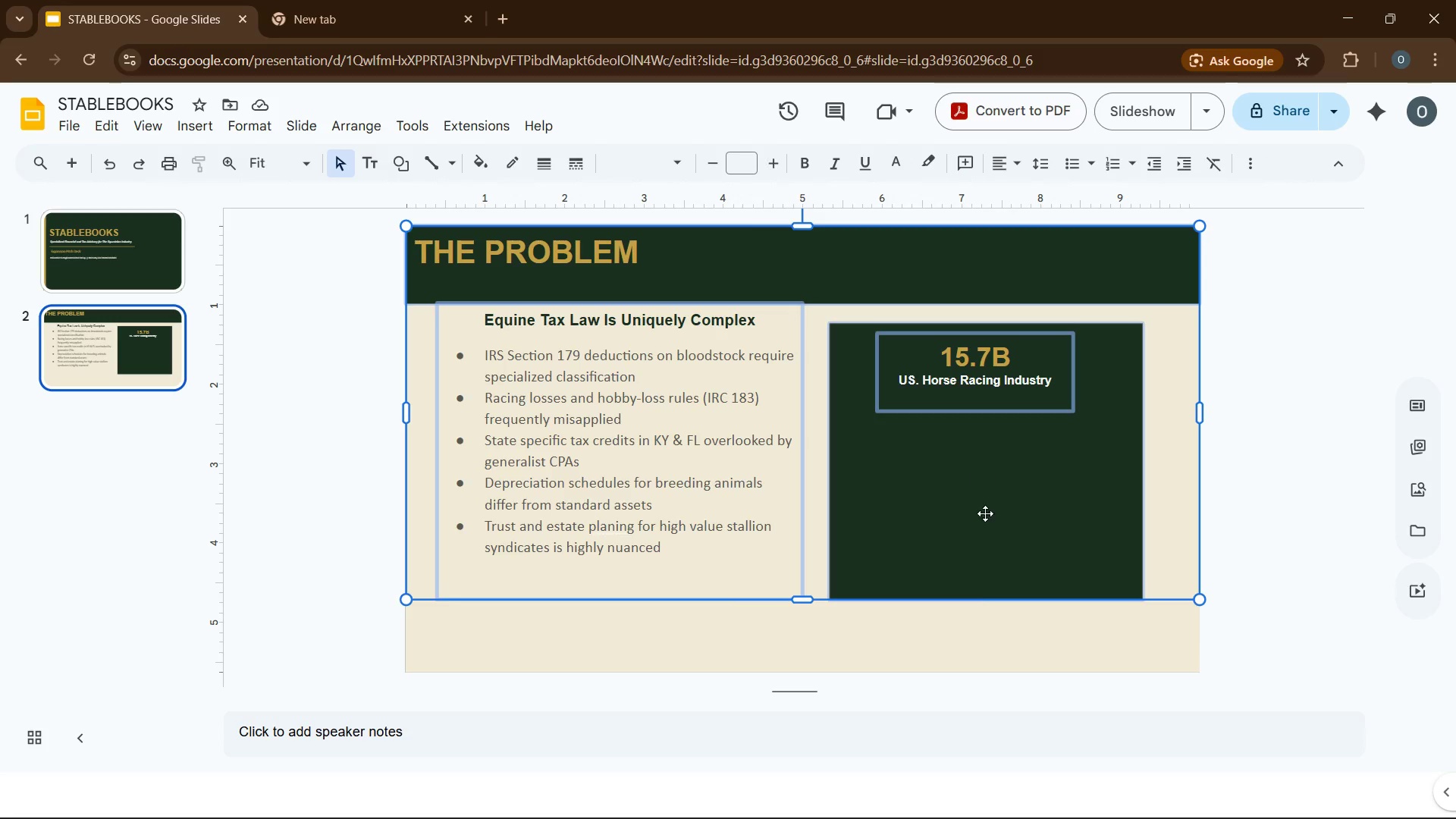 
double_click([971, 622])
 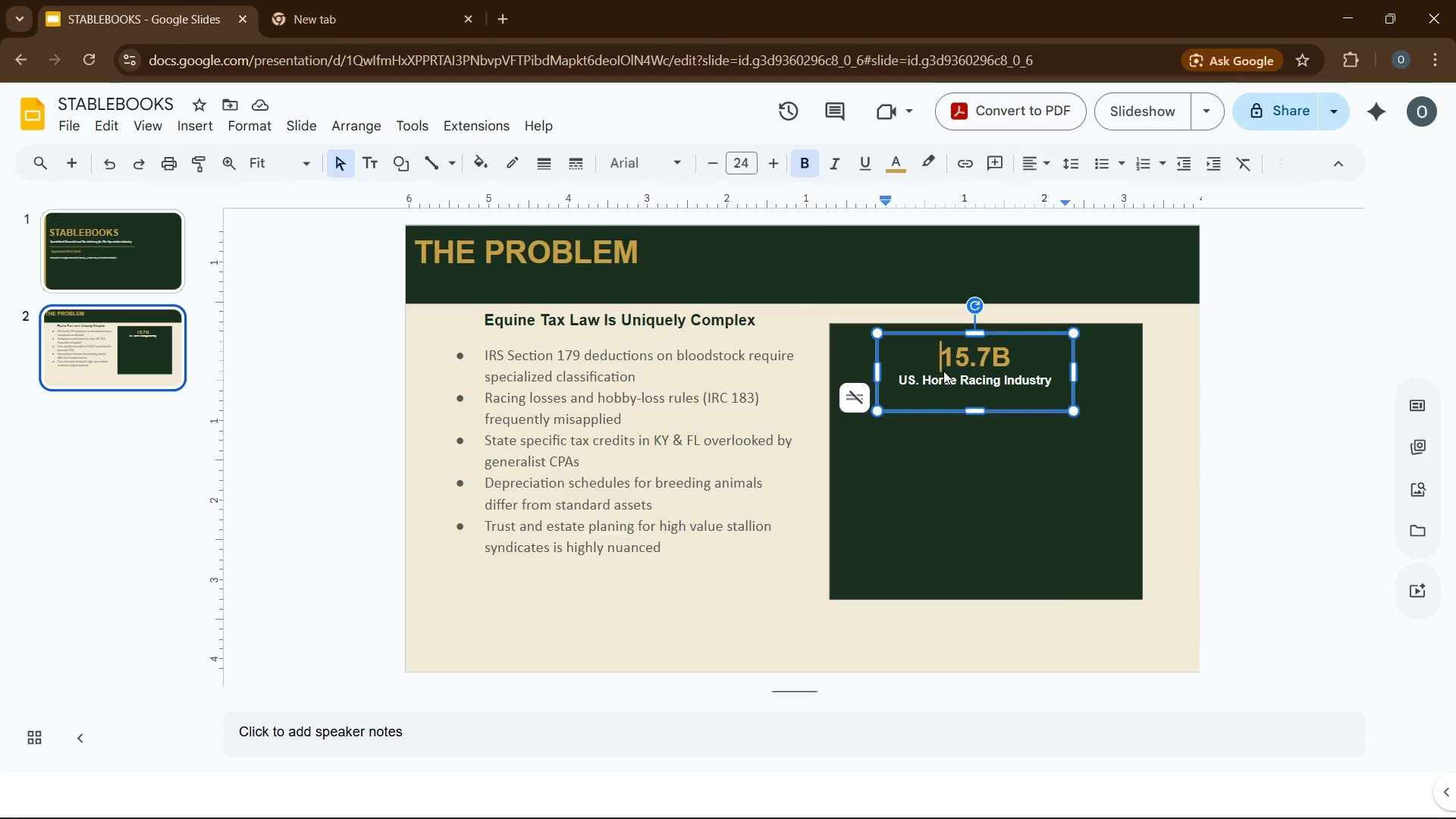 
double_click([943, 371])
 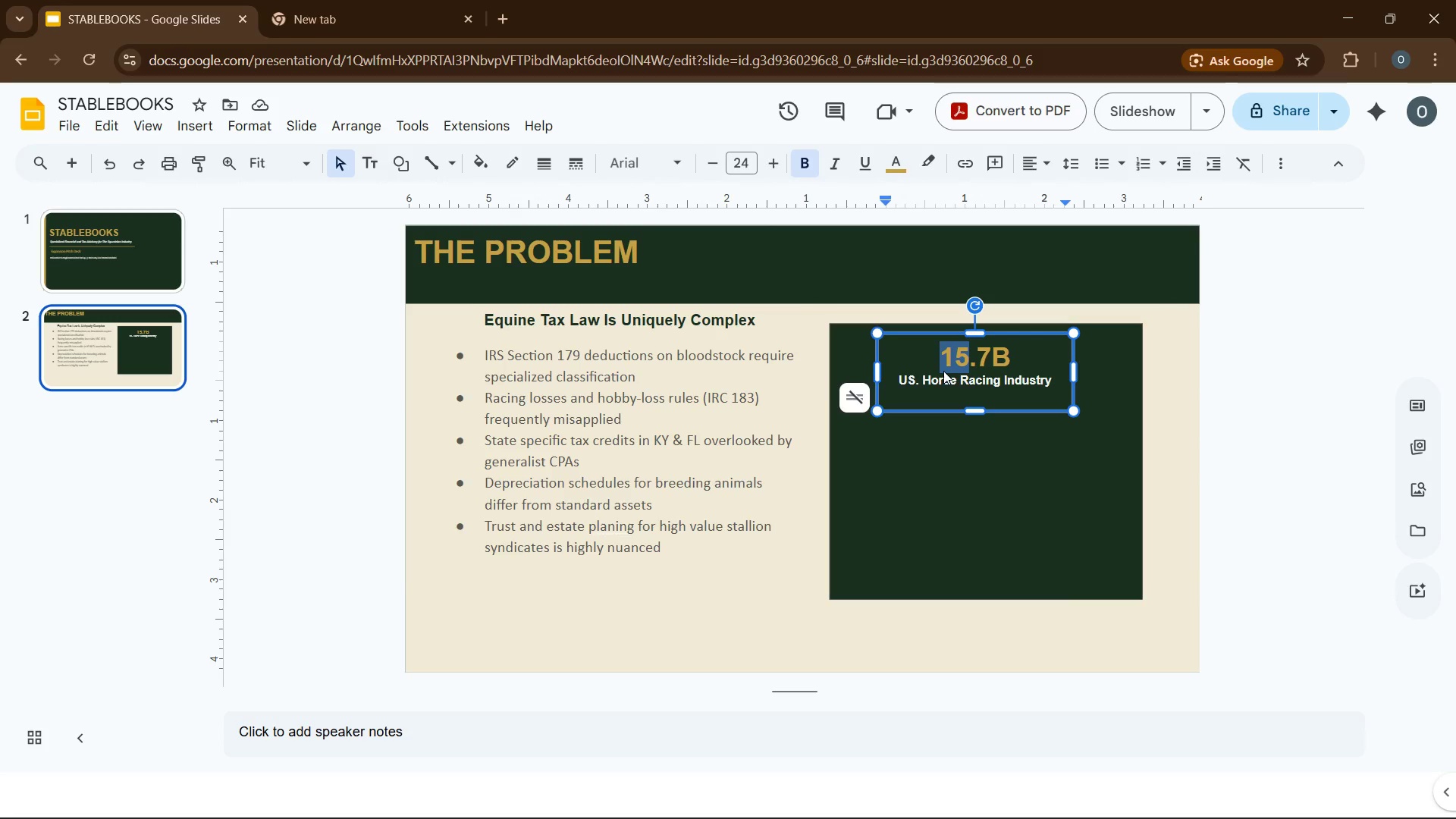 
key(Control+ControlLeft)
 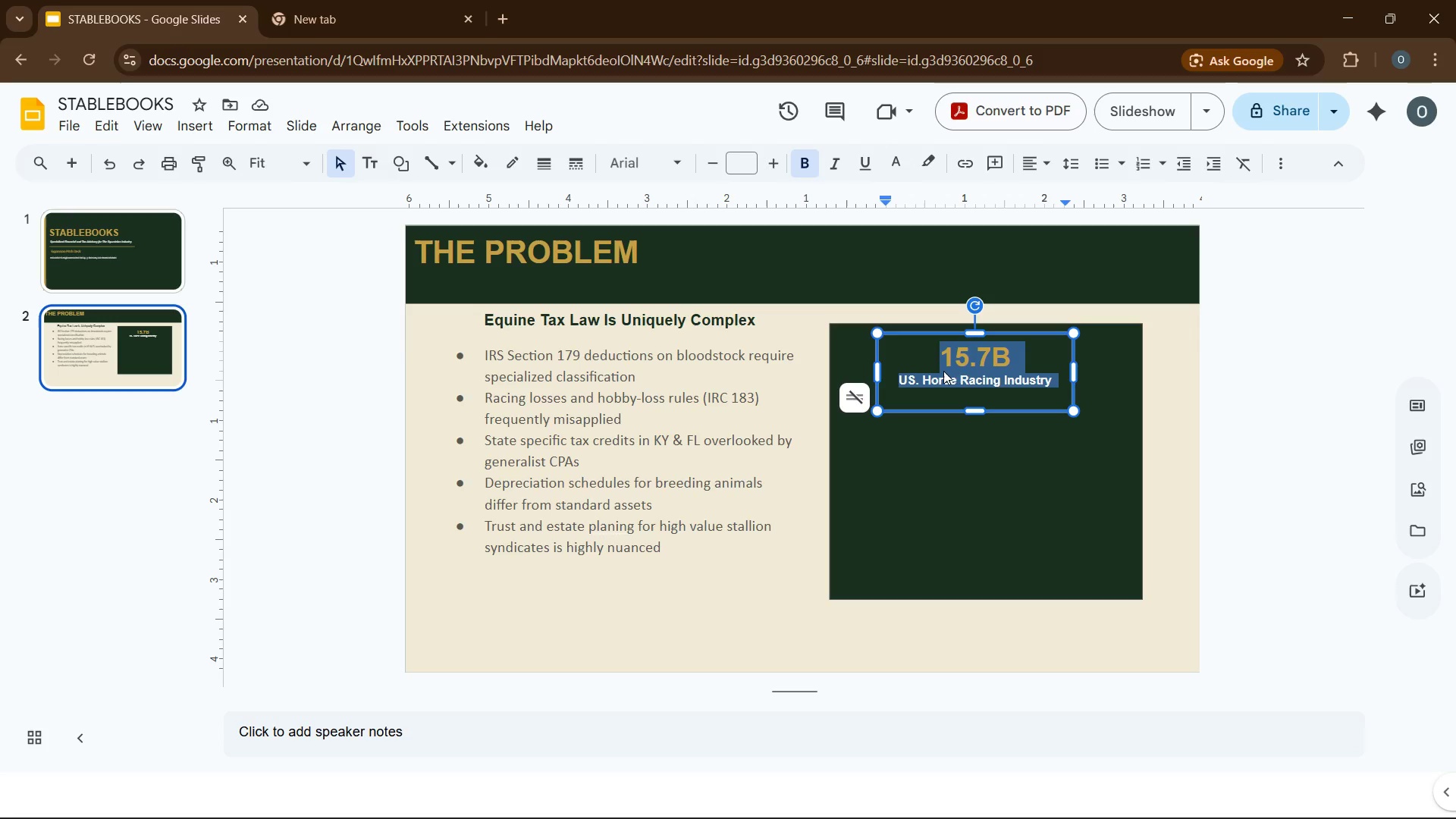 
key(Control+A)
 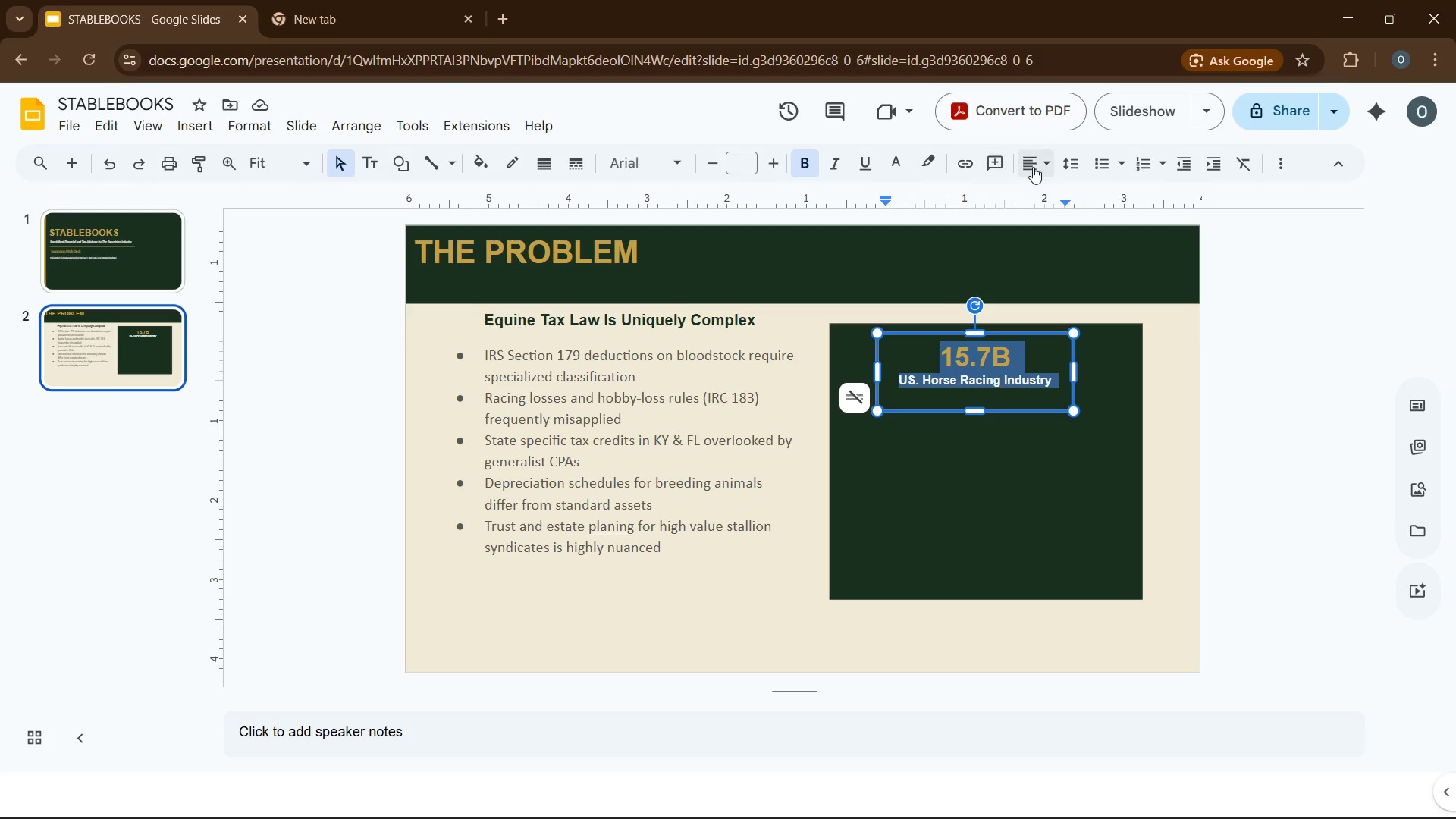 
left_click([1040, 167])
 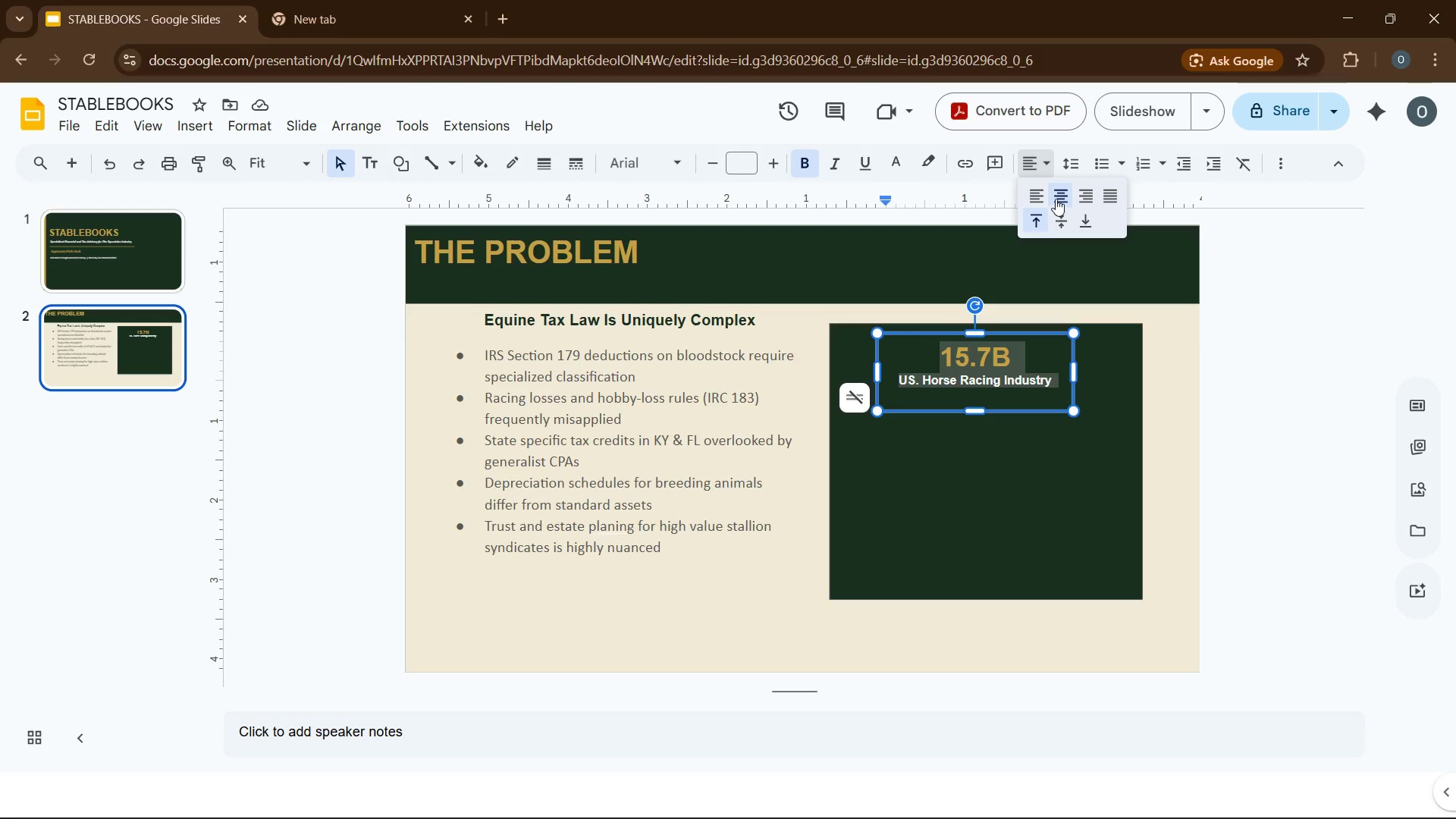 
left_click([1056, 198])
 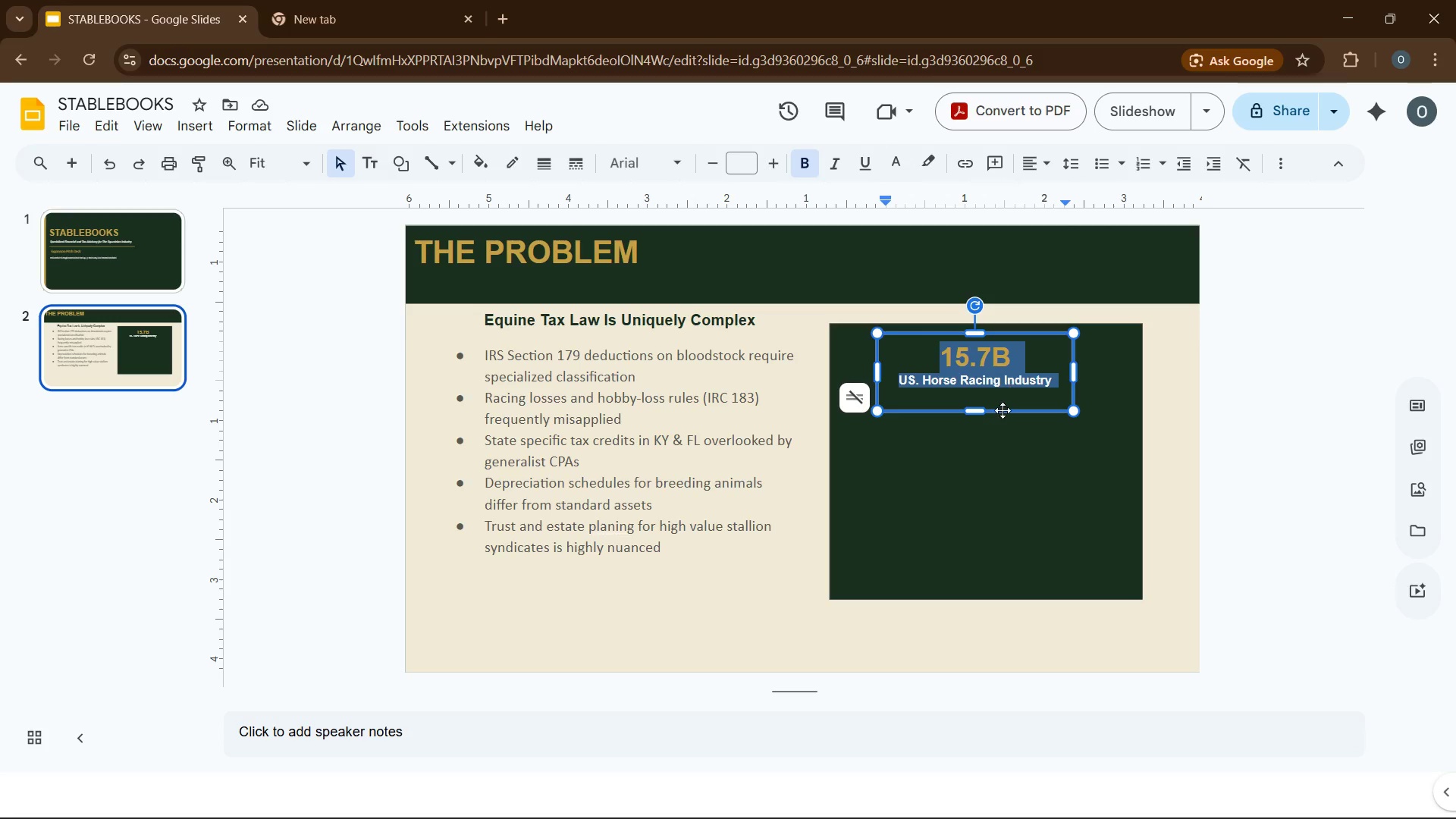 
left_click([1003, 410])
 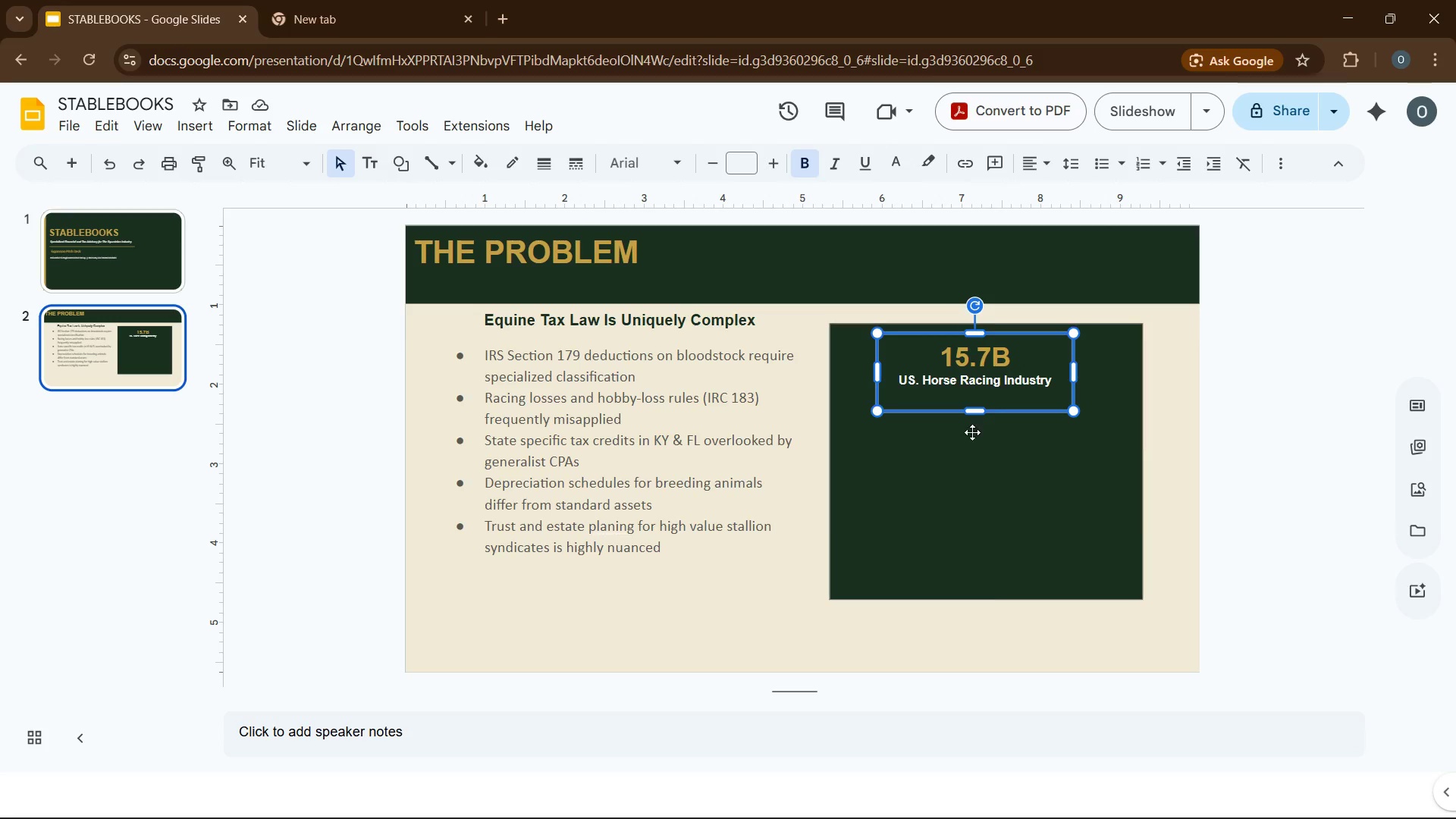 
double_click([968, 380])
 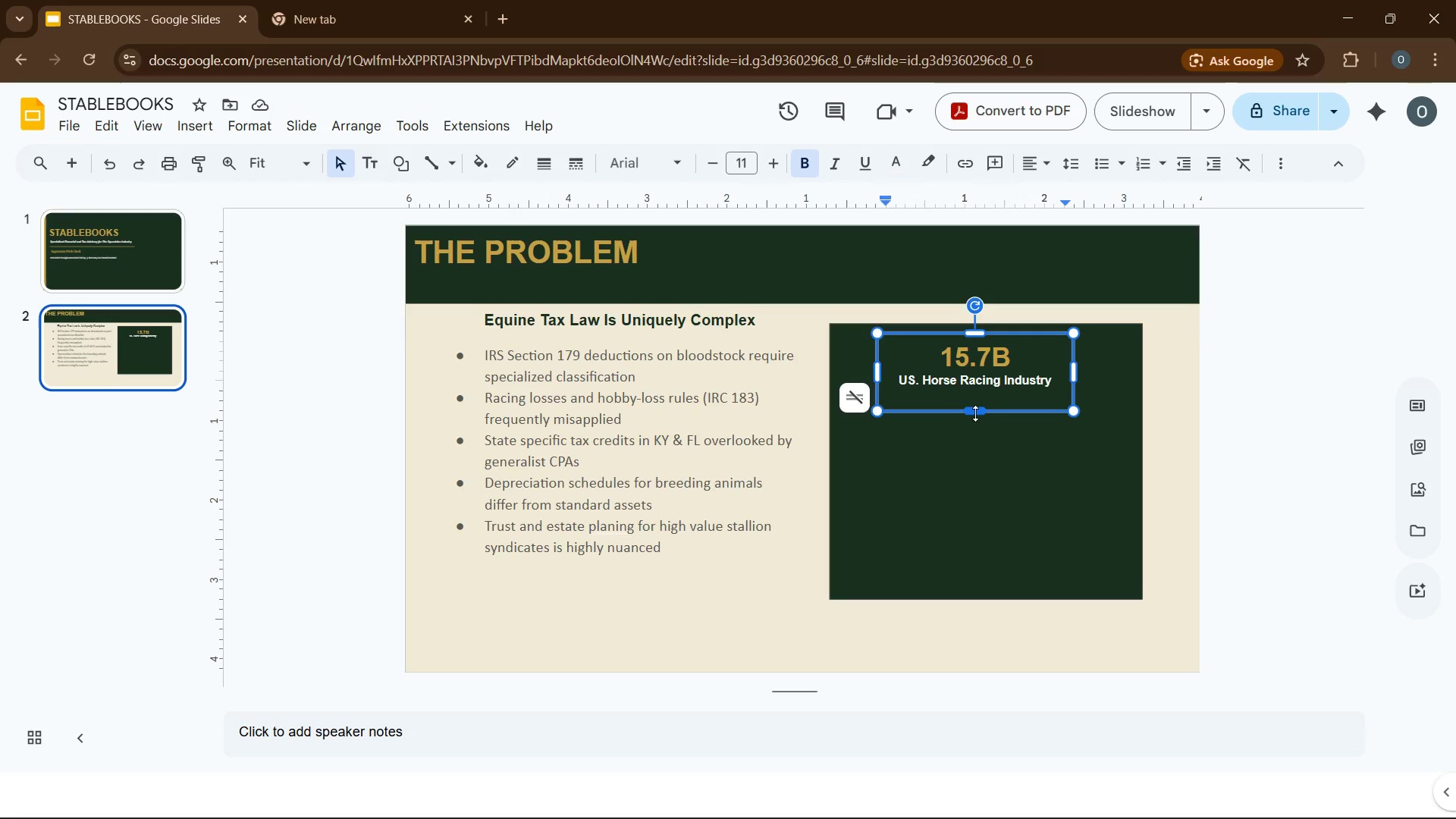 
left_click_drag(start_coordinate=[975, 413], to_coordinate=[975, 401])
 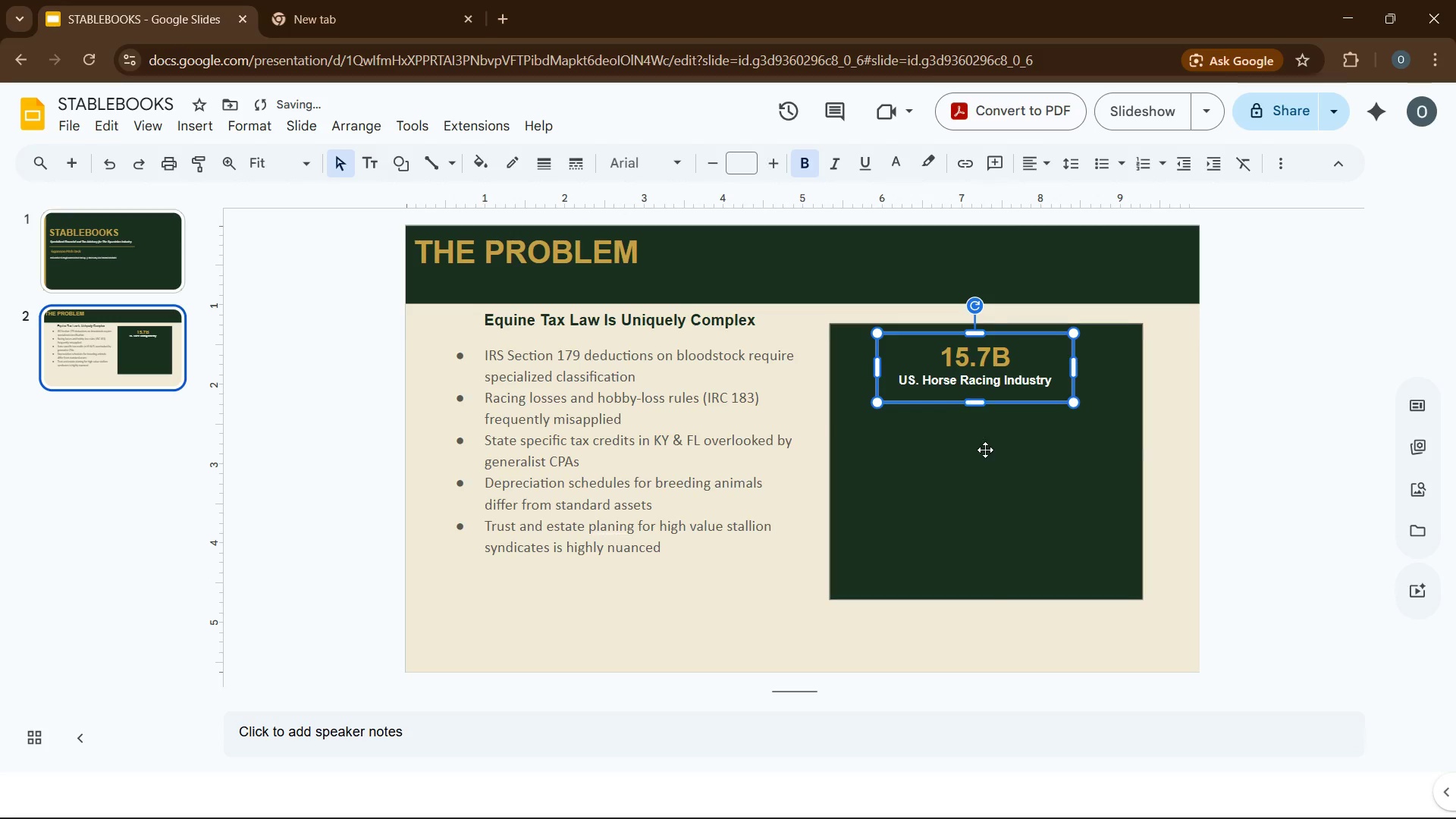 
left_click([985, 450])
 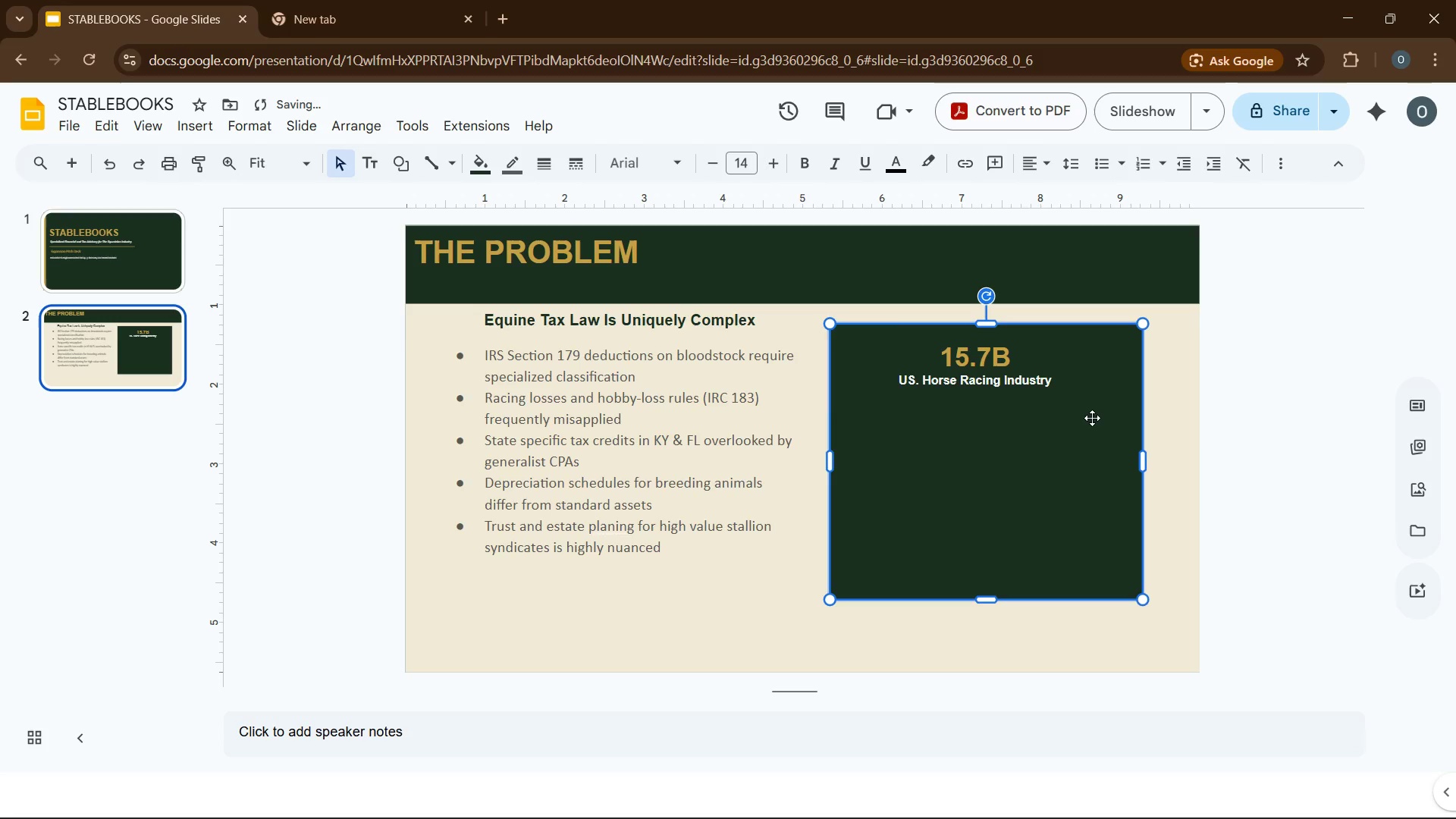 
left_click([1072, 397])
 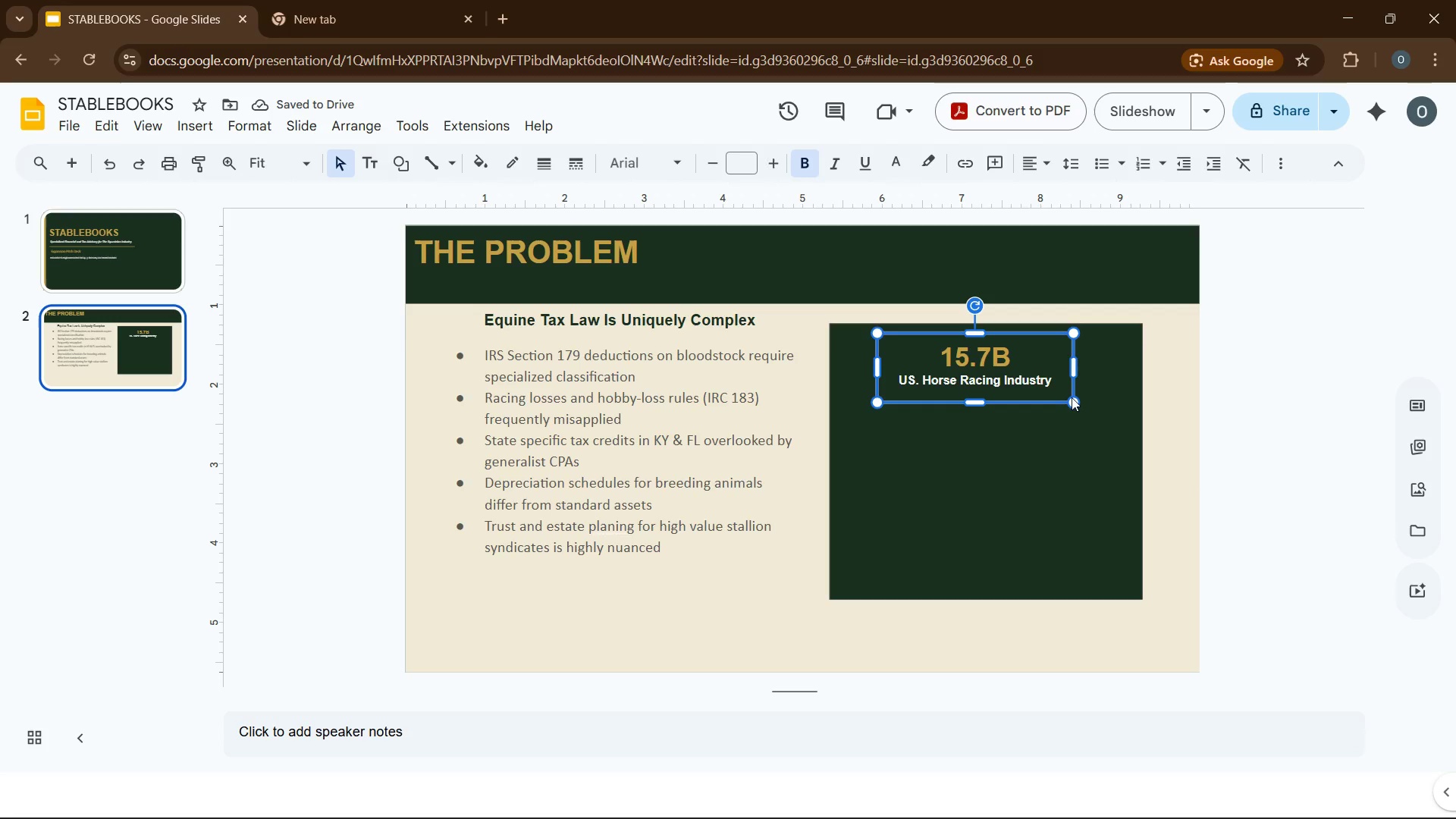 
key(Control+D)
 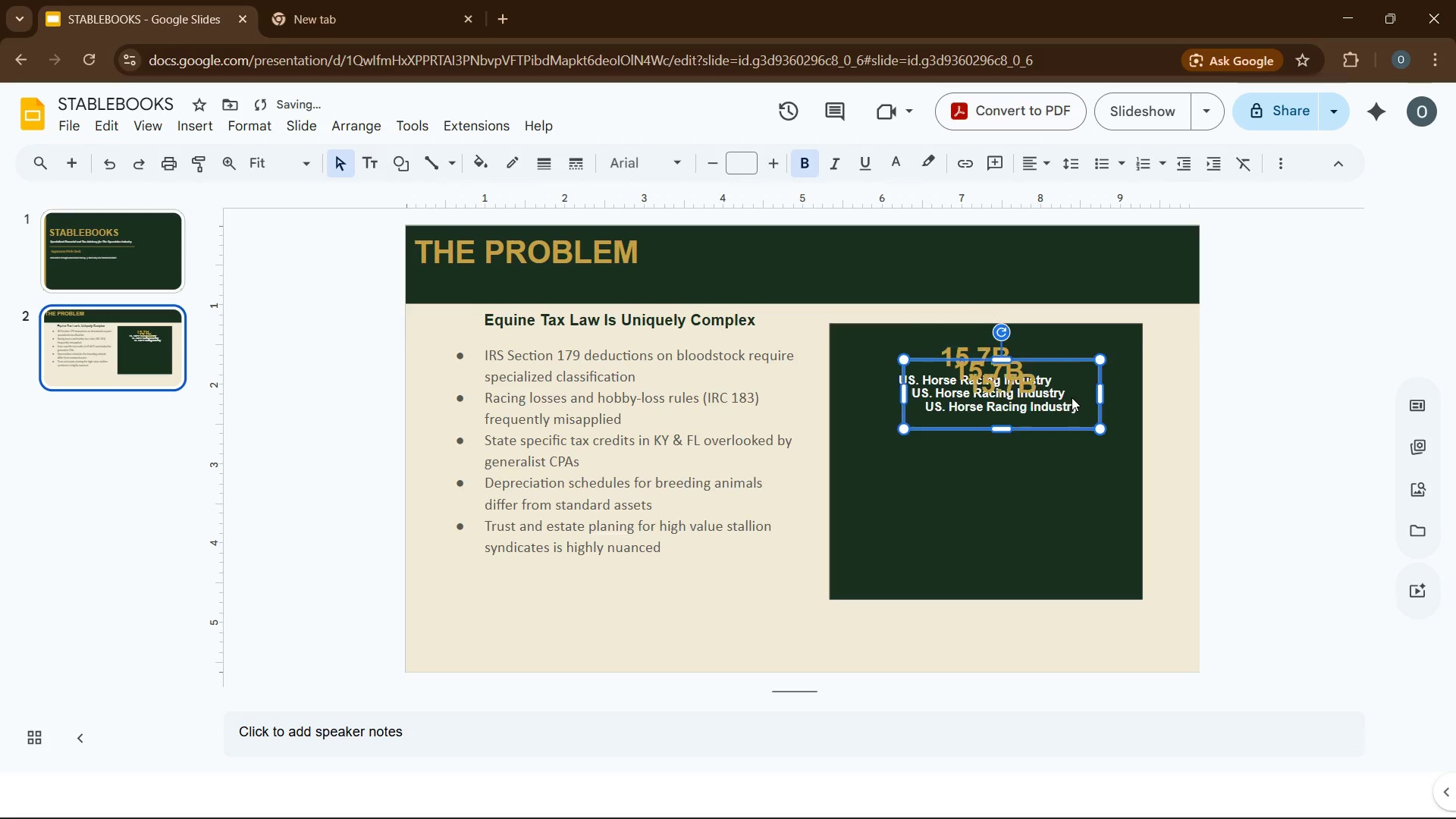 
key(Control+D)
 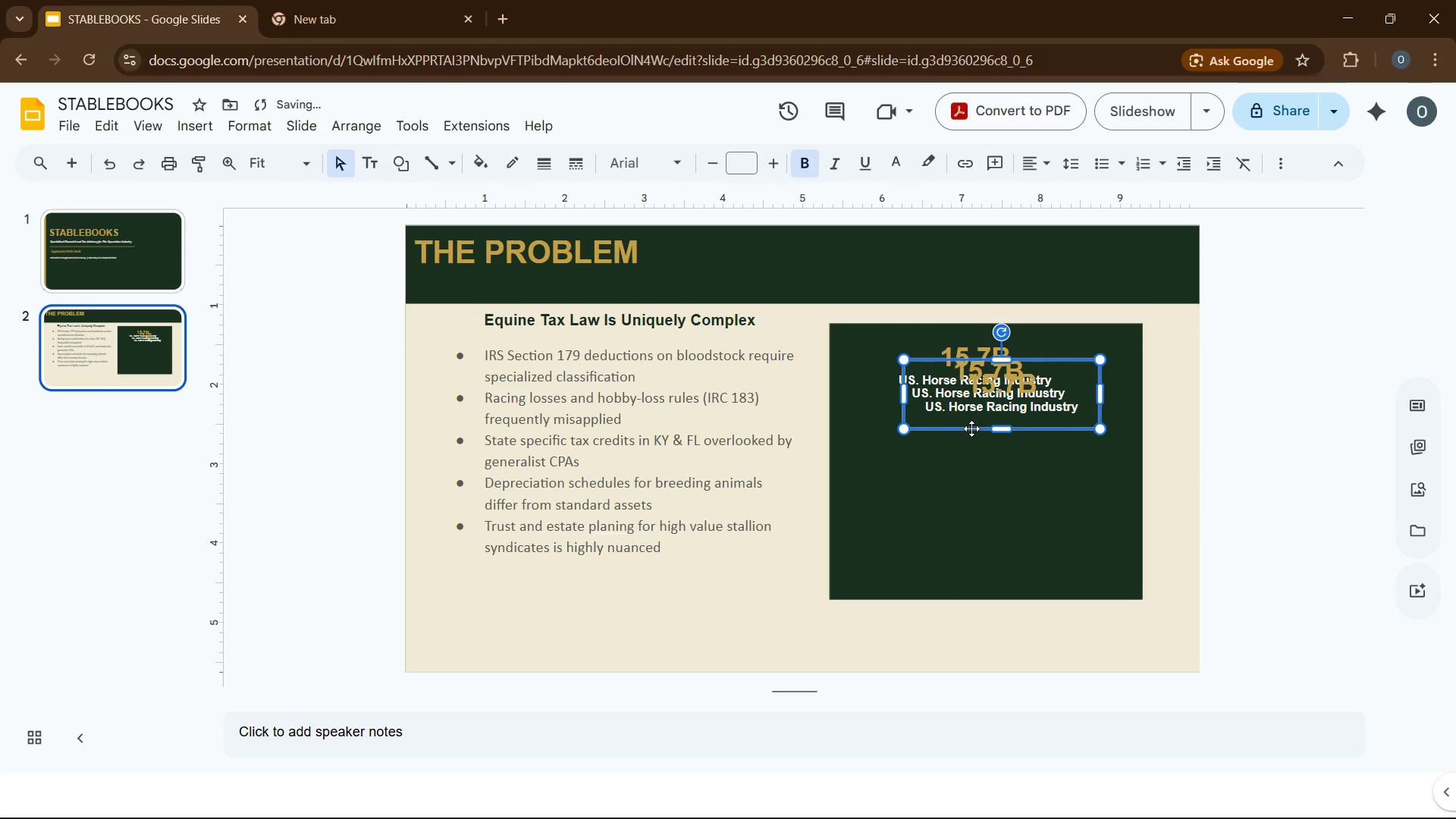 
left_click_drag(start_coordinate=[971, 428], to_coordinate=[969, 594])
 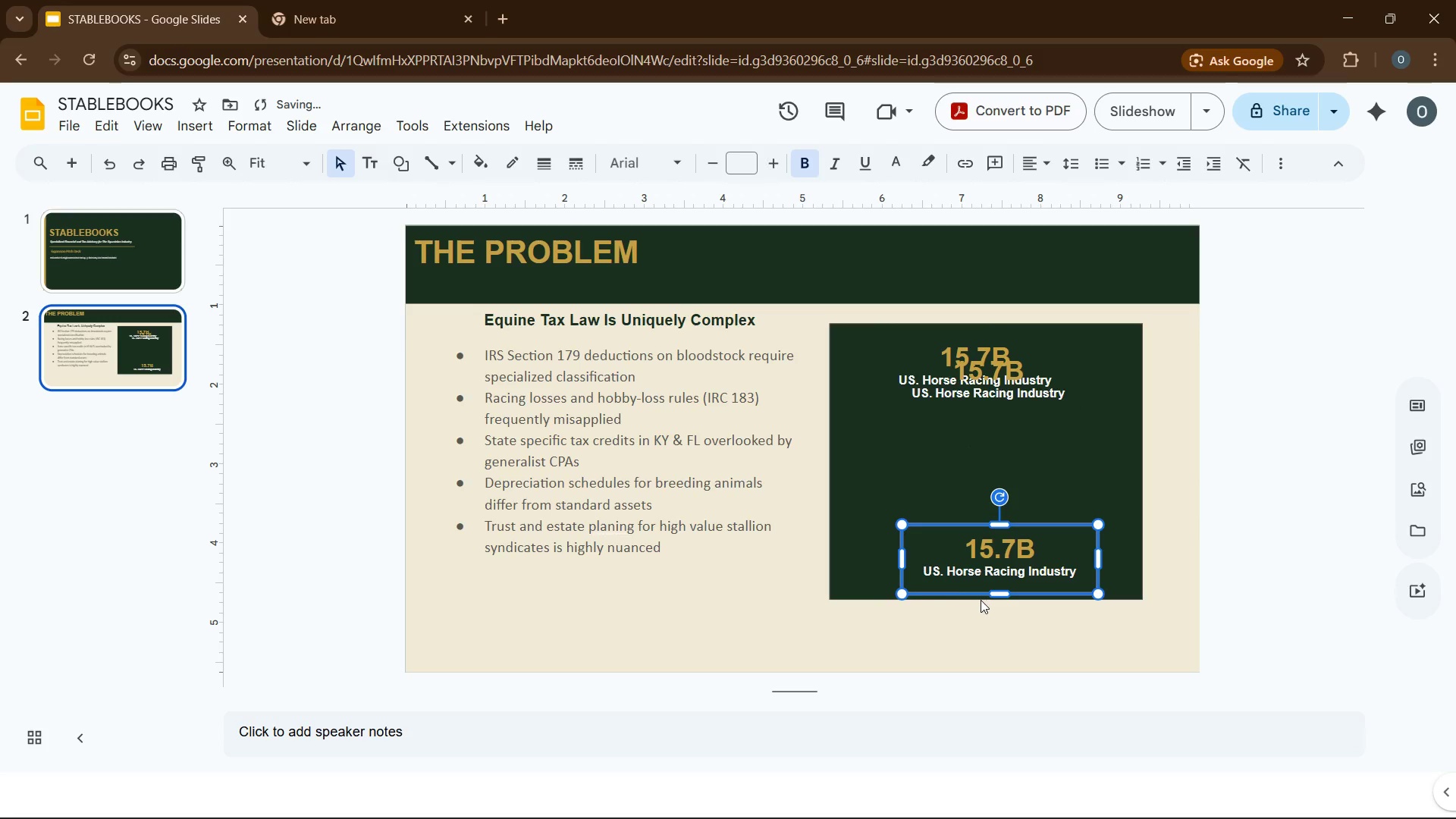 
left_click([889, 573])
 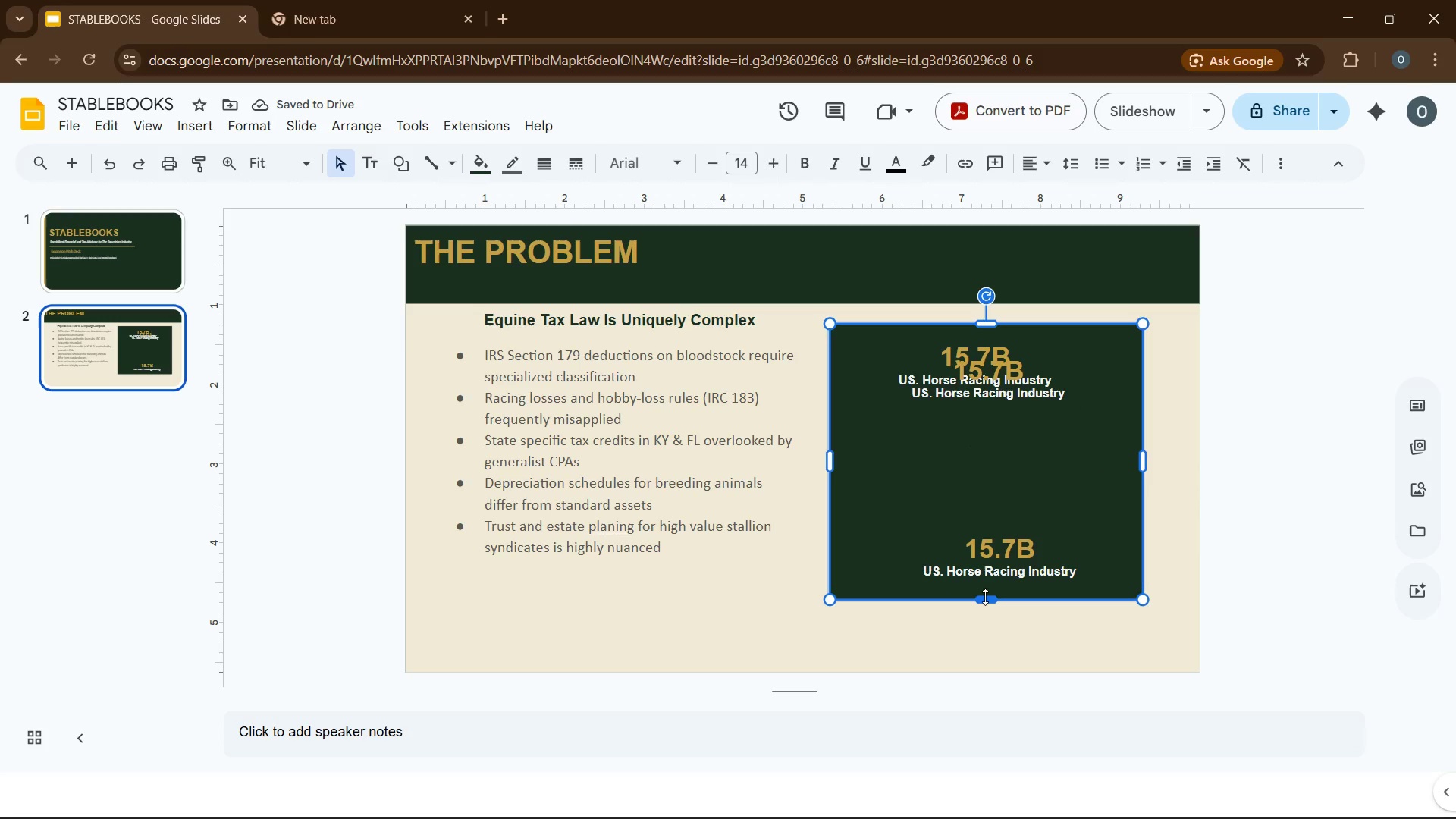 
left_click_drag(start_coordinate=[985, 597], to_coordinate=[988, 635])
 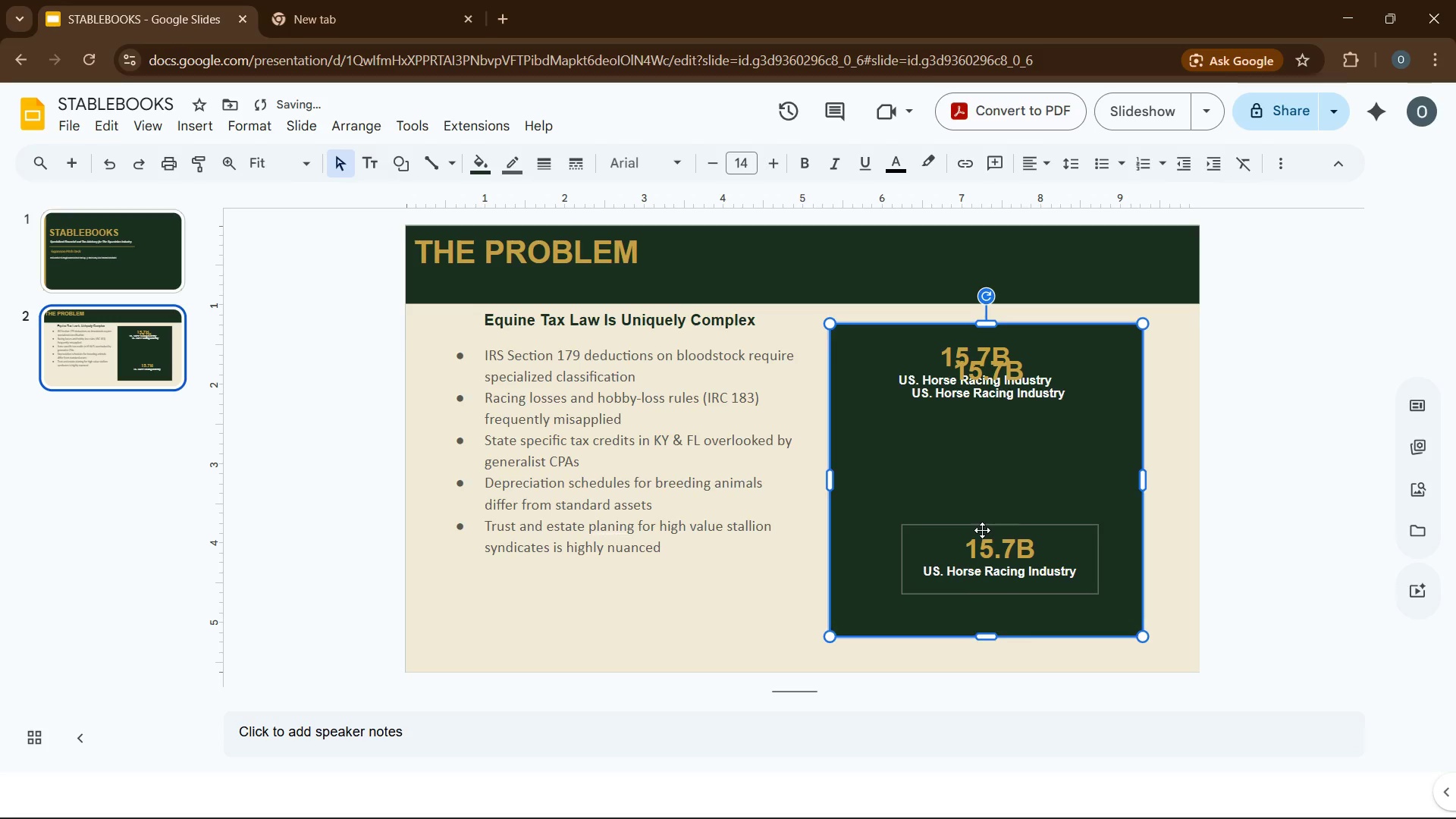 
left_click_drag(start_coordinate=[982, 530], to_coordinate=[987, 558])
 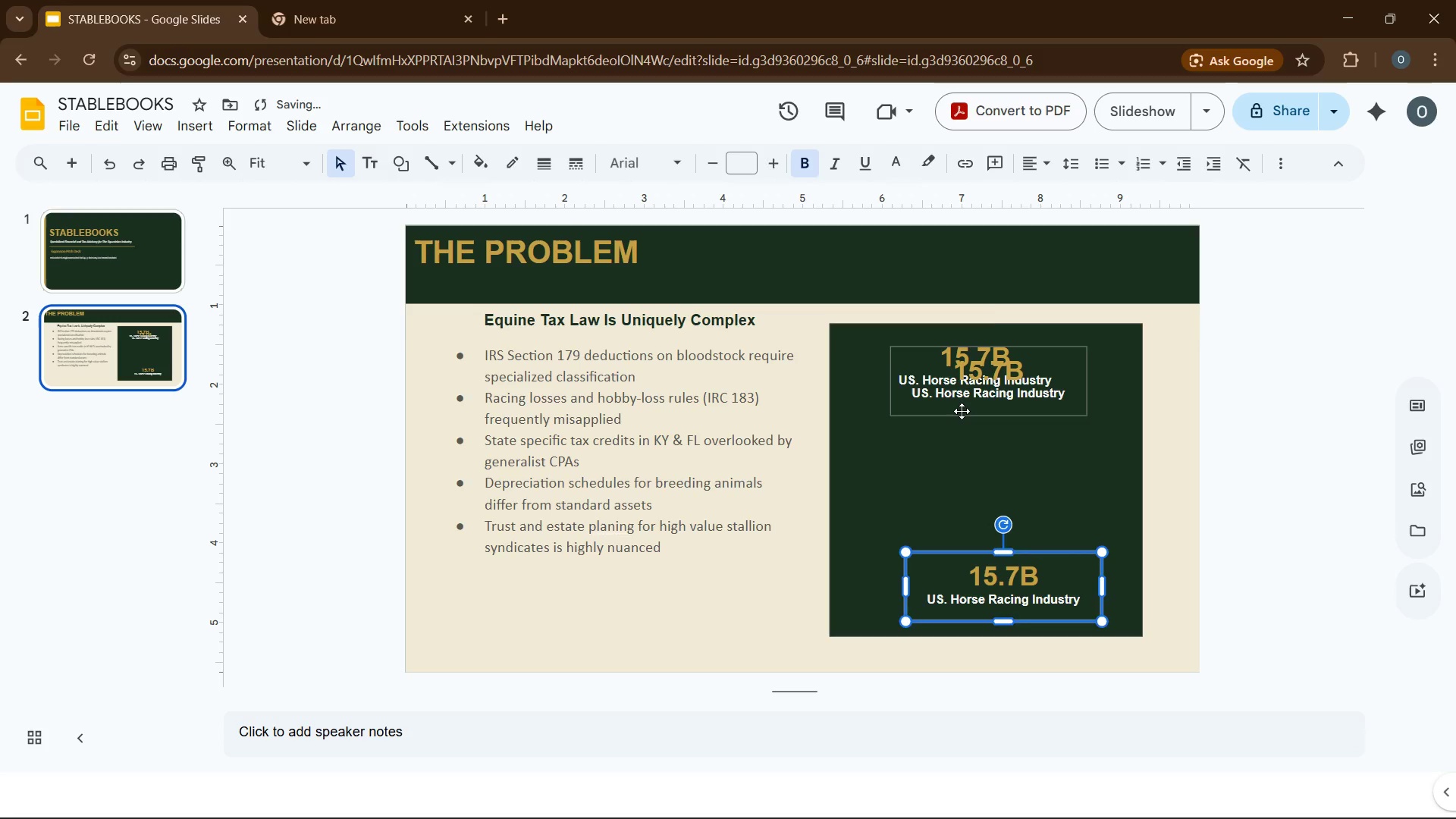 
left_click_drag(start_coordinate=[962, 411], to_coordinate=[956, 487])
 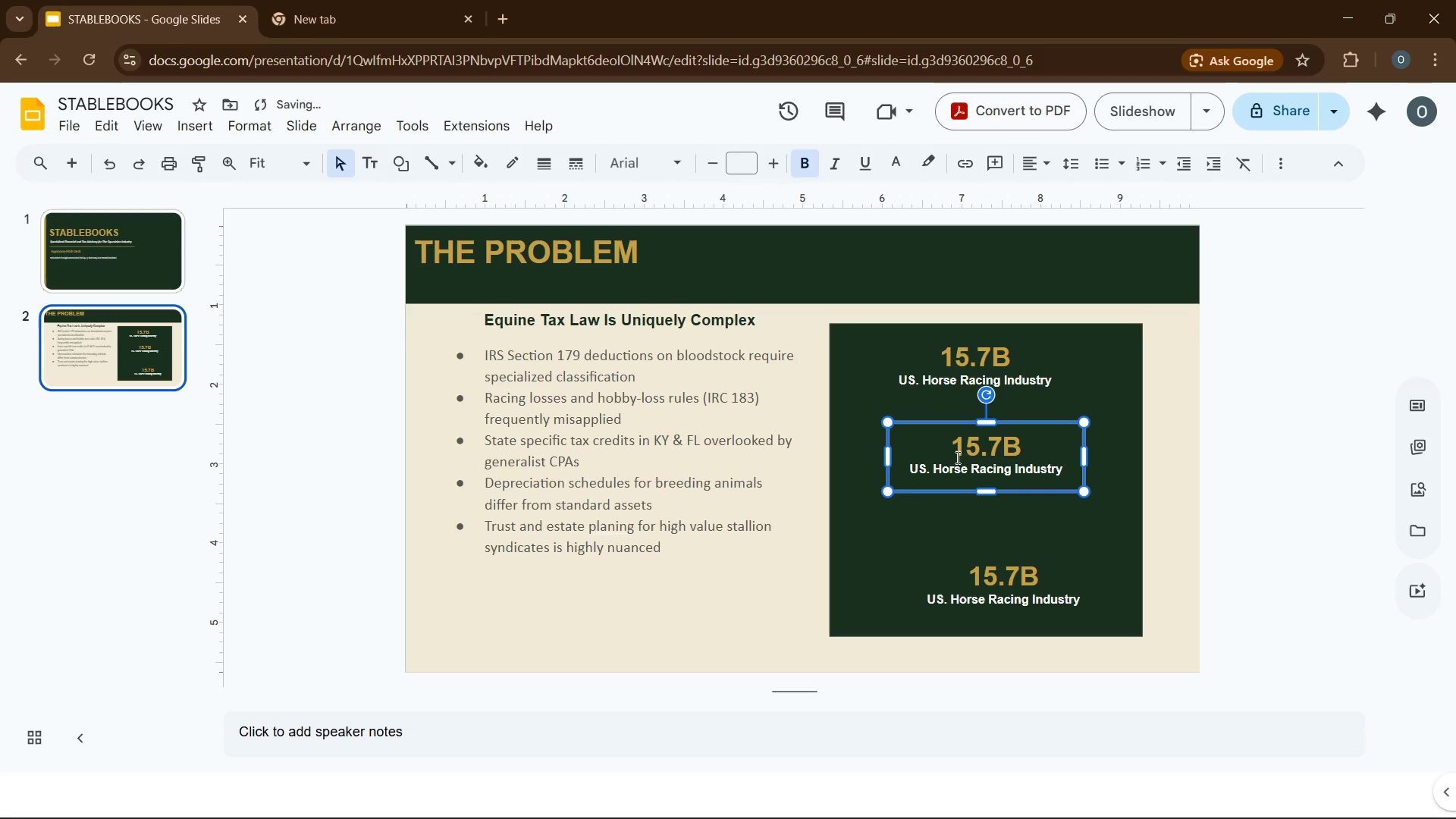 
left_click([956, 457])
 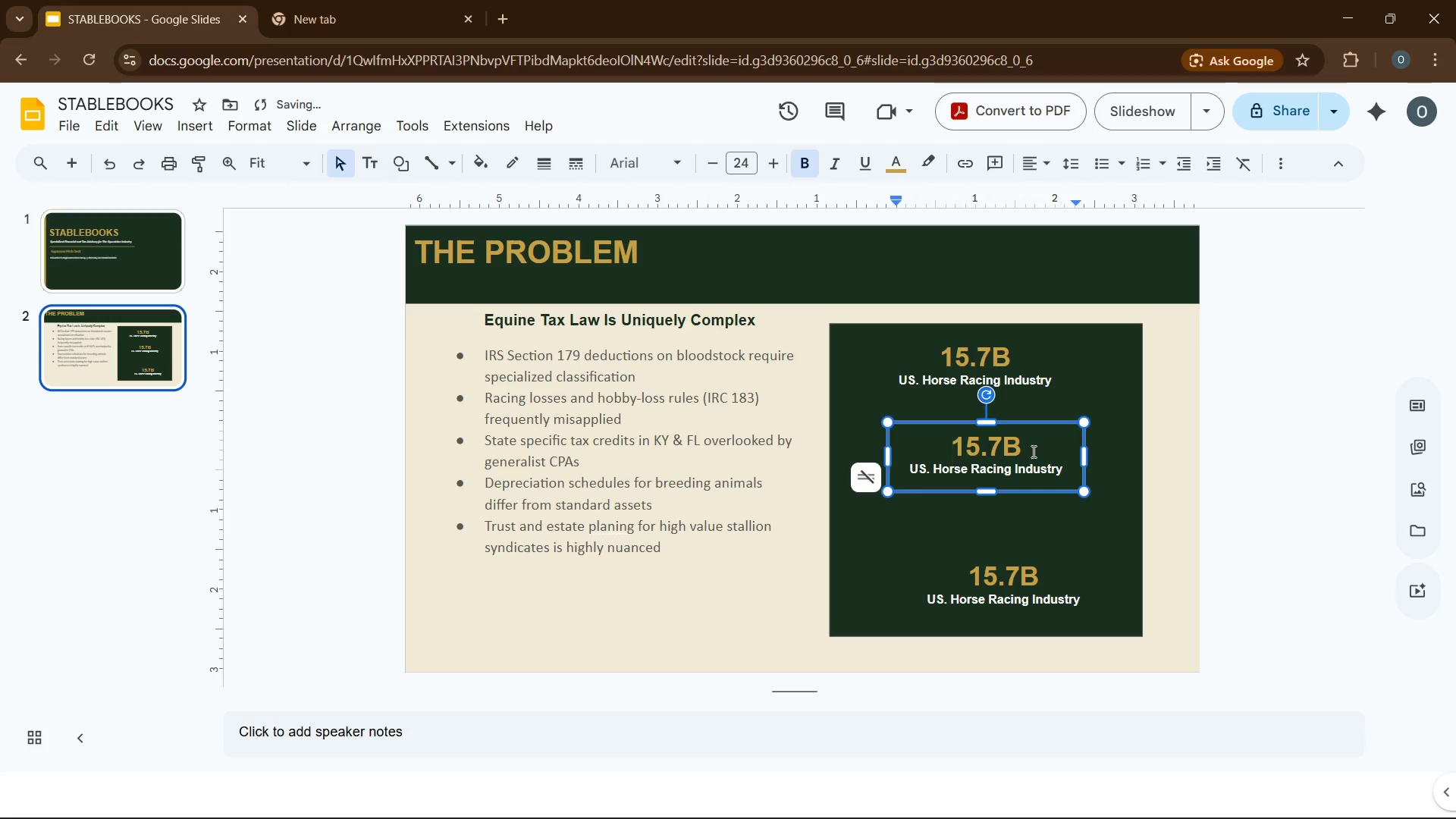 
left_click_drag(start_coordinate=[1032, 451], to_coordinate=[956, 455])
 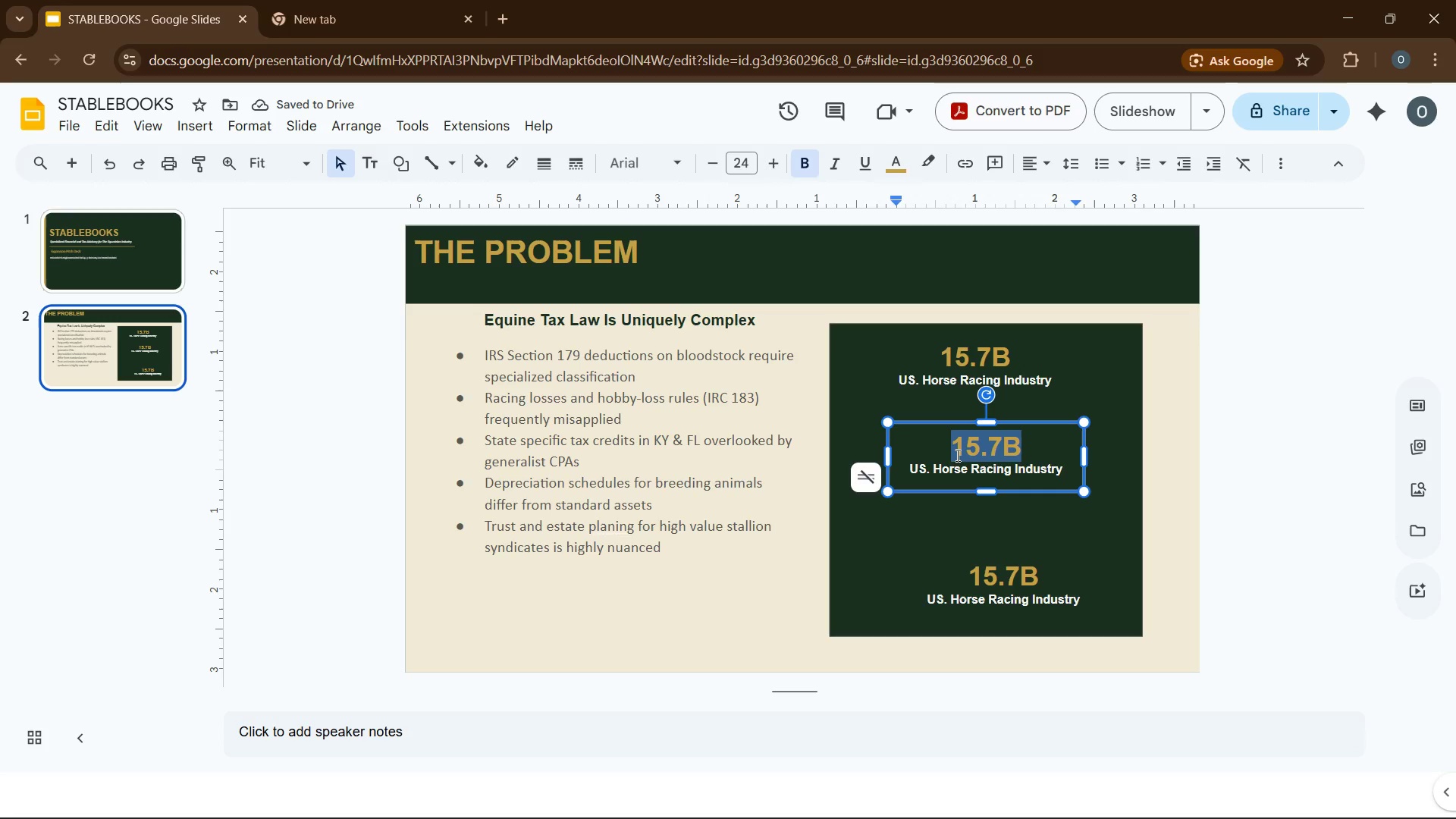 
key(Numpad6)
 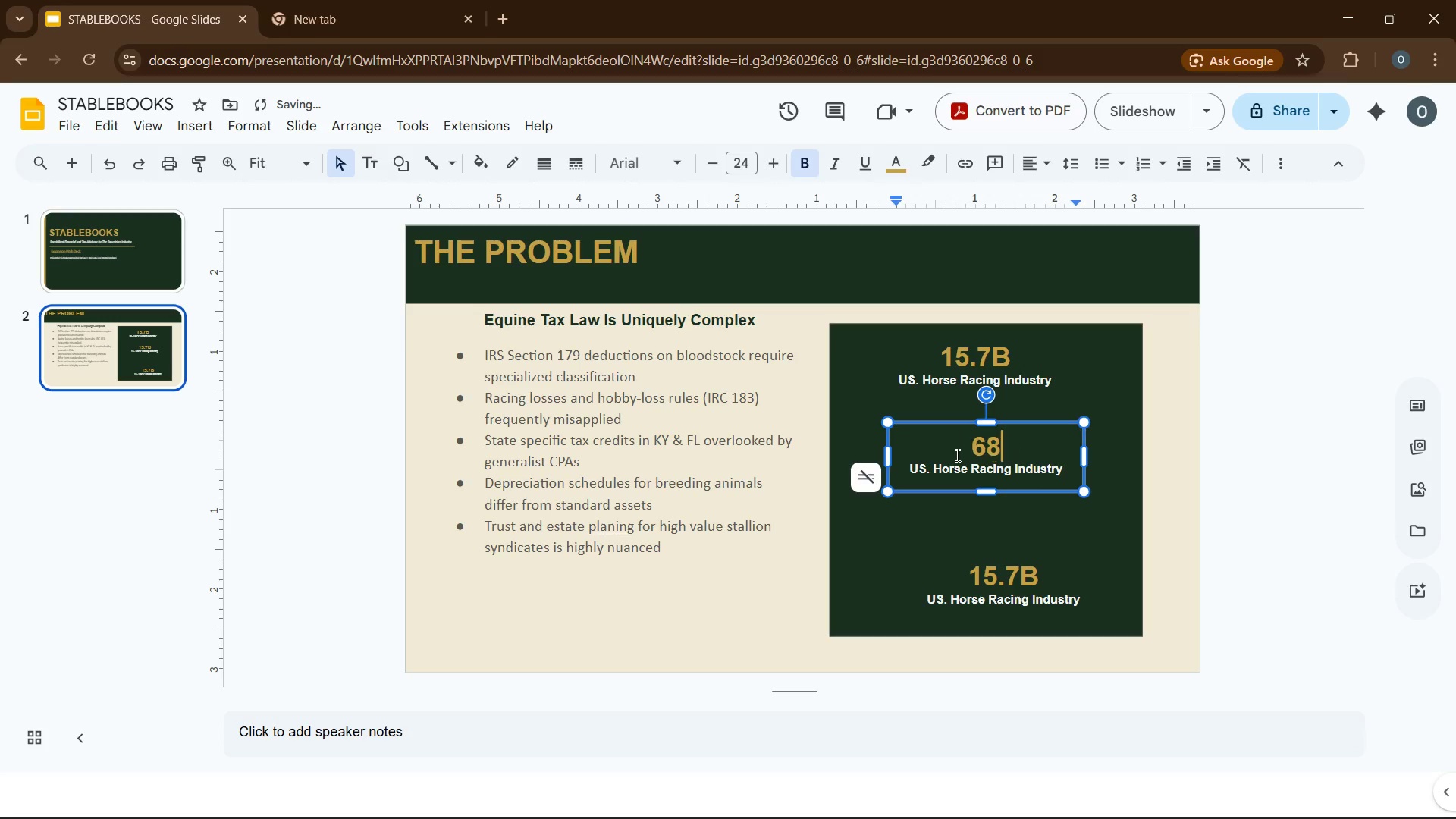 
key(8)
 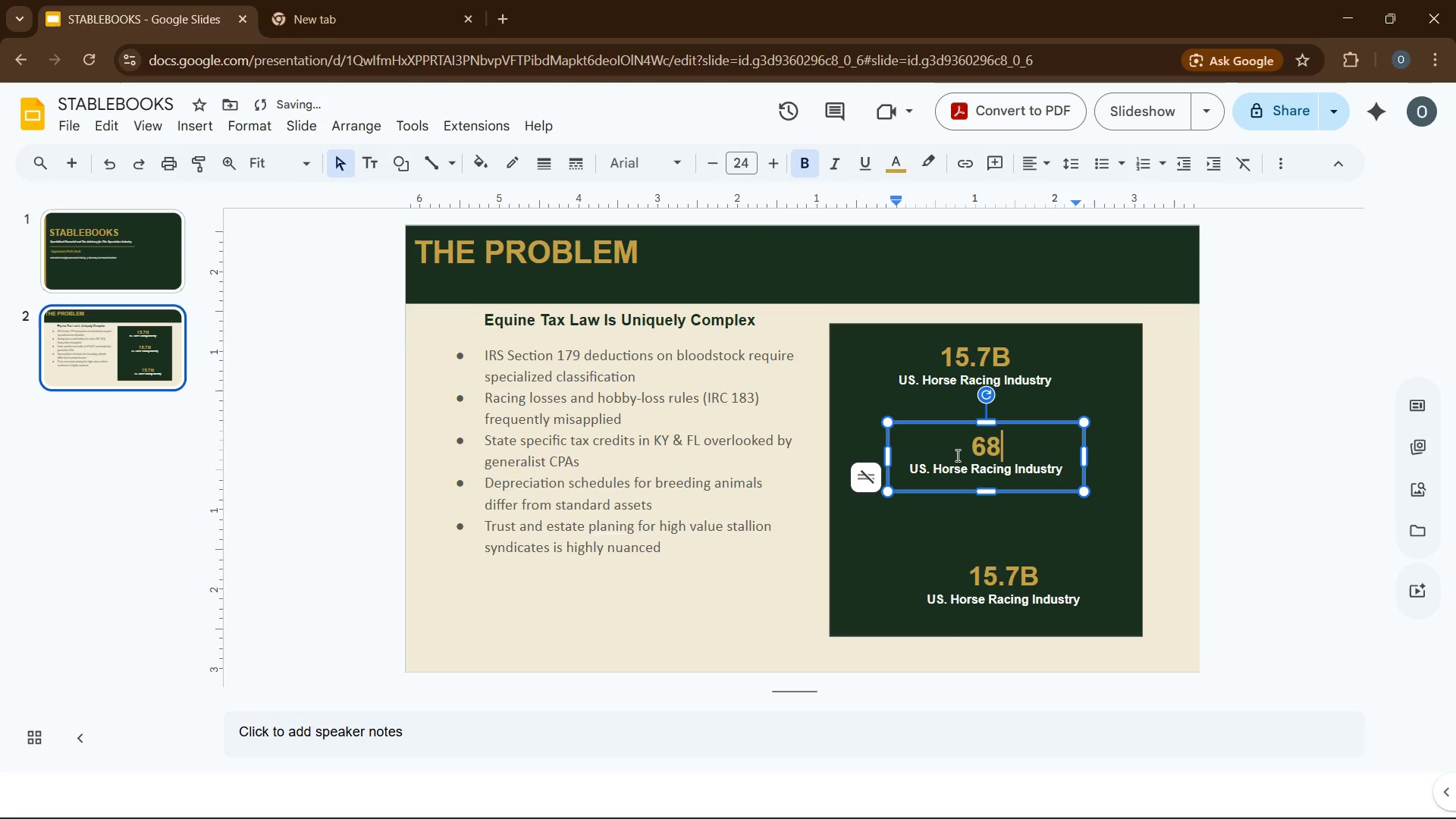 
key(Control+5)
 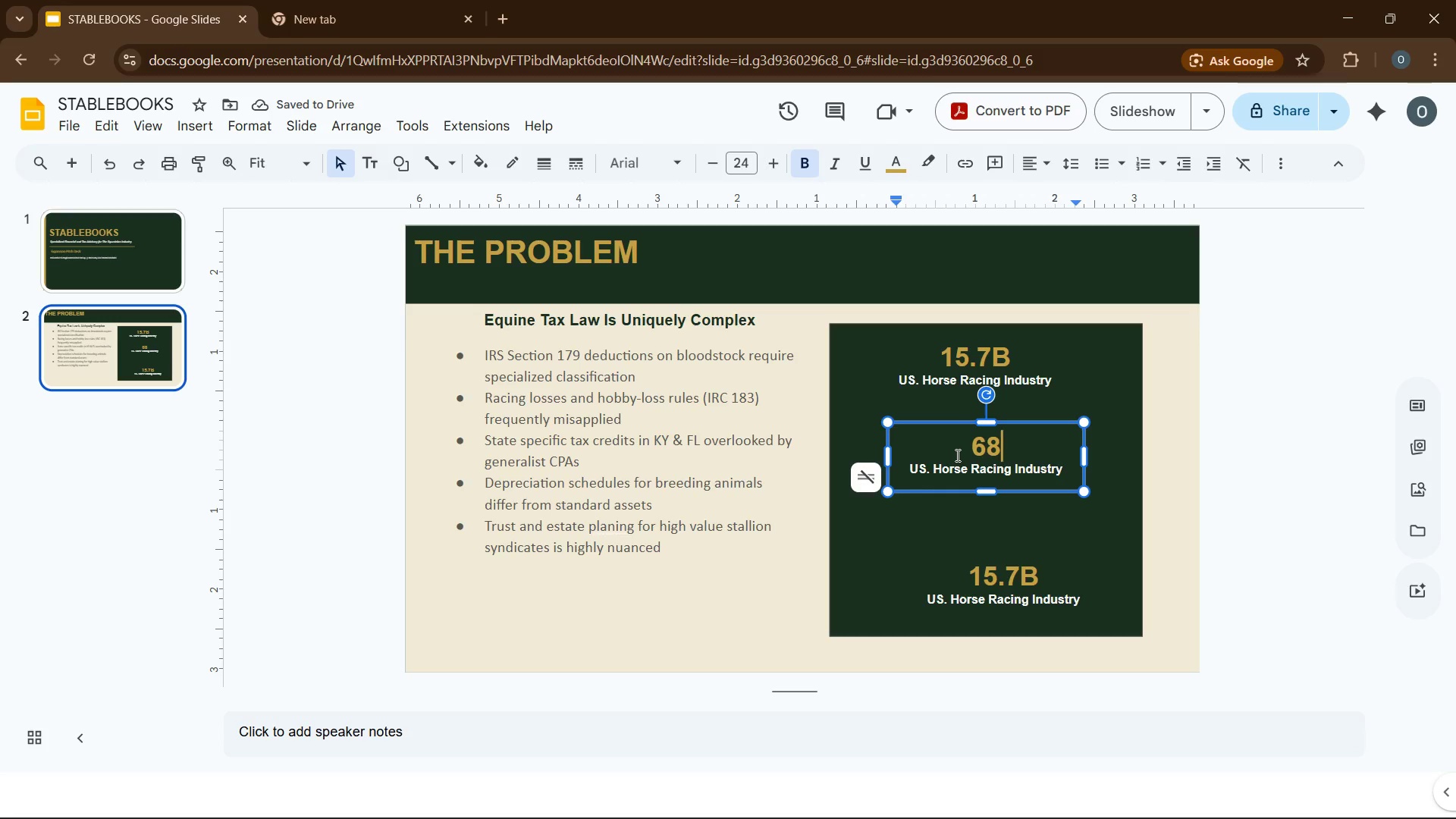 
key(Shift+5)
 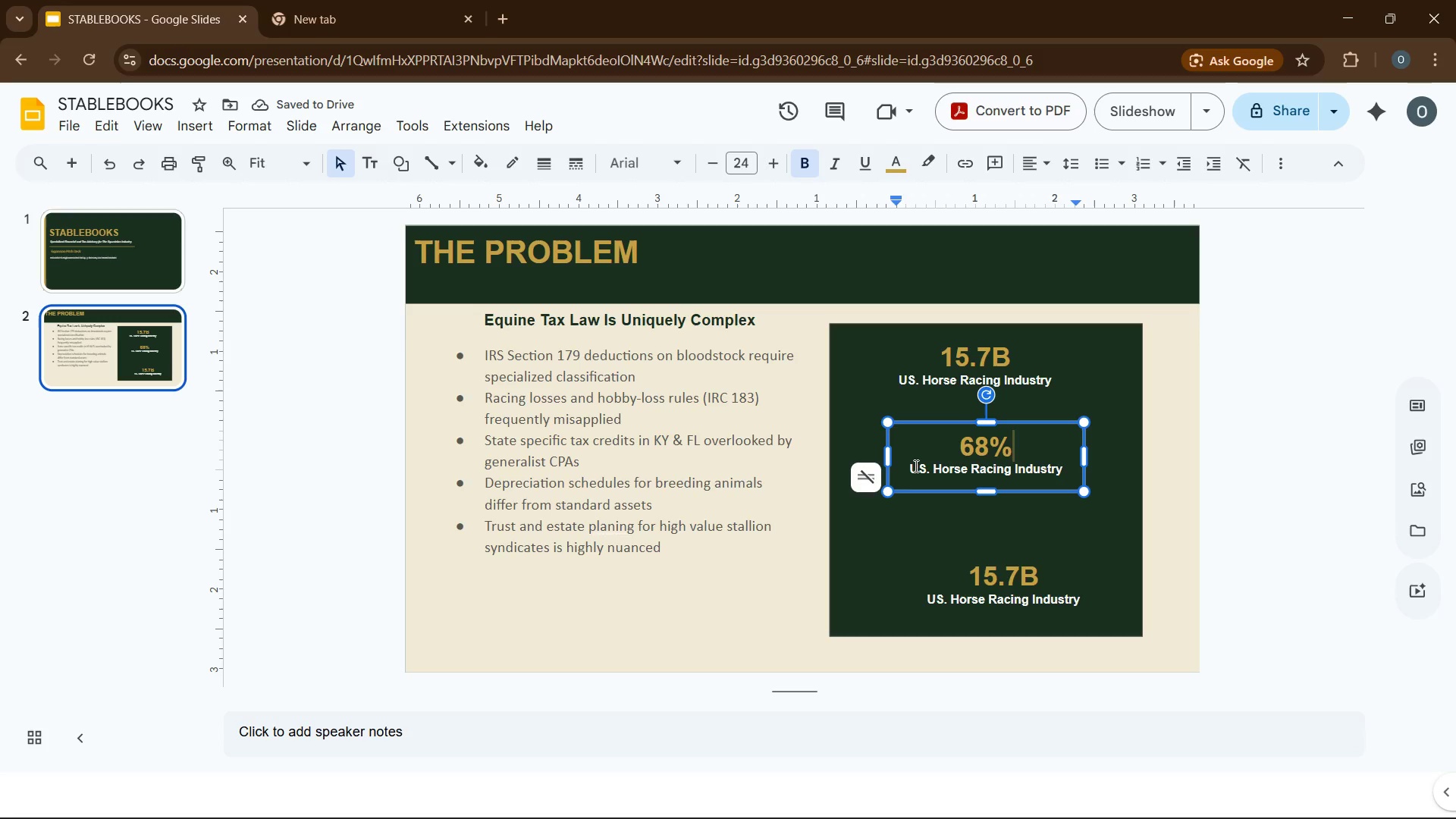 
left_click_drag(start_coordinate=[908, 466], to_coordinate=[1061, 469])
 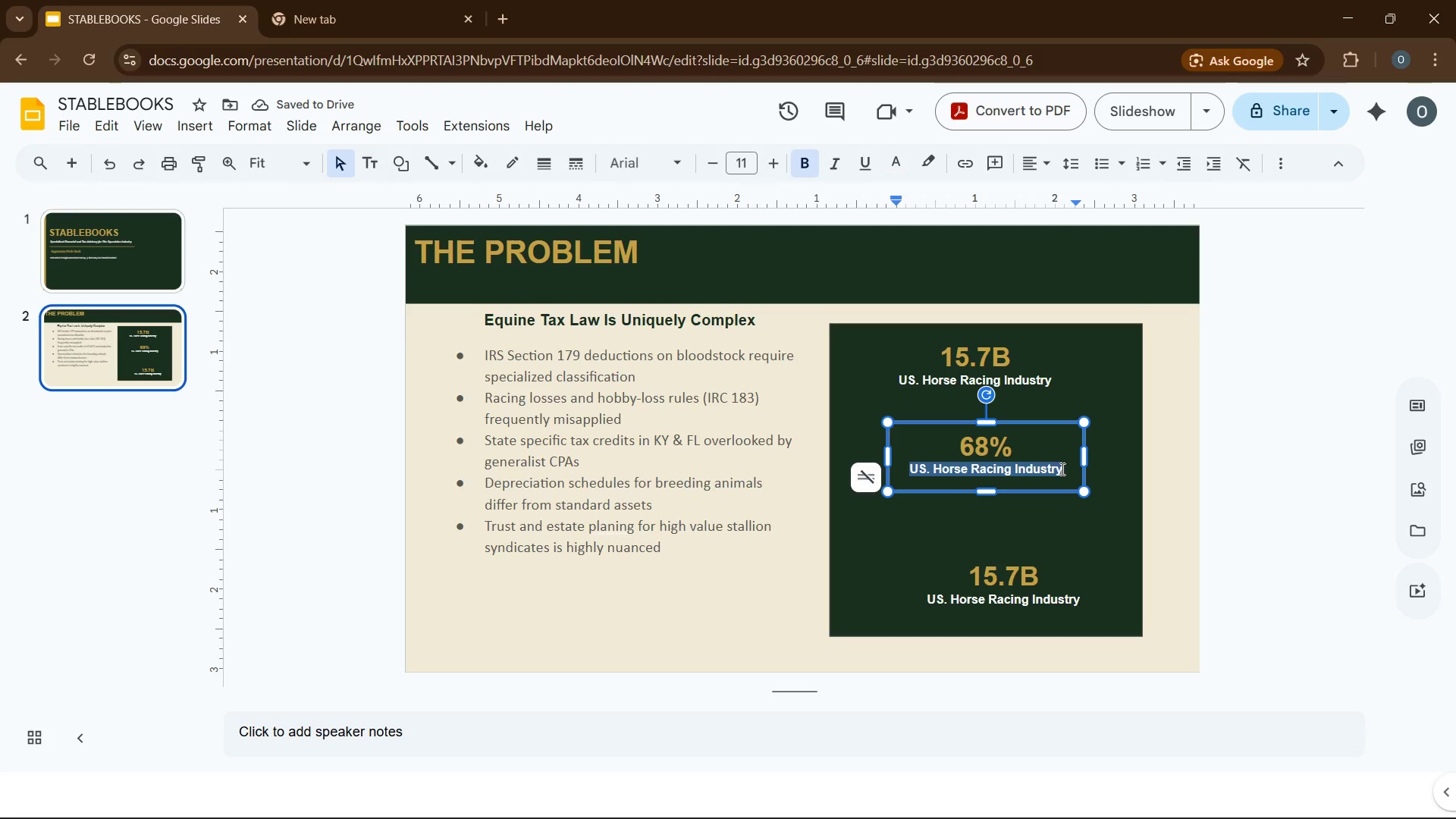 
type(of stav)
key(Backspace)
type(bles overpay taxes yearly)
 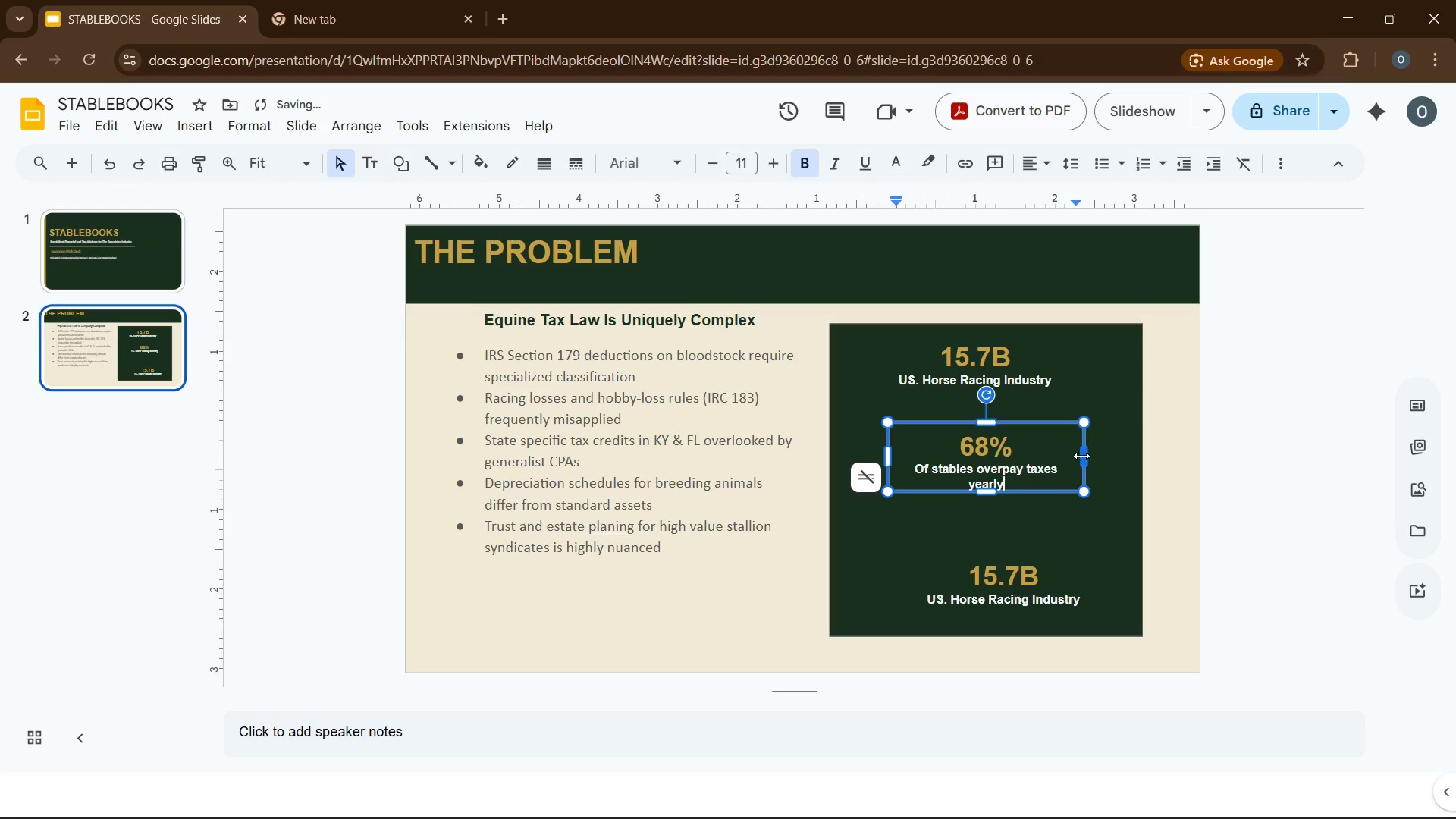 
left_click_drag(start_coordinate=[1081, 456], to_coordinate=[1097, 457])
 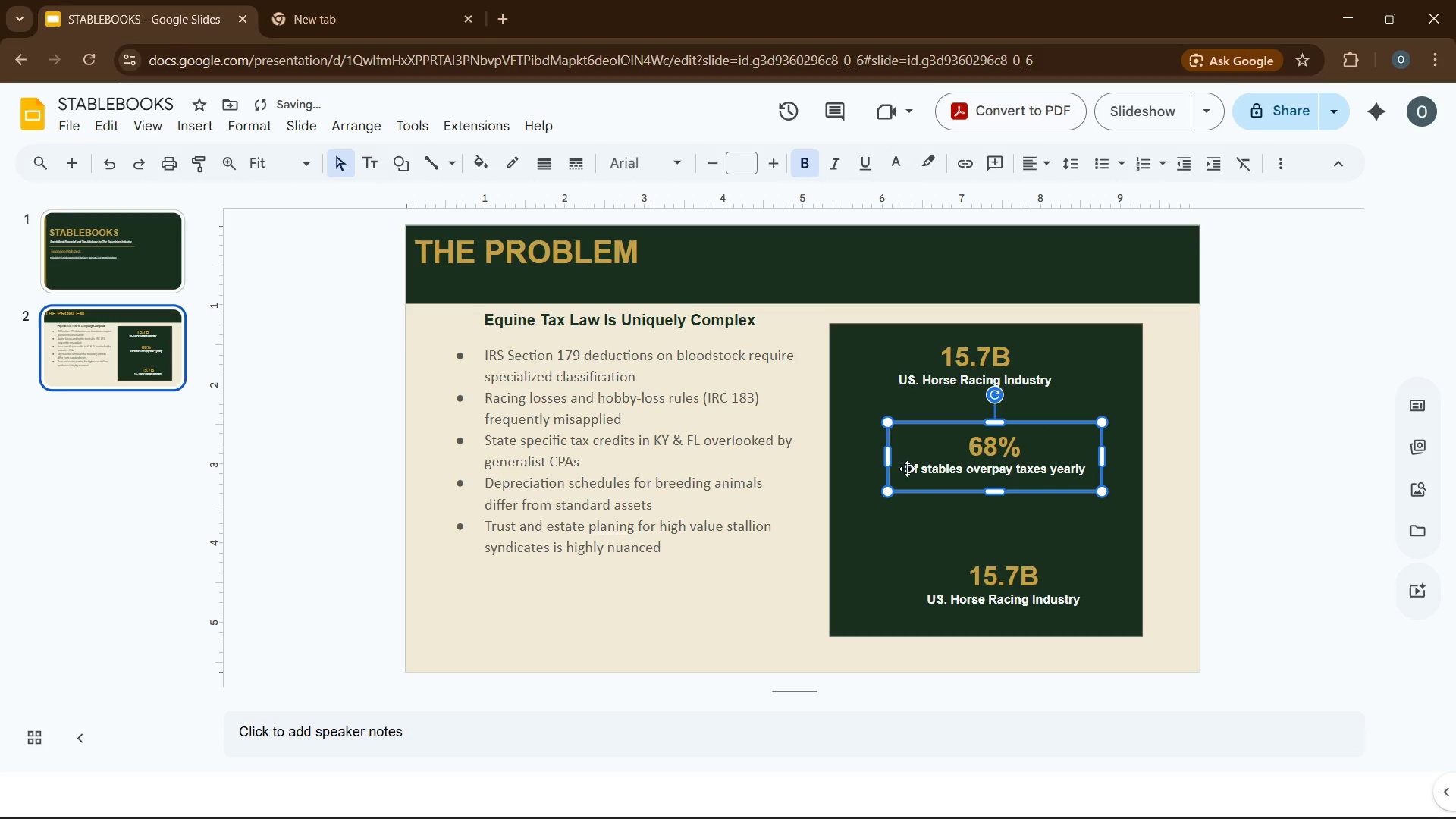 
left_click([915, 469])
 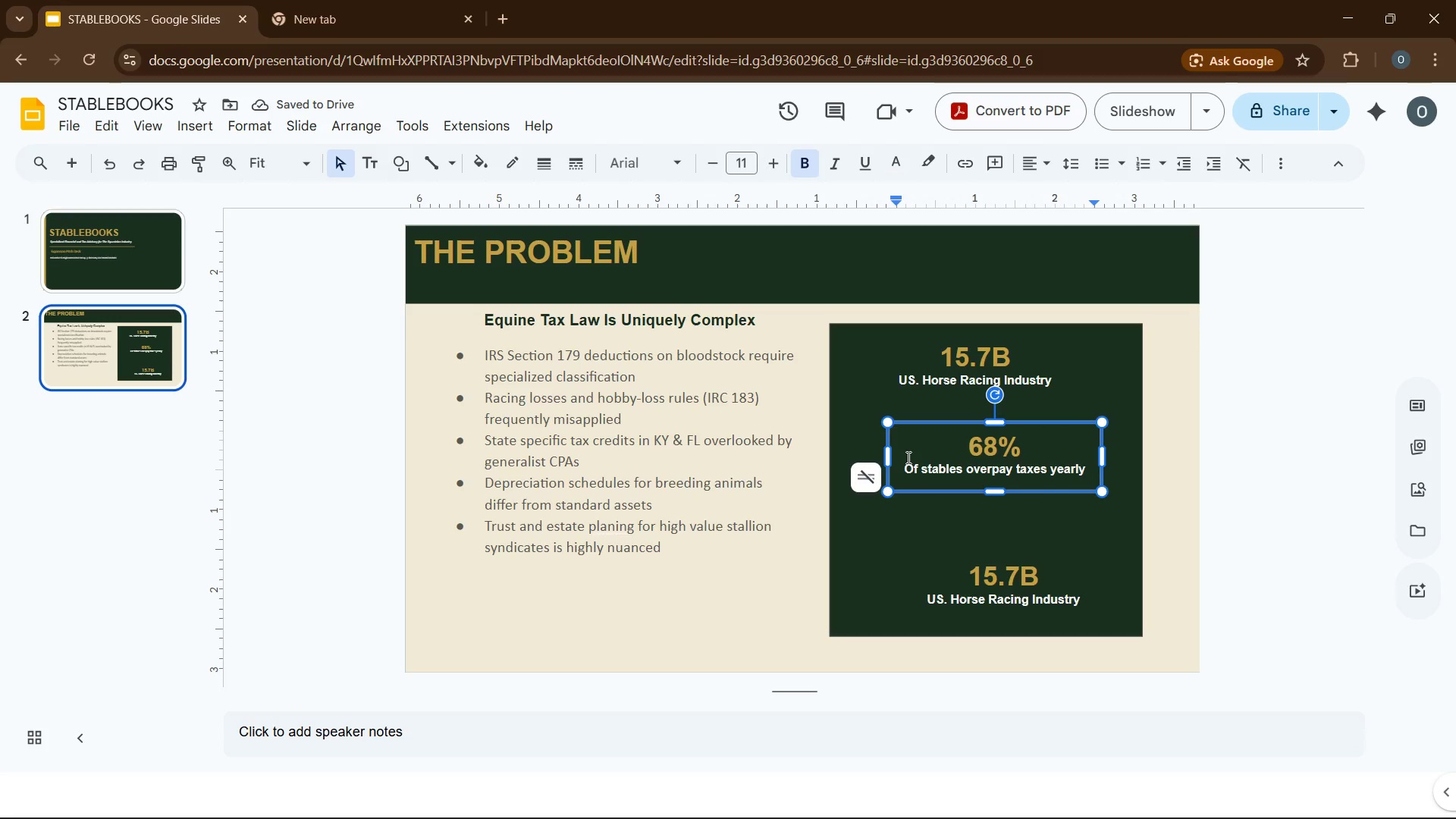 
key(Backspace)
key(Backspace)
type(of)
 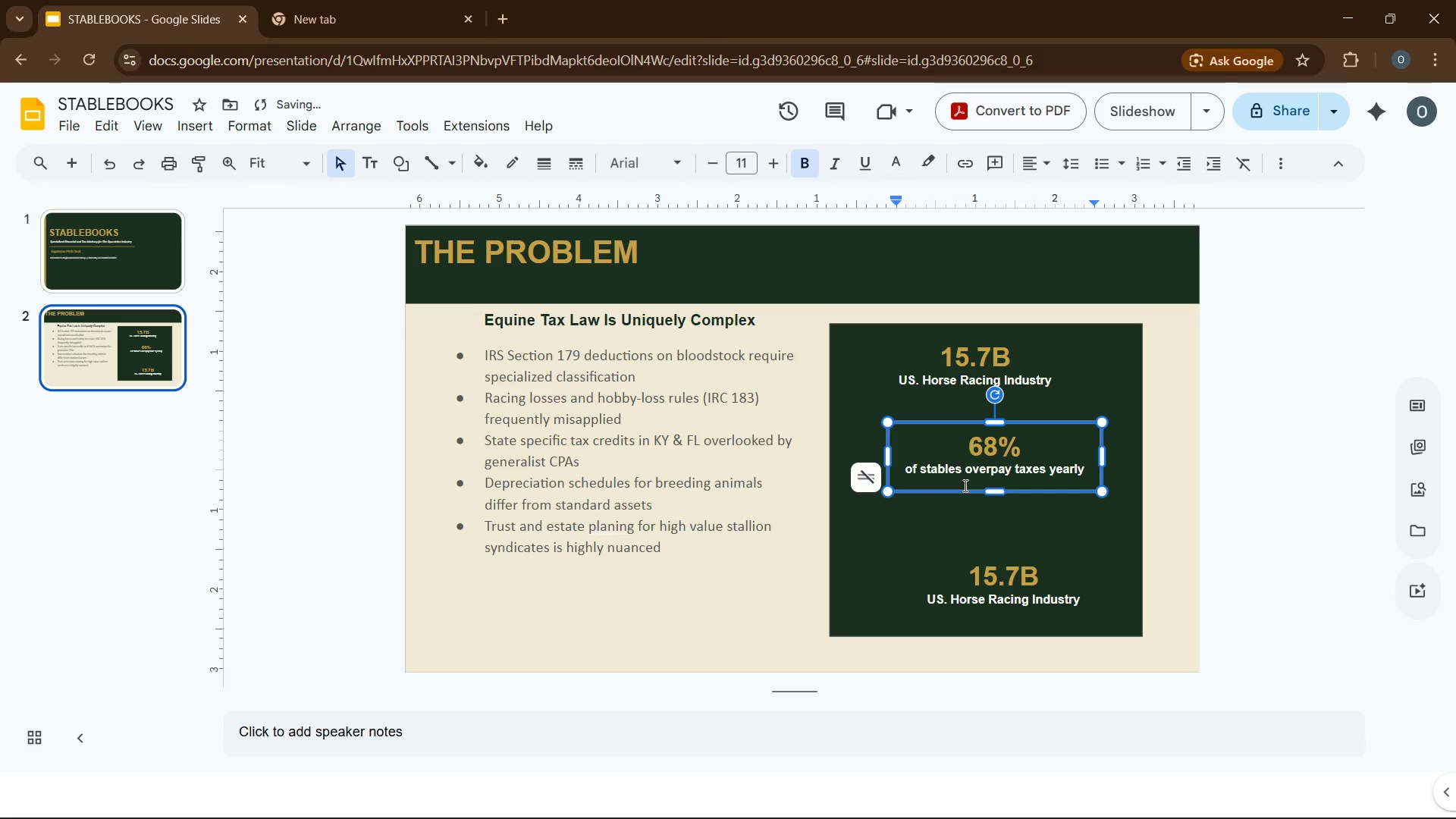 
left_click([966, 531])
 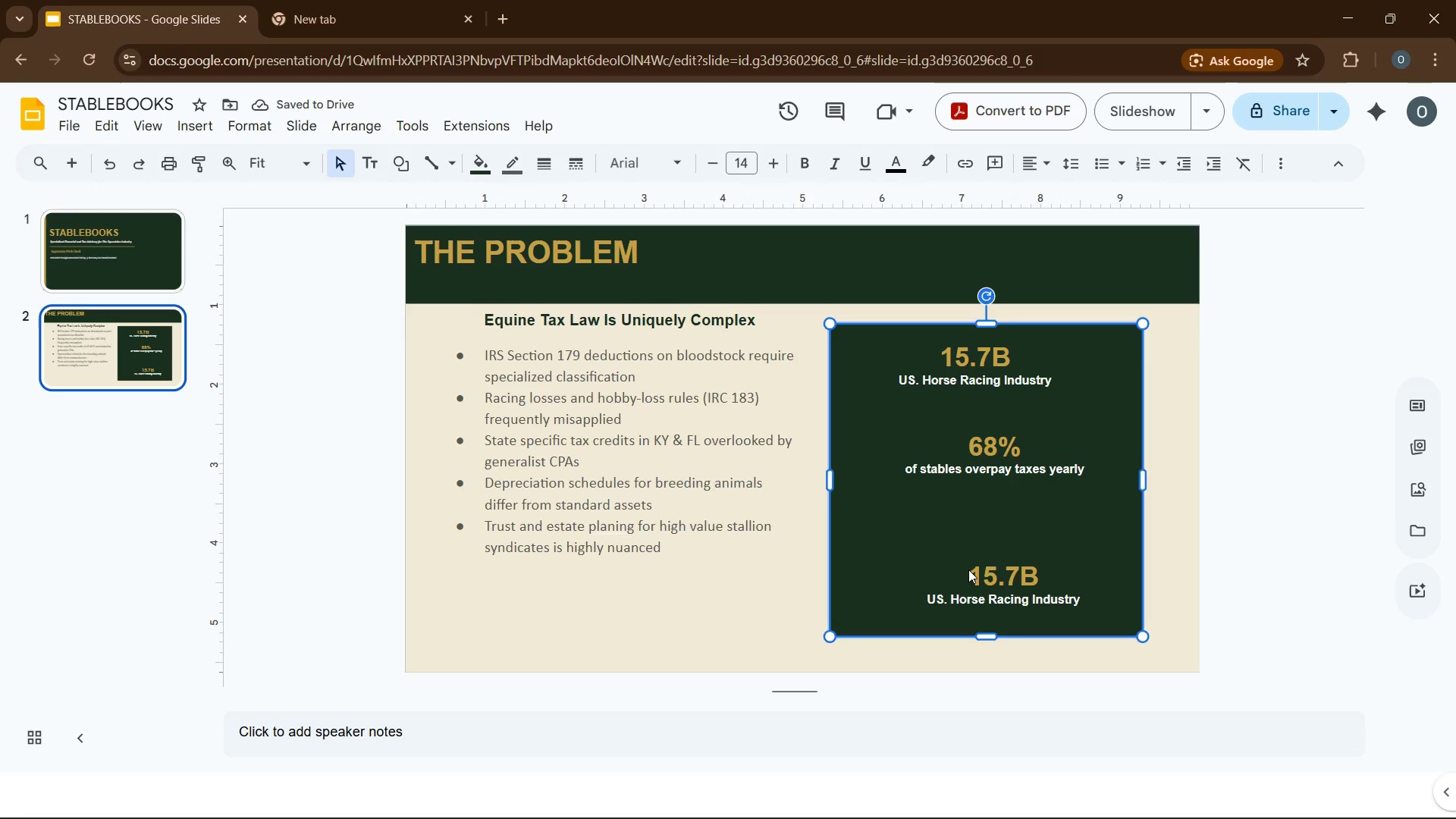 
left_click([968, 570])
 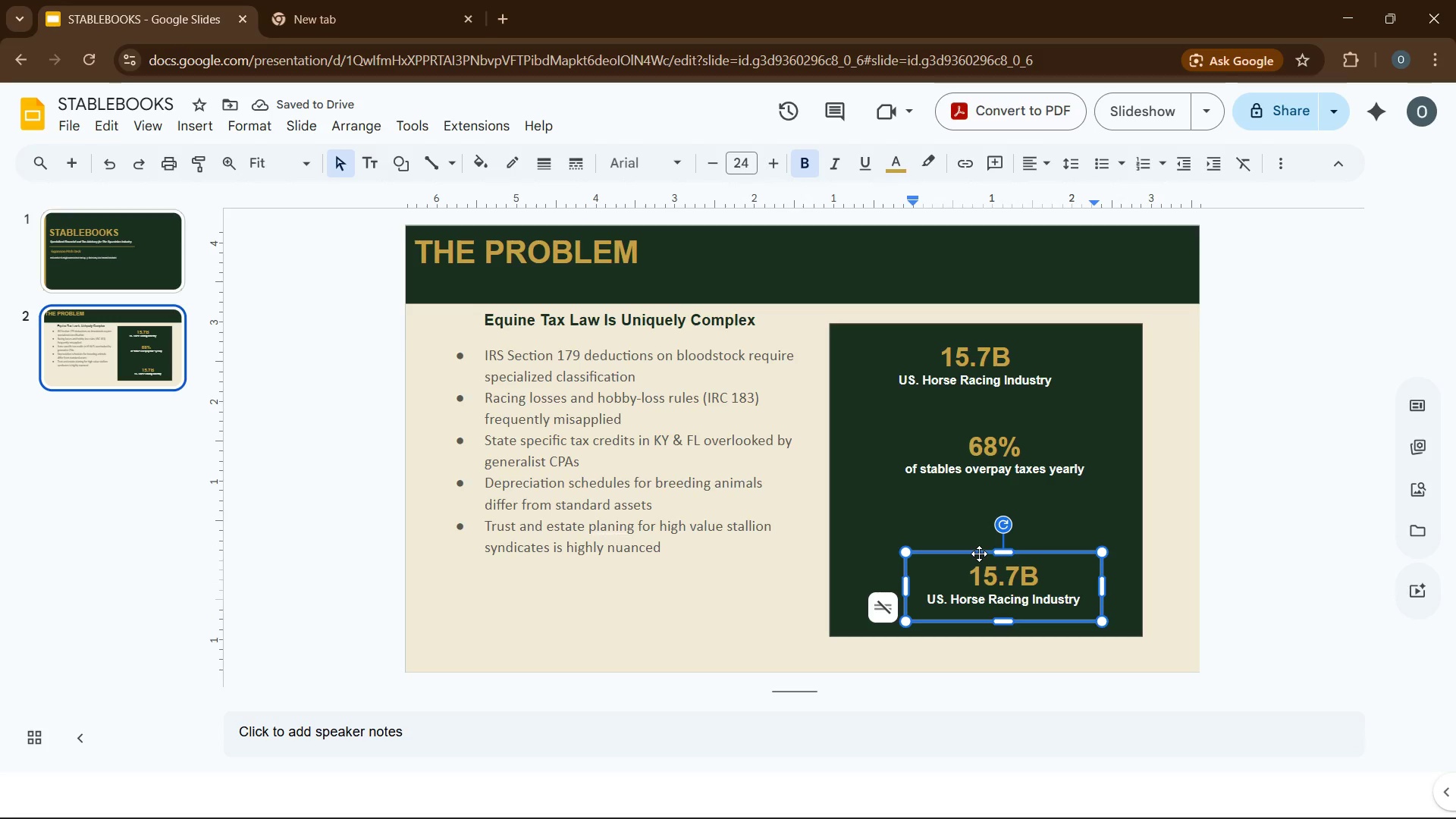 
left_click_drag(start_coordinate=[979, 554], to_coordinate=[966, 541])
 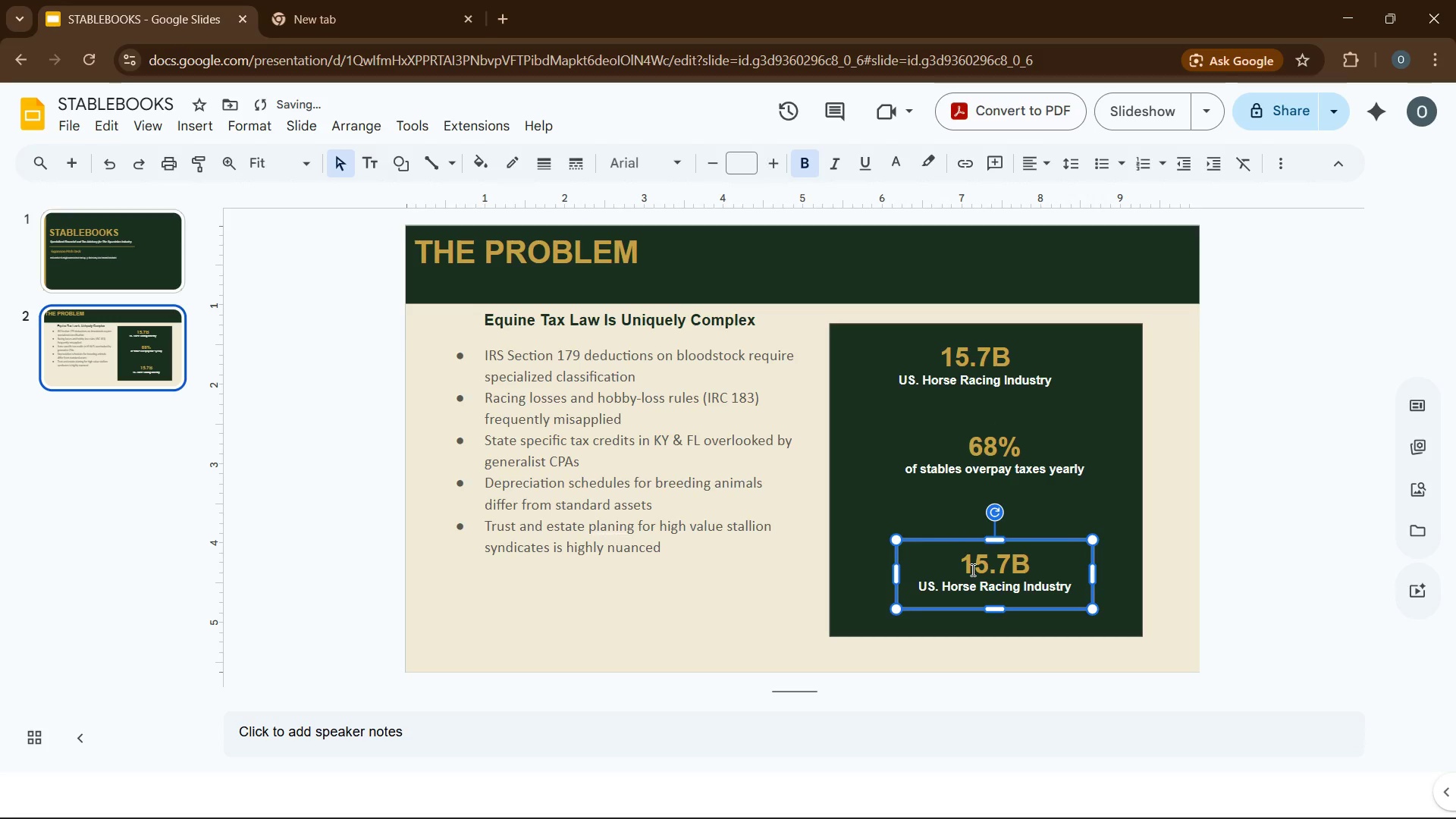 
left_click([971, 570])
 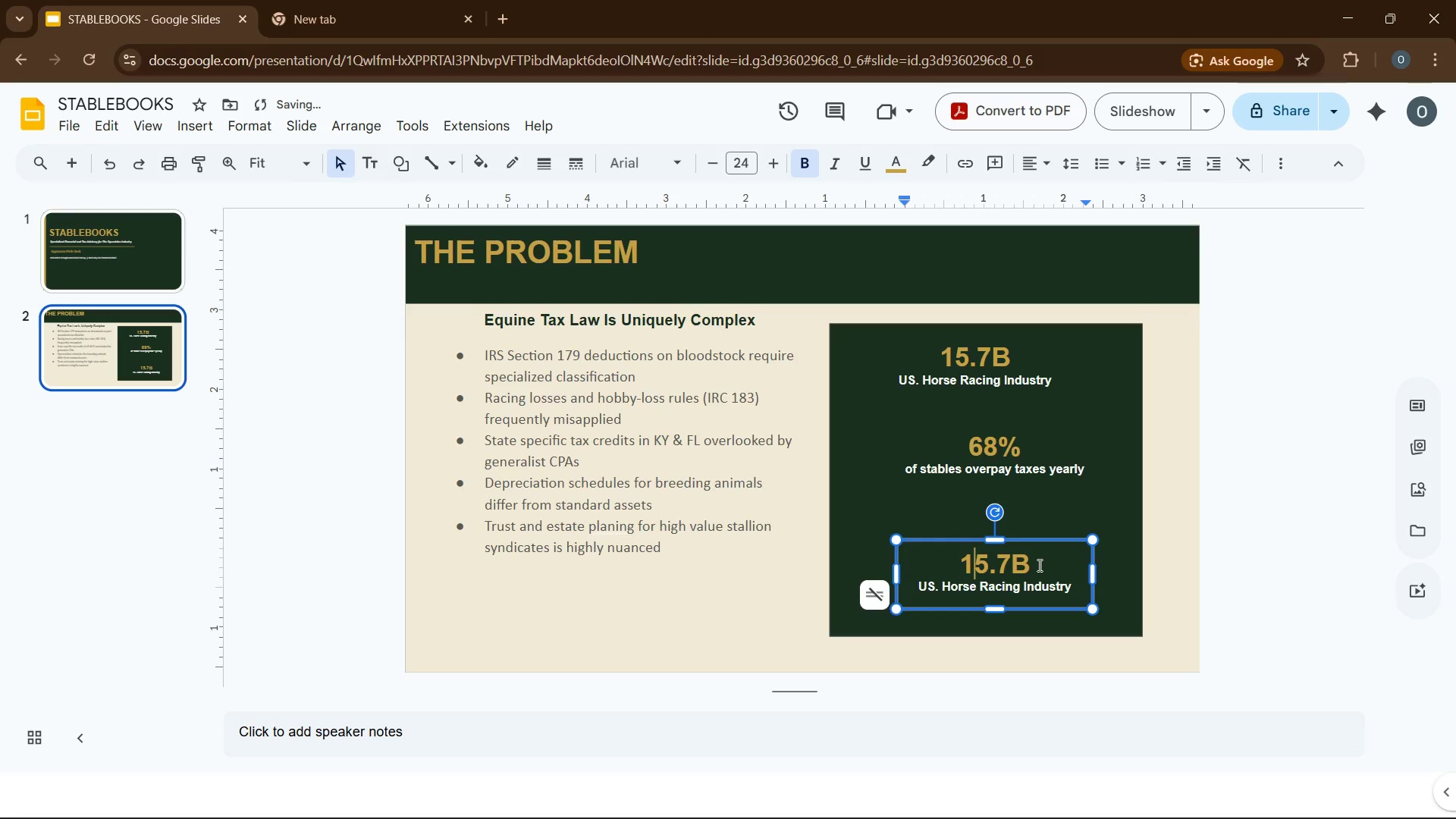 
left_click_drag(start_coordinate=[1037, 566], to_coordinate=[948, 565])
 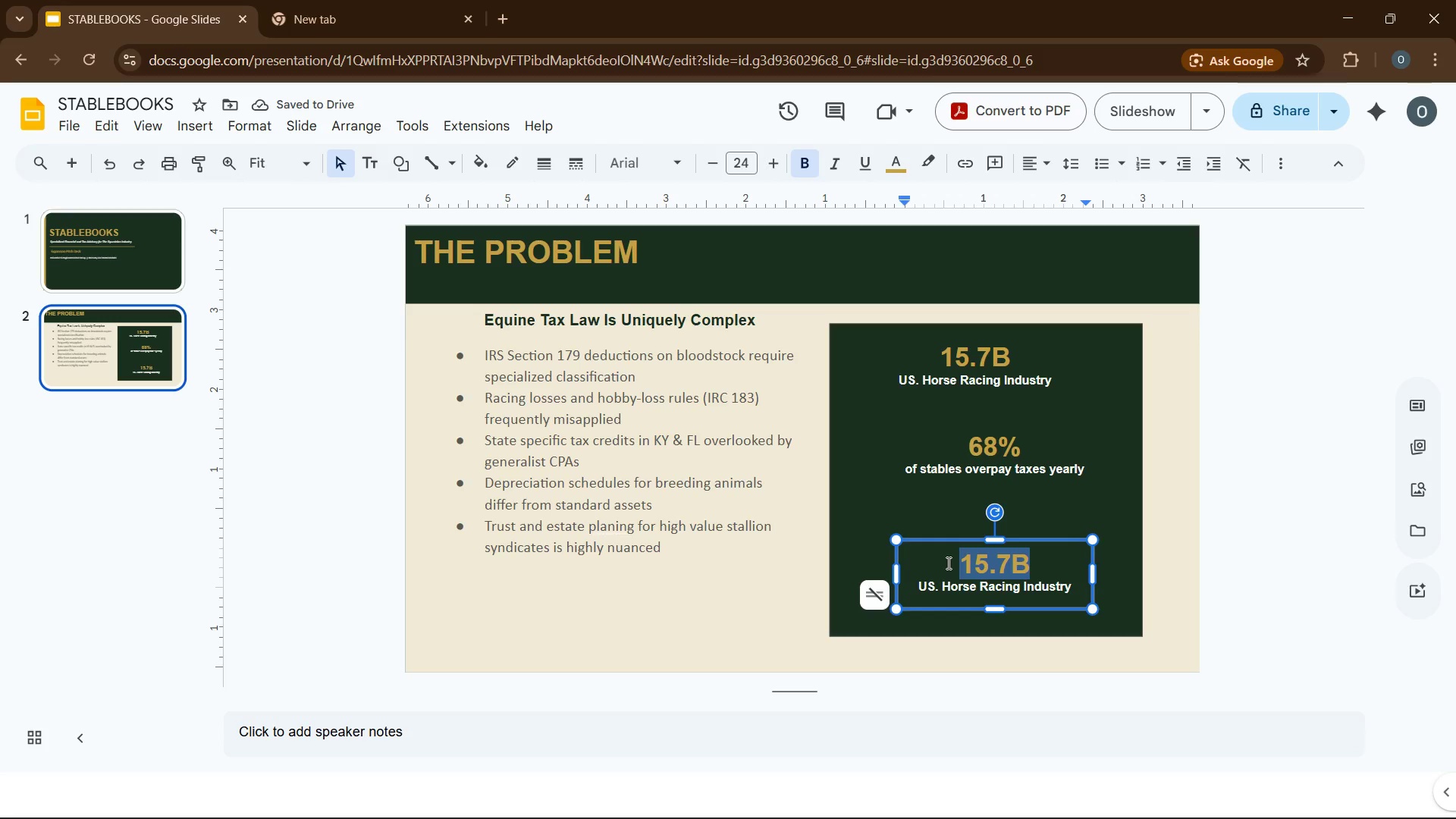 
type($24K)
 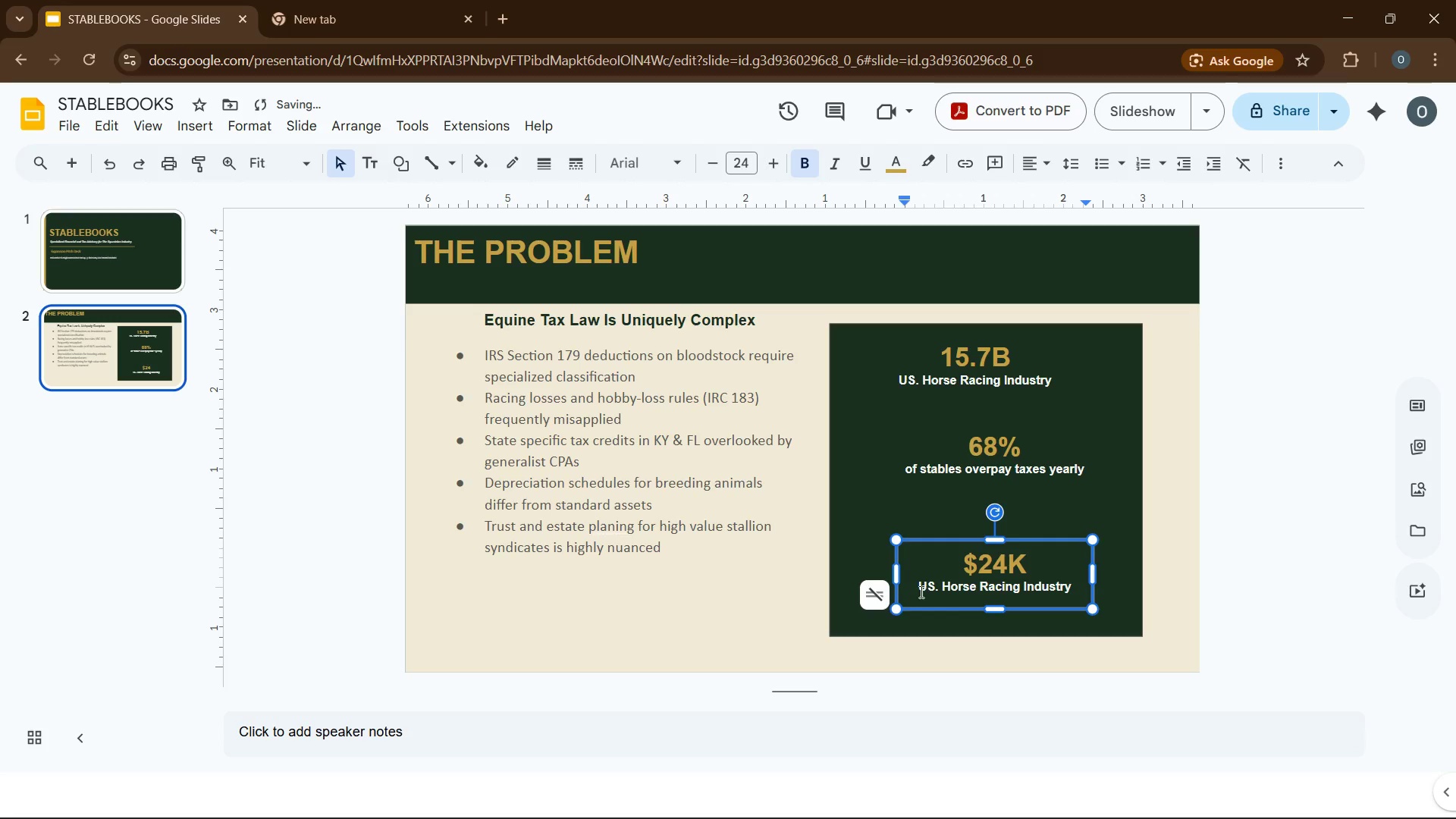 
left_click_drag(start_coordinate=[917, 589], to_coordinate=[1072, 582])
 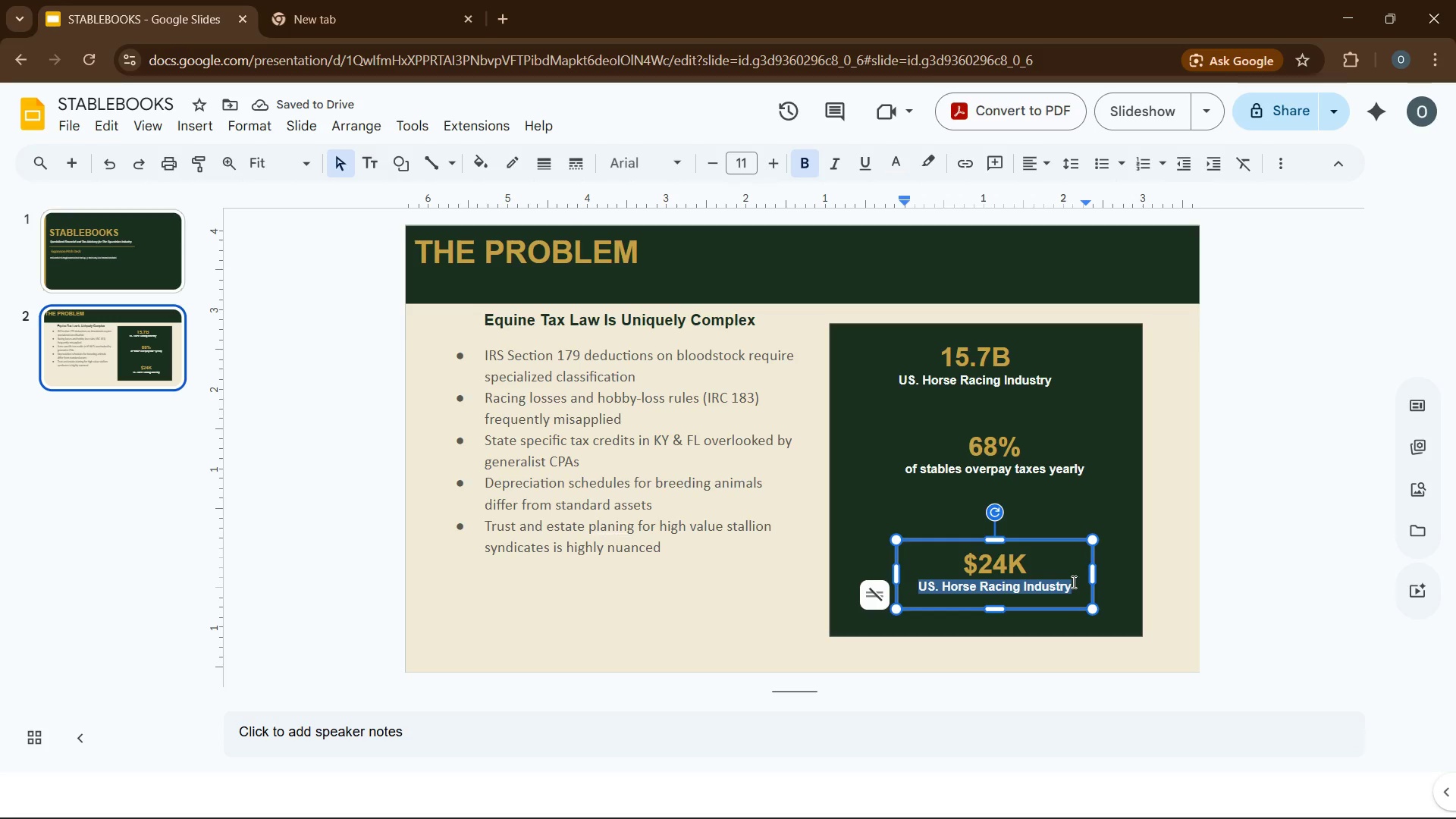 
type(avg. missed deductions per farm)
 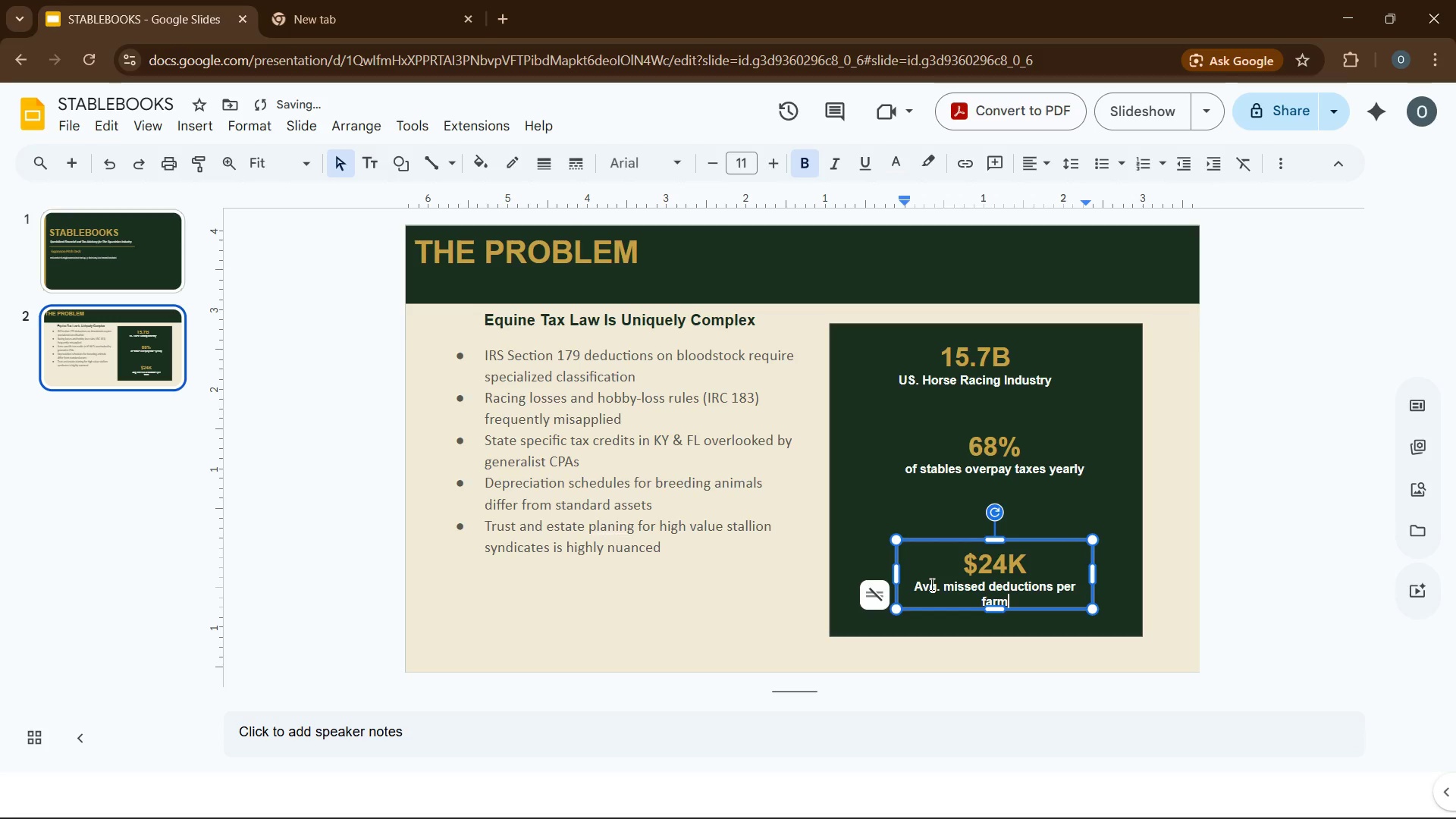 
left_click([927, 588])
 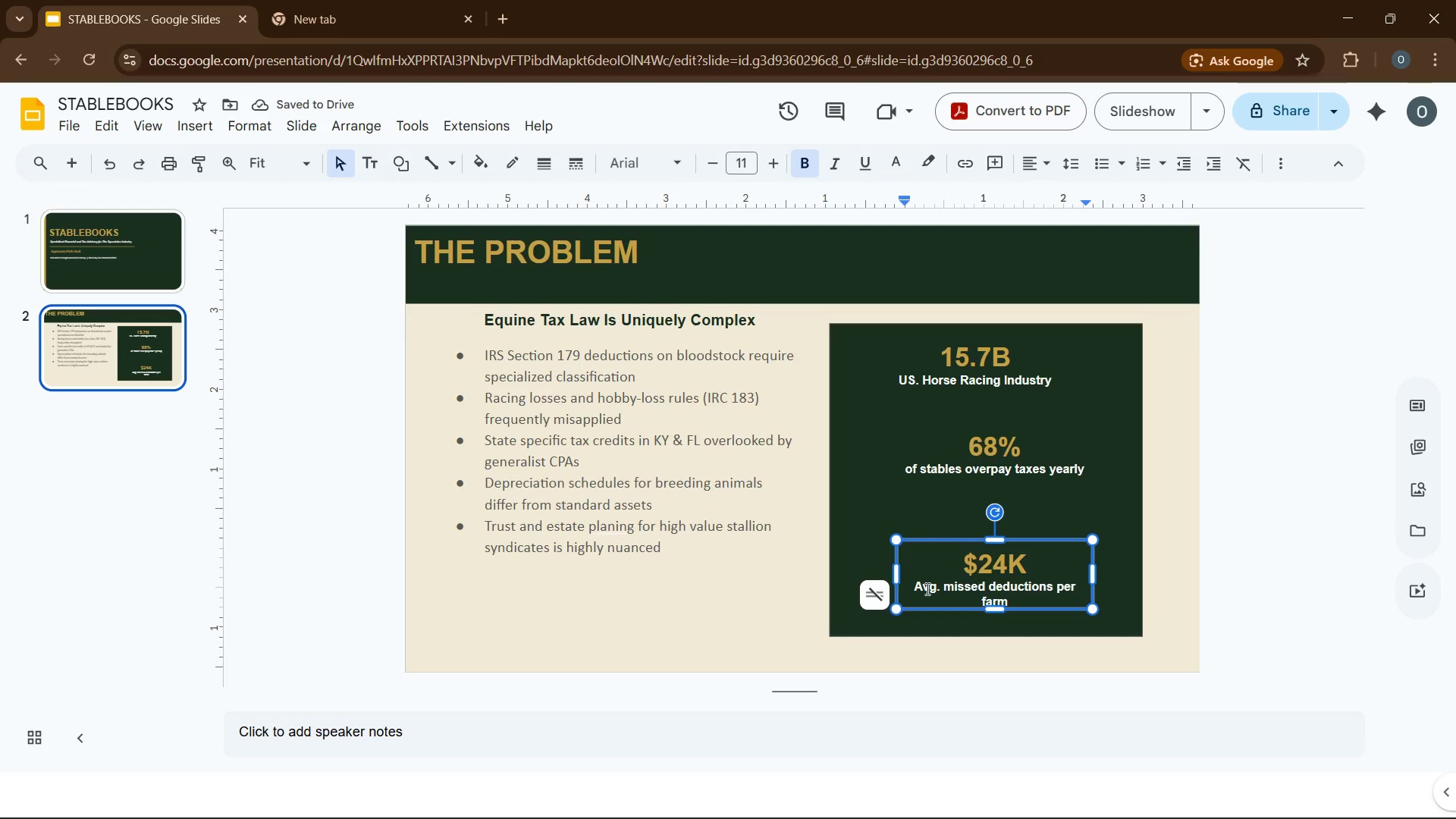 
key(ArrowLeft)
 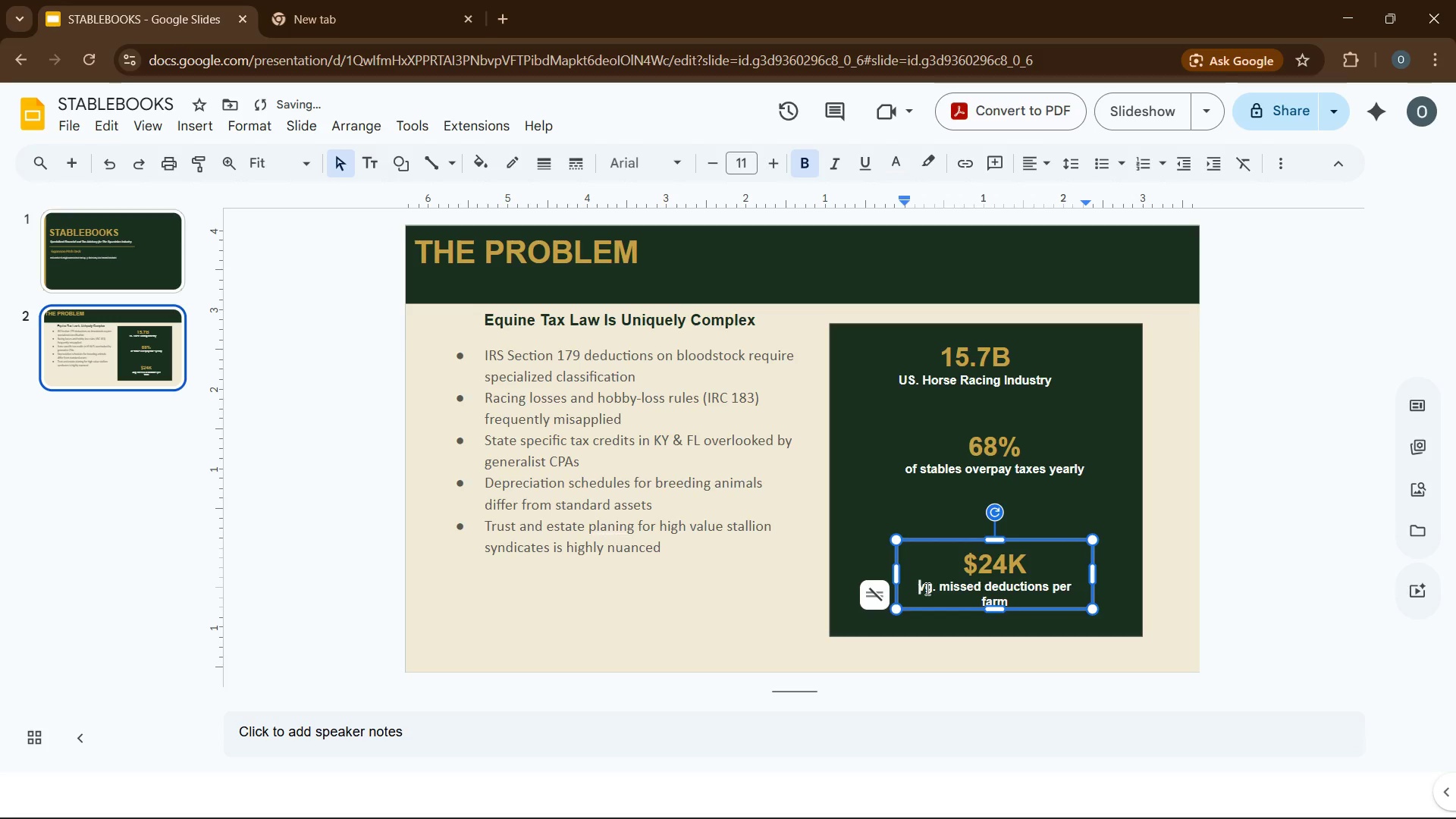 
key(Backspace)
 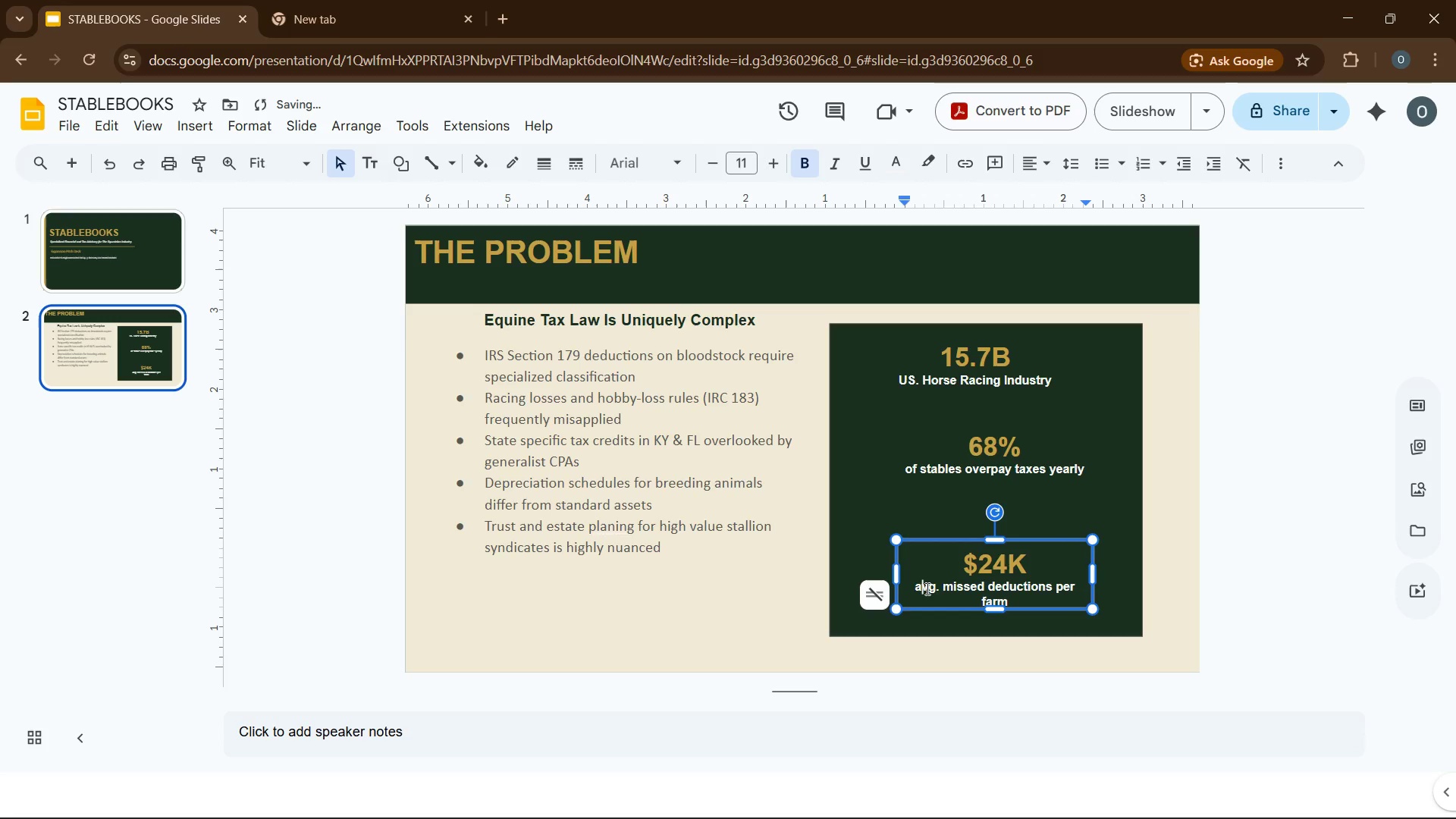 
key(A)
 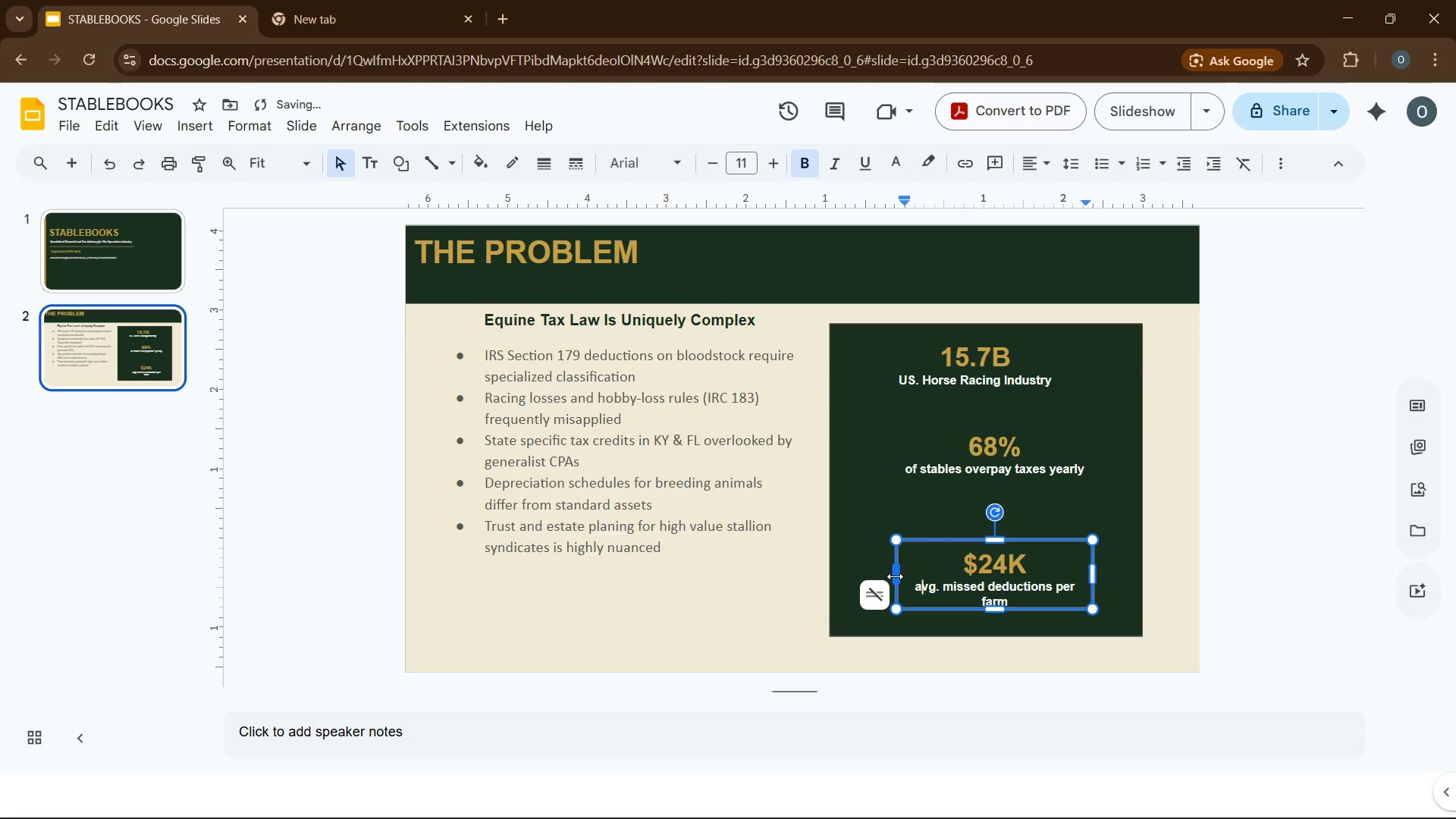 
left_click_drag(start_coordinate=[895, 576], to_coordinate=[881, 578])
 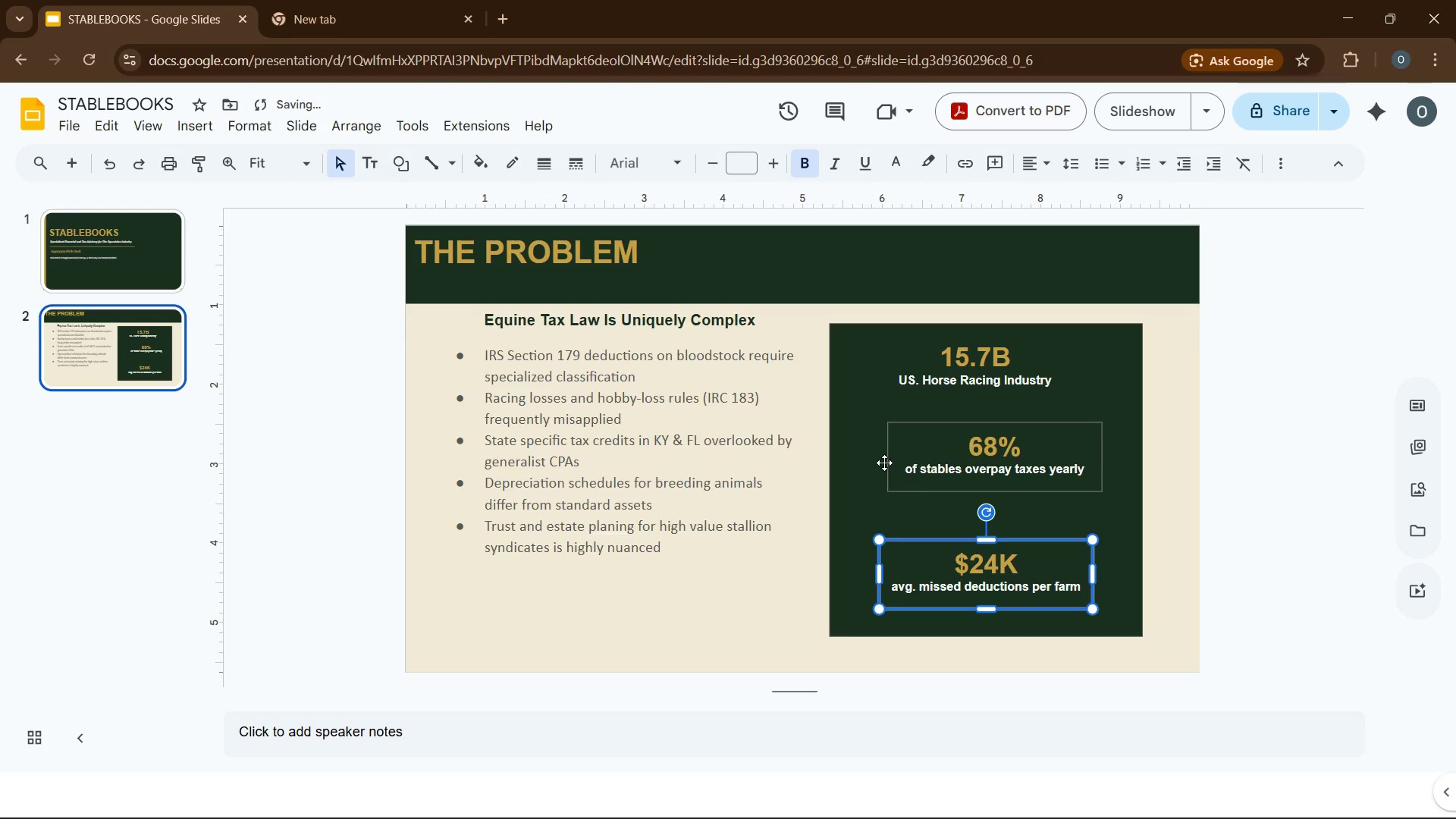 
left_click([886, 458])
 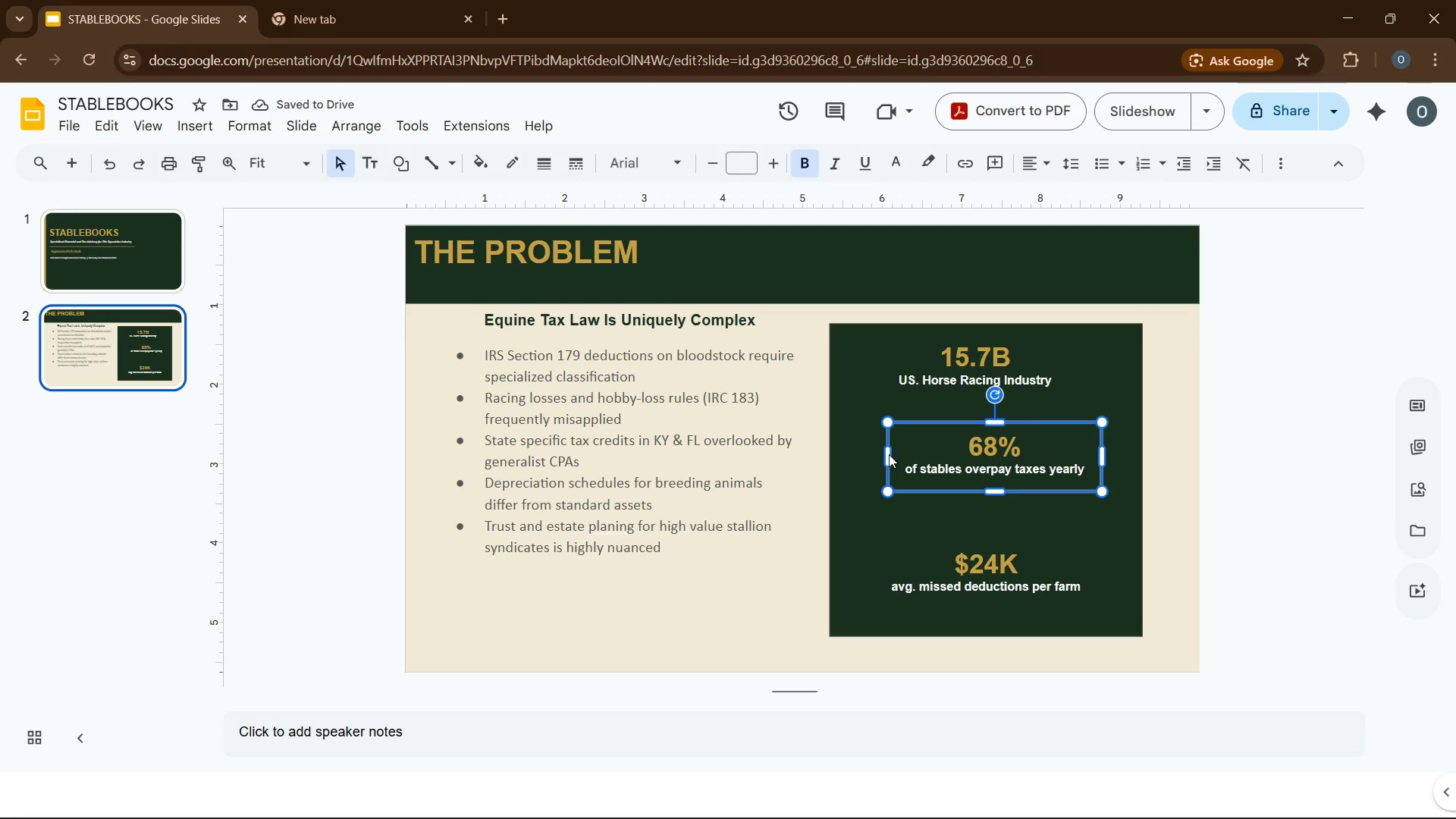 
left_click([889, 454])
 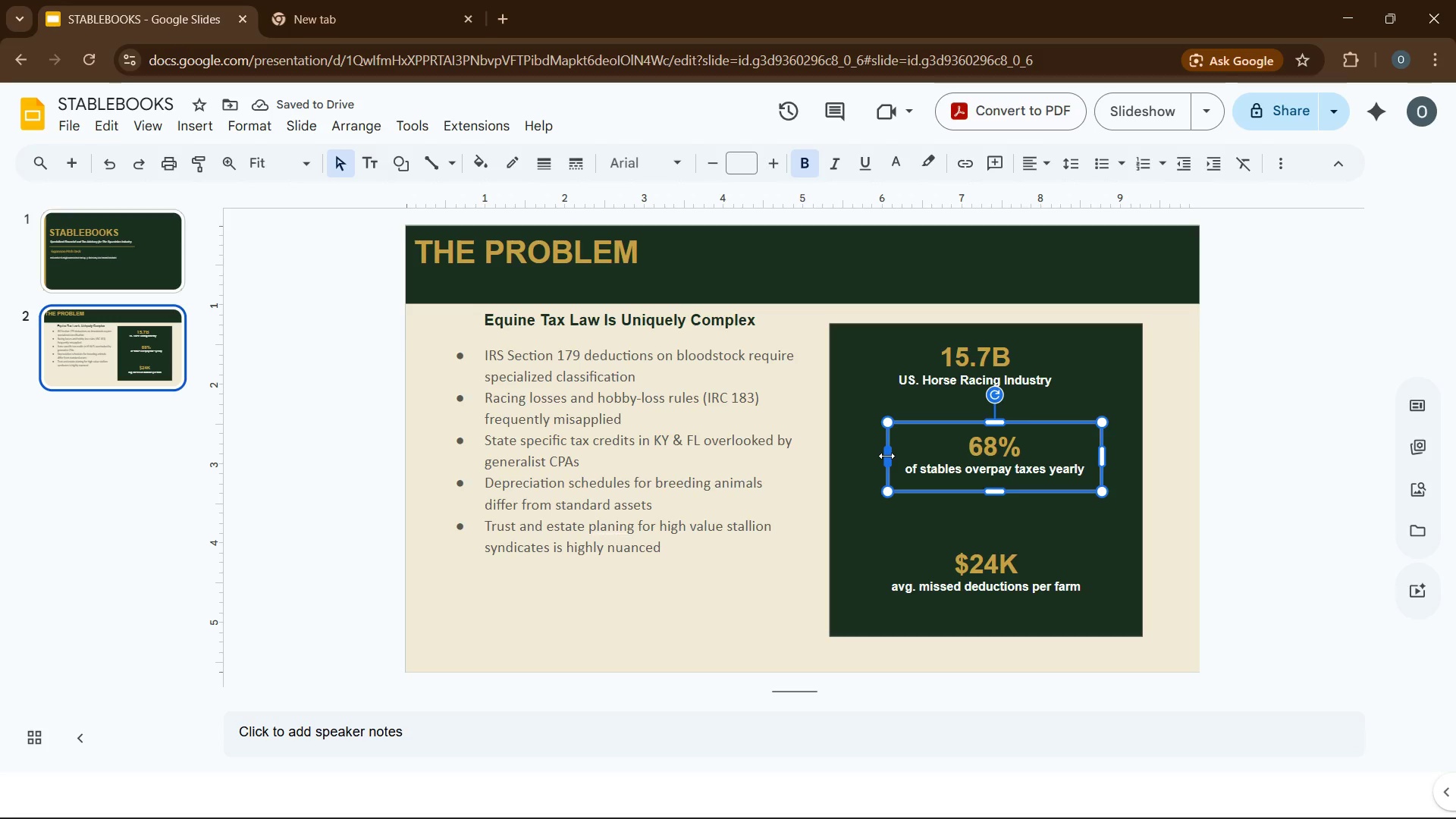 
left_click_drag(start_coordinate=[888, 454], to_coordinate=[879, 453])
 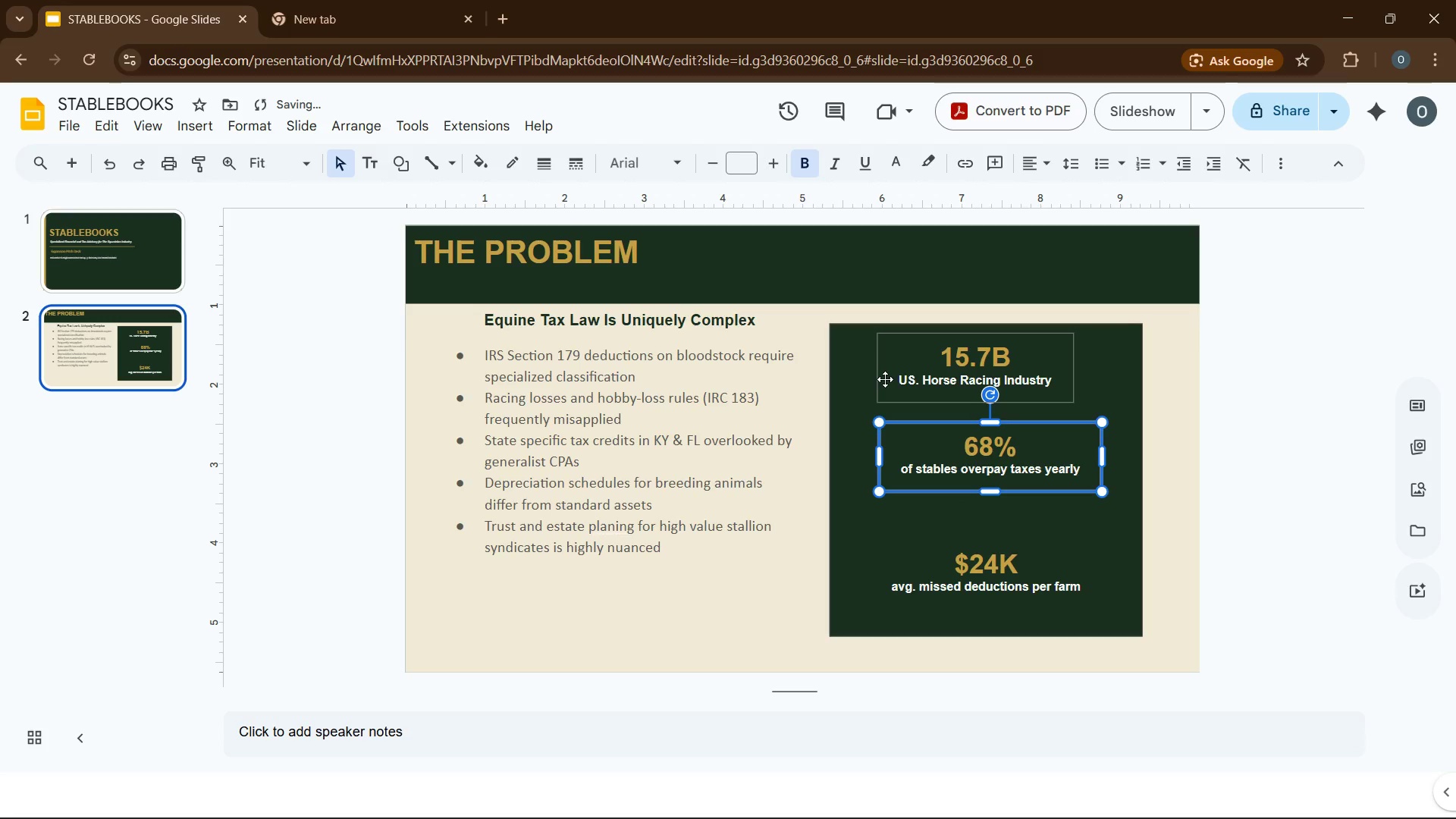 
left_click([885, 379])
 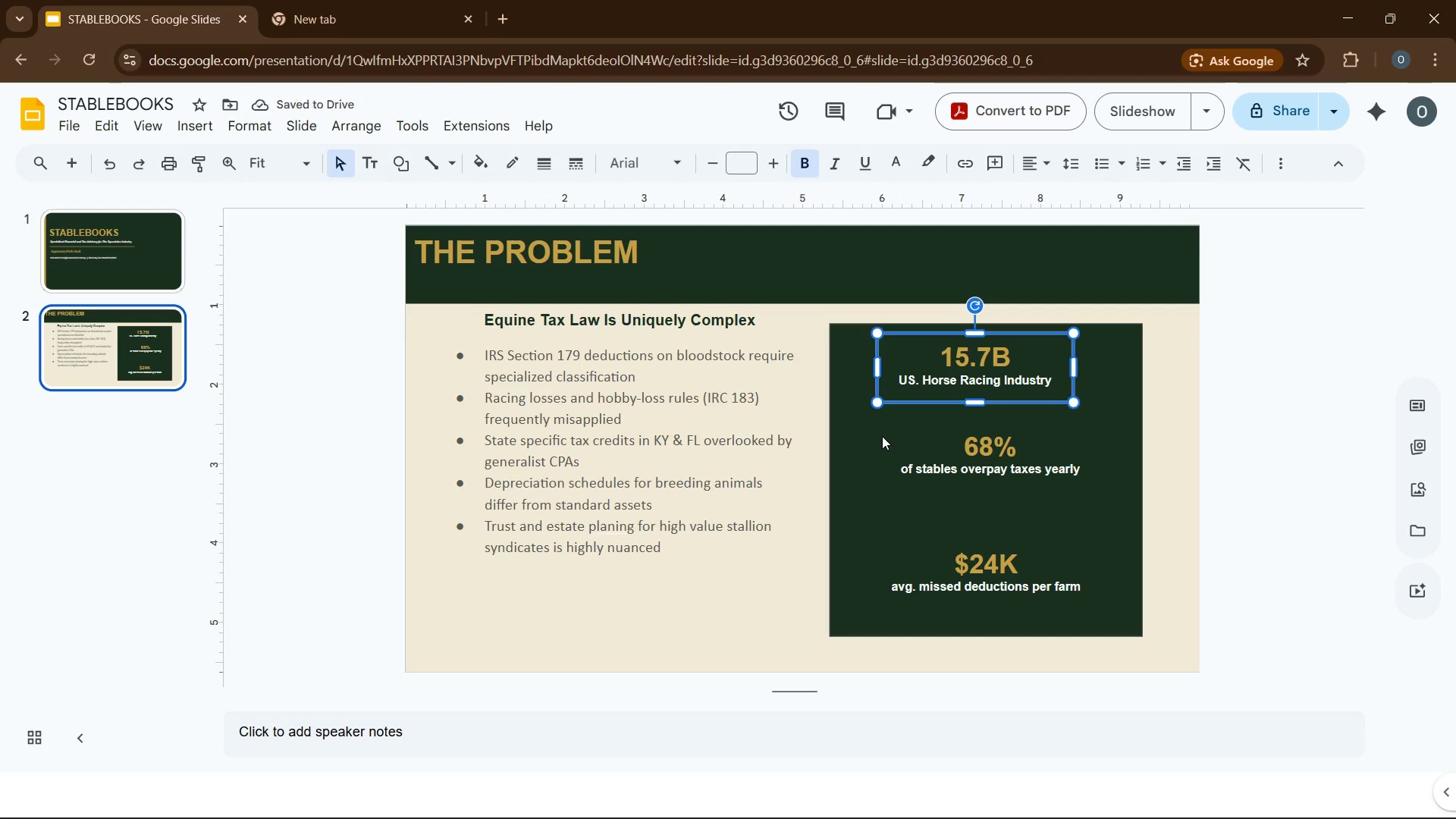 
left_click([882, 437])
 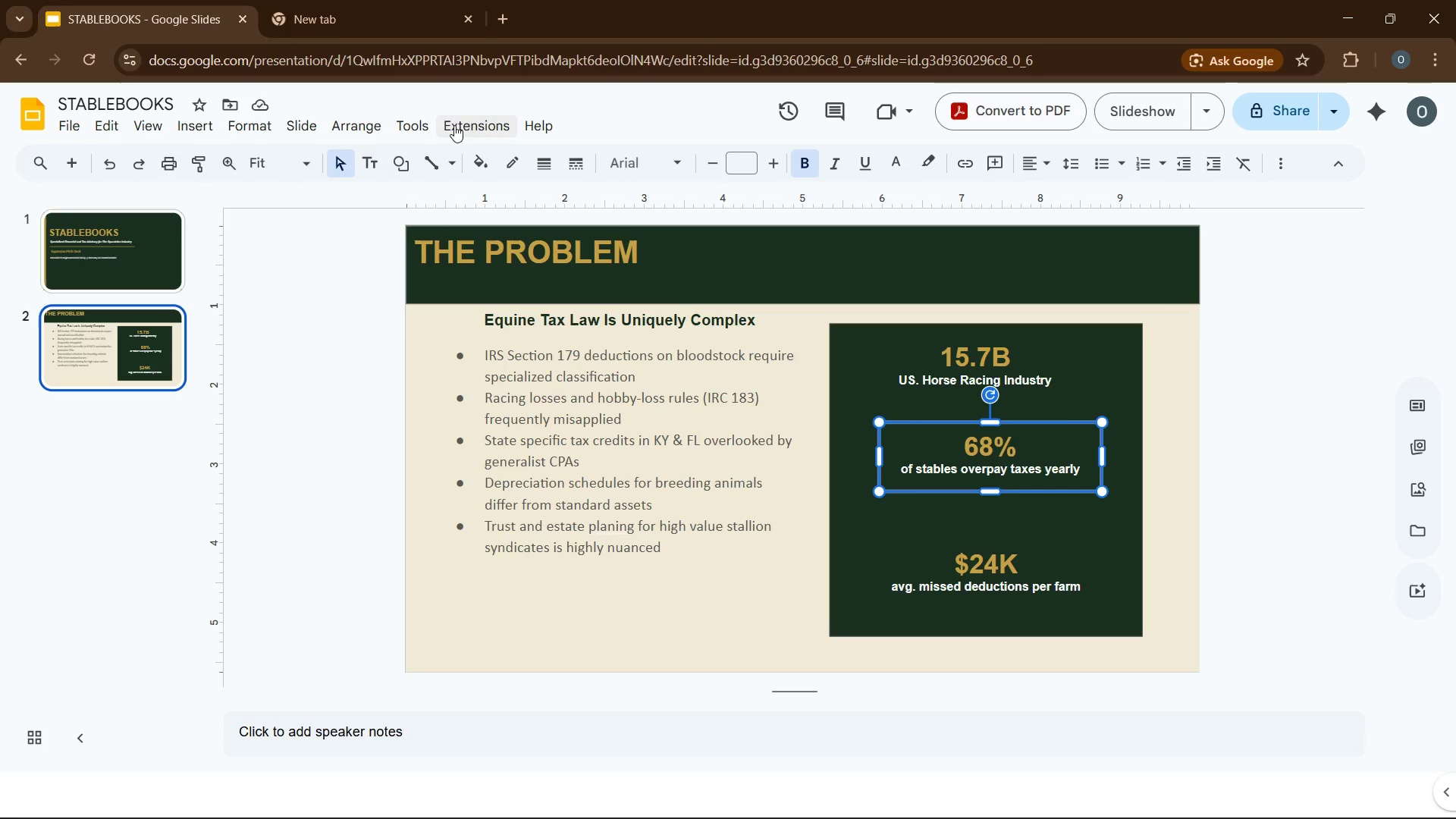 
wait(6.8)
 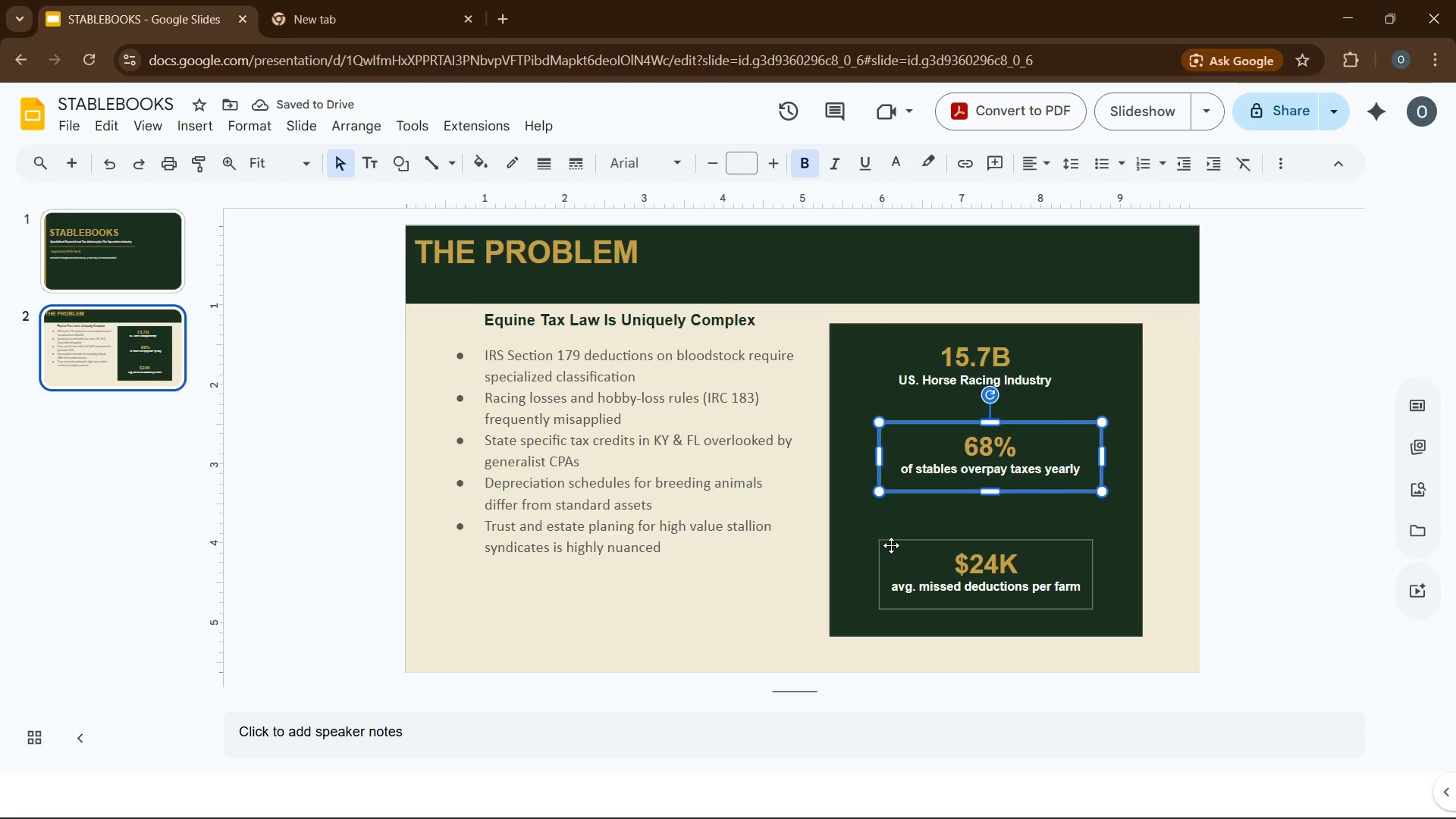 
left_click([191, 117])
 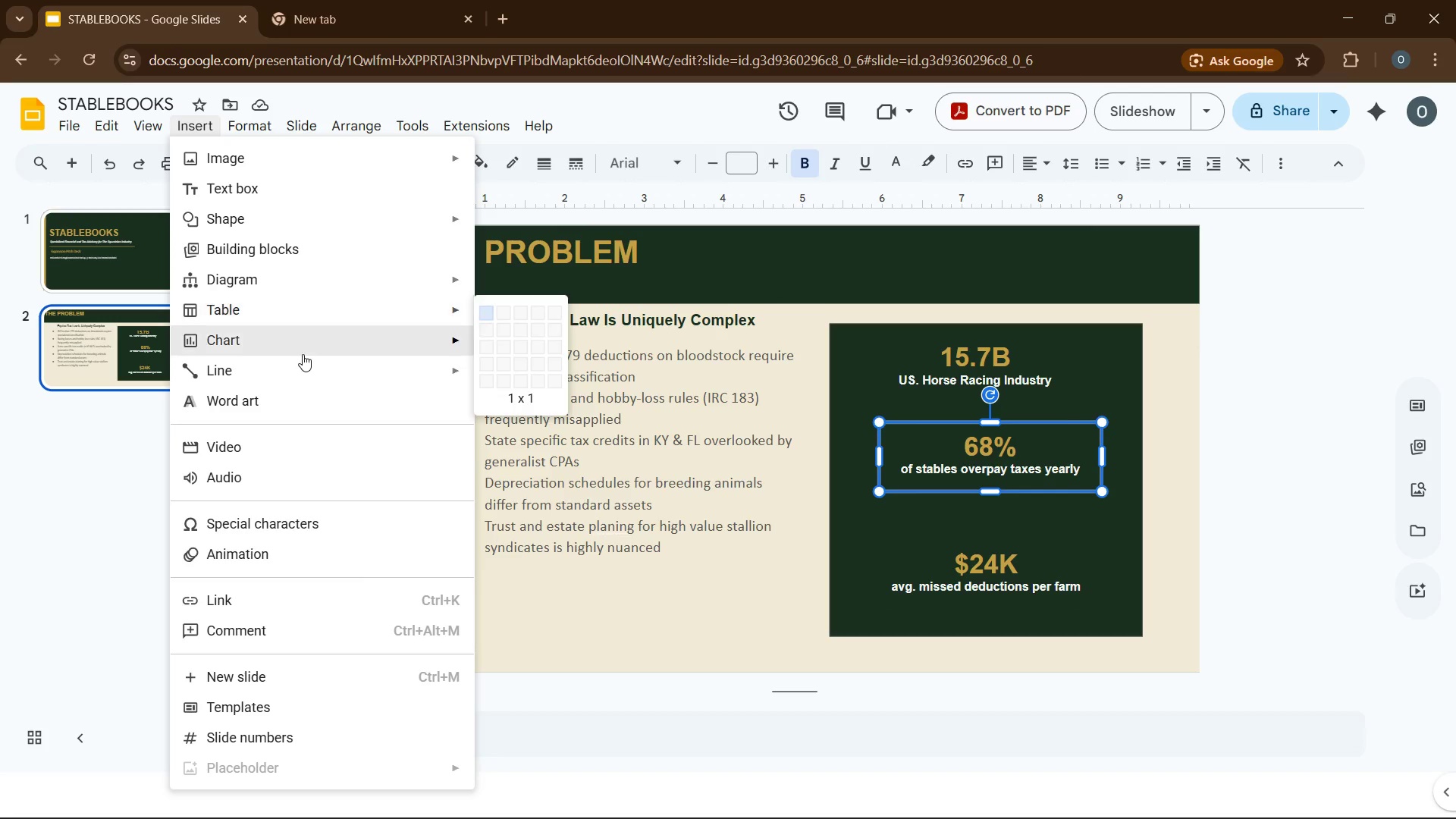 
left_click([313, 370])
 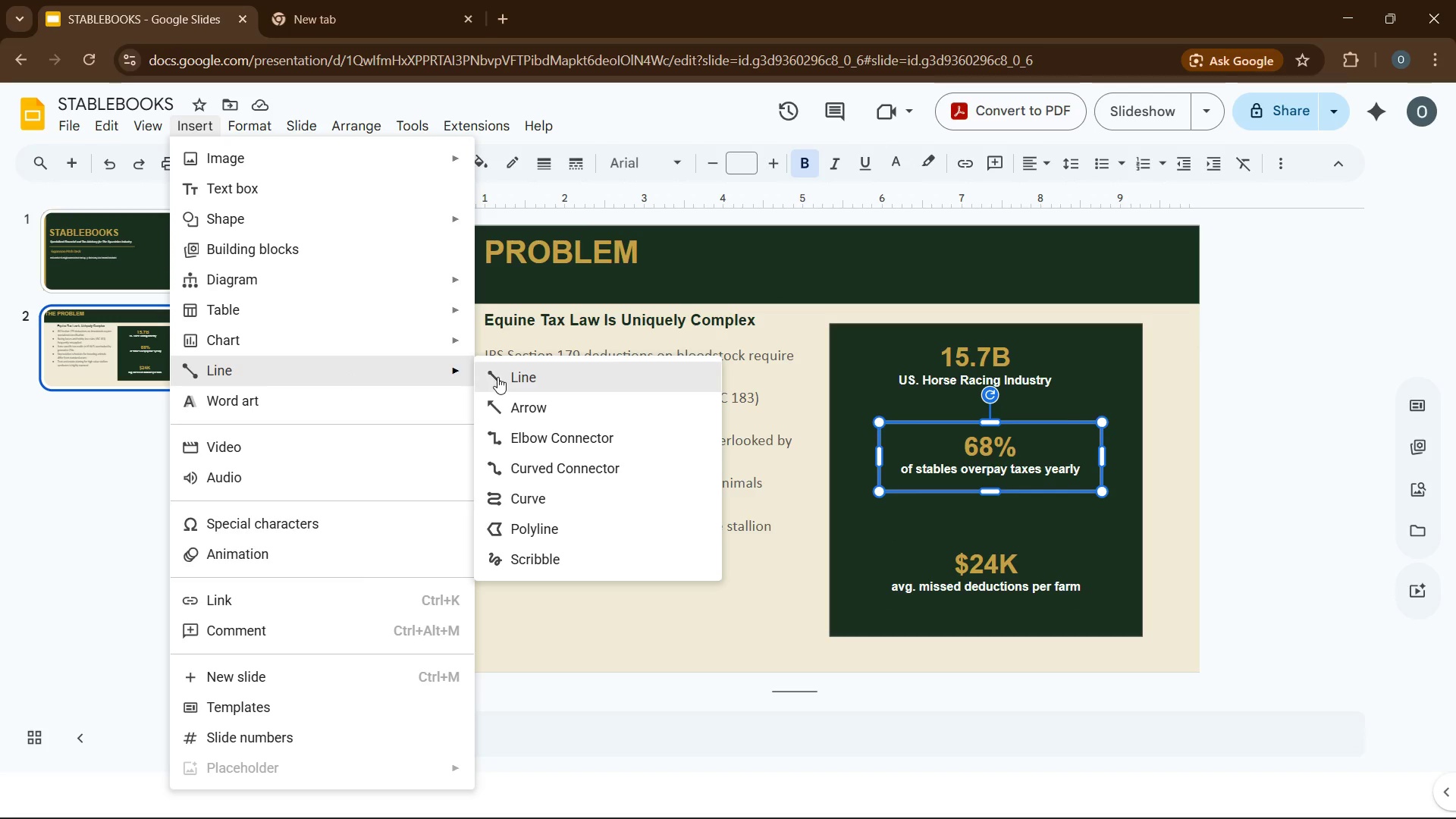 
left_click([497, 377])
 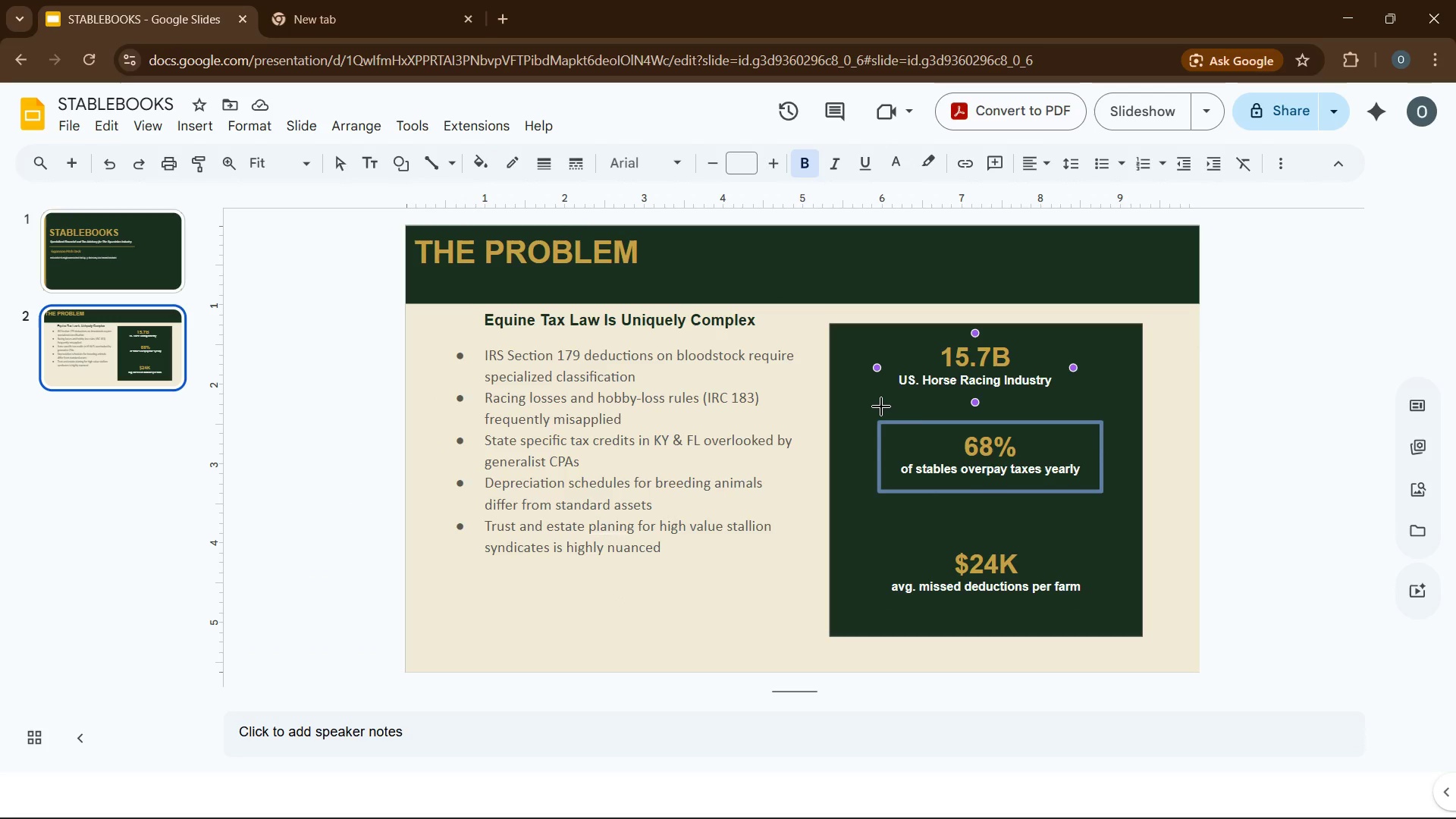 
left_click_drag(start_coordinate=[881, 403], to_coordinate=[1076, 403])
 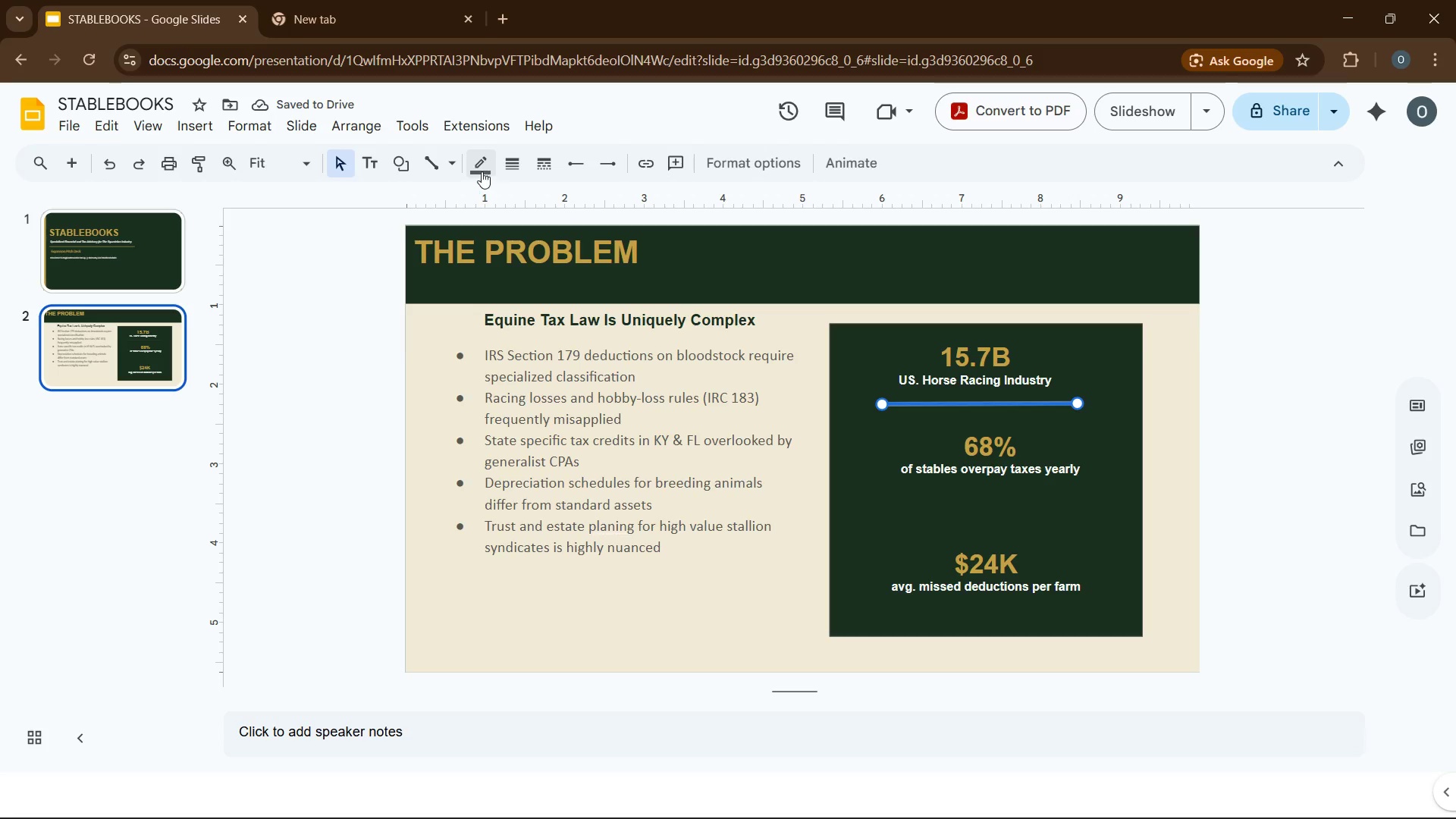 
left_click([470, 160])
 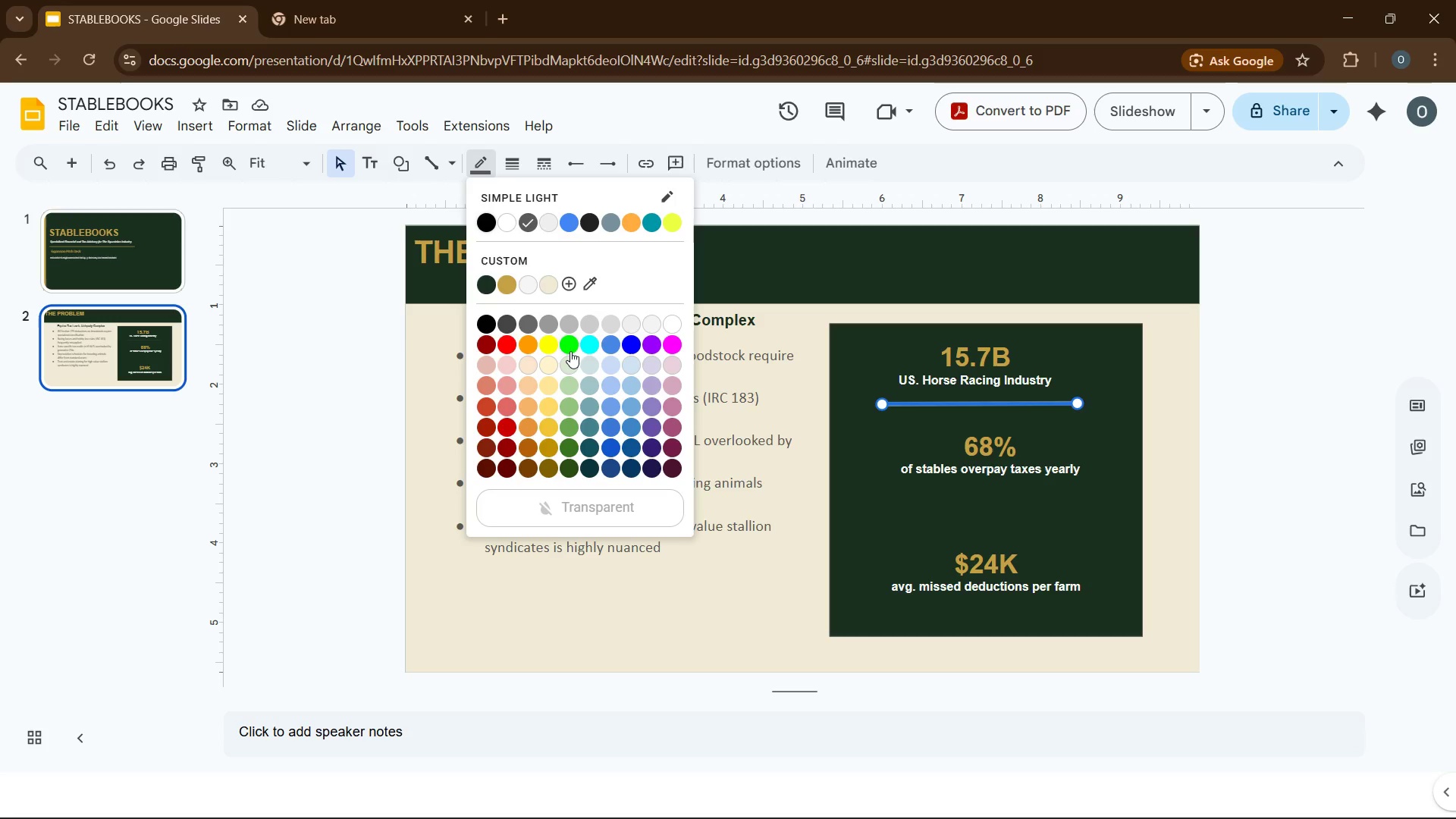 
wait(5.48)
 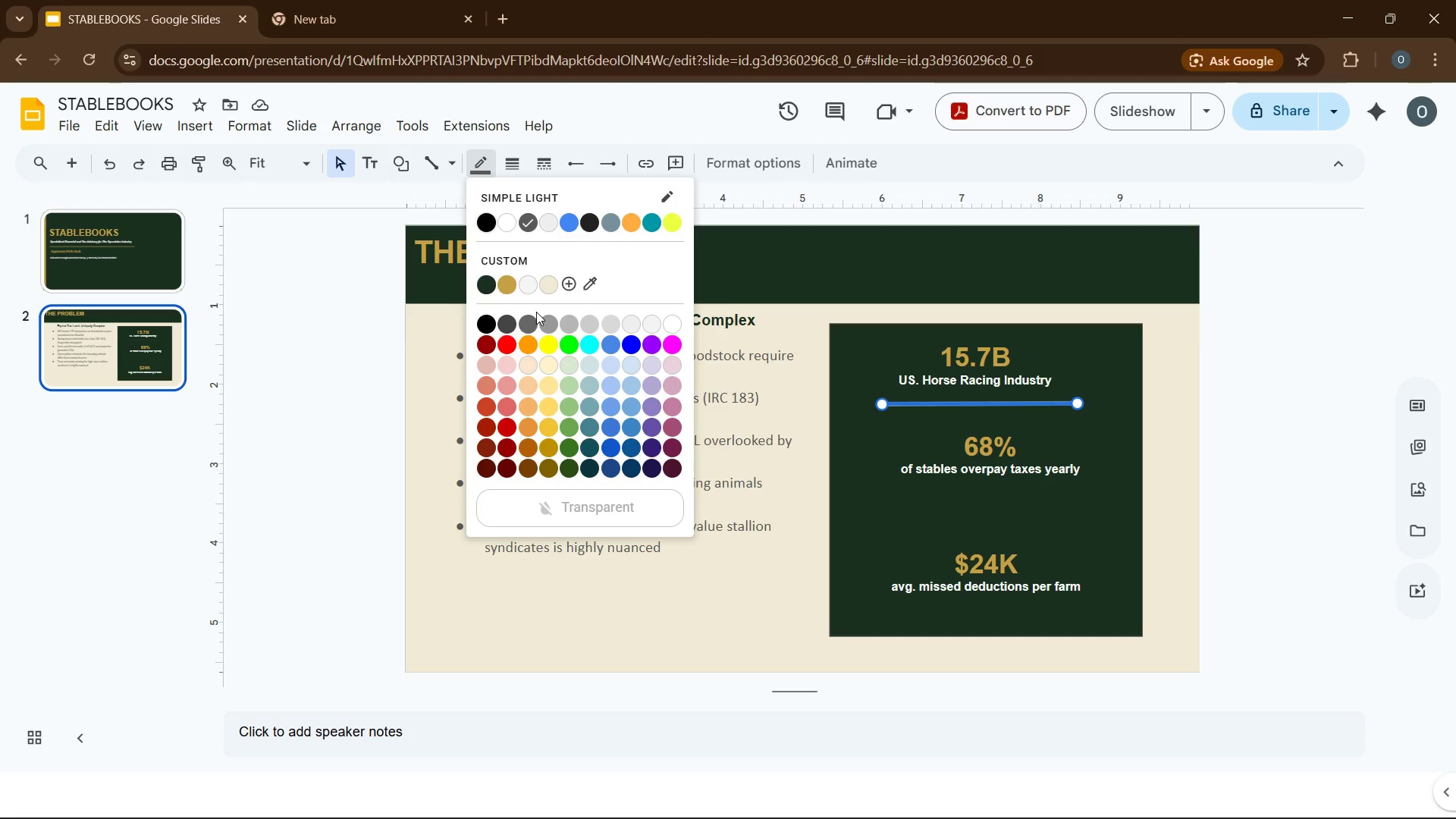 
left_click([572, 447])
 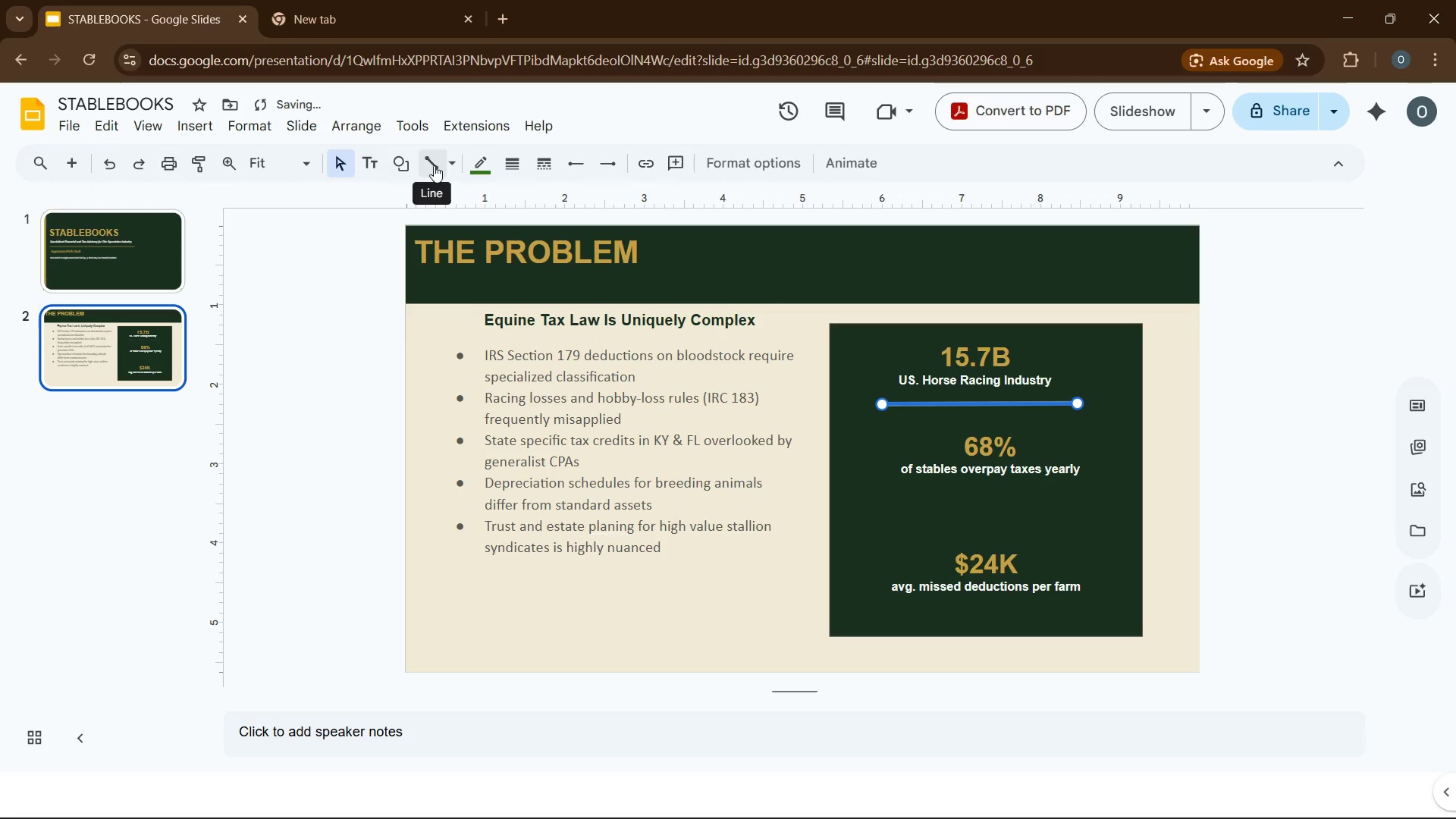 
left_click([499, 165])
 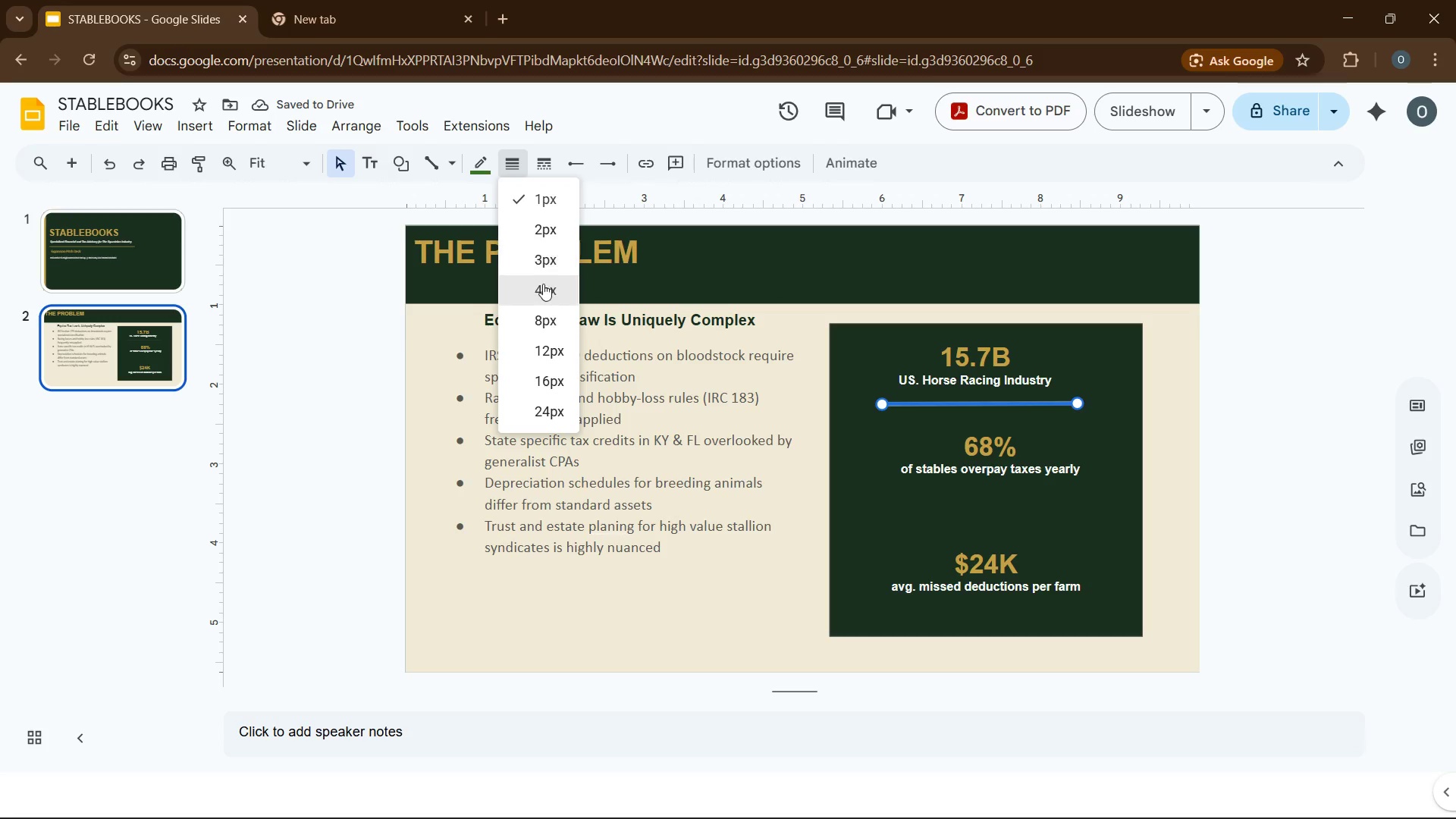 
left_click([544, 284])
 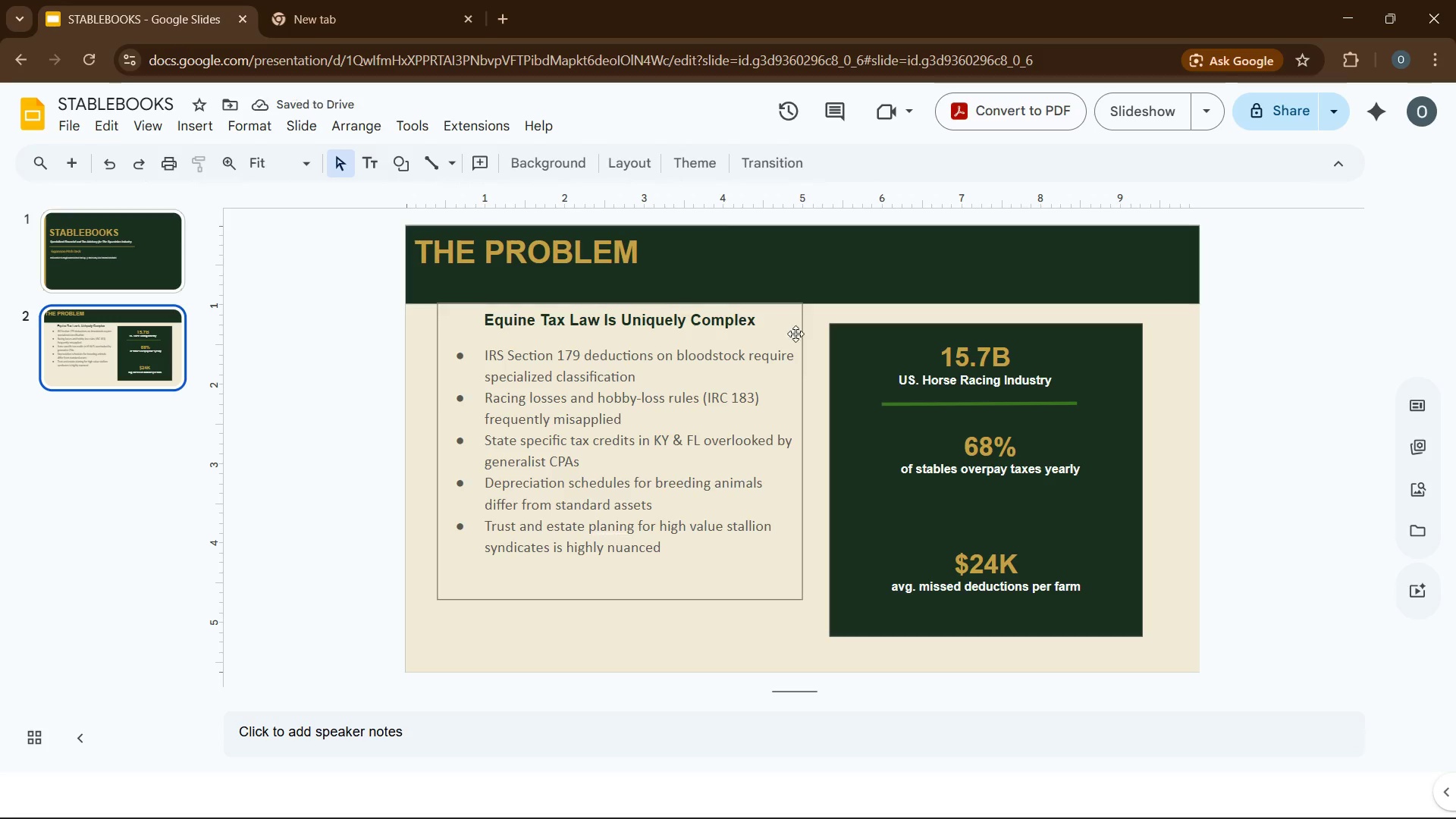 
left_click([935, 406])
 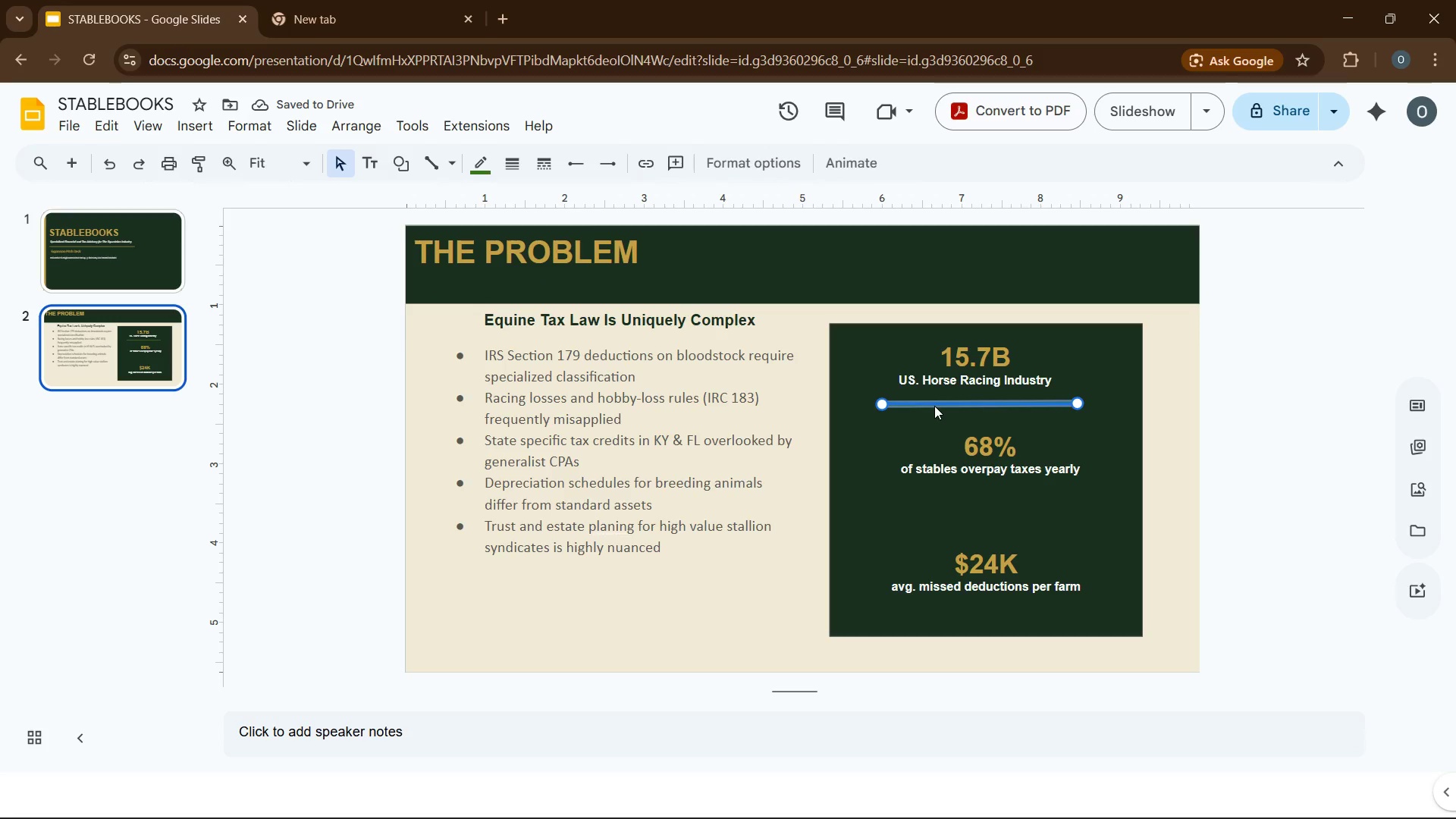 
key(Control+D)
 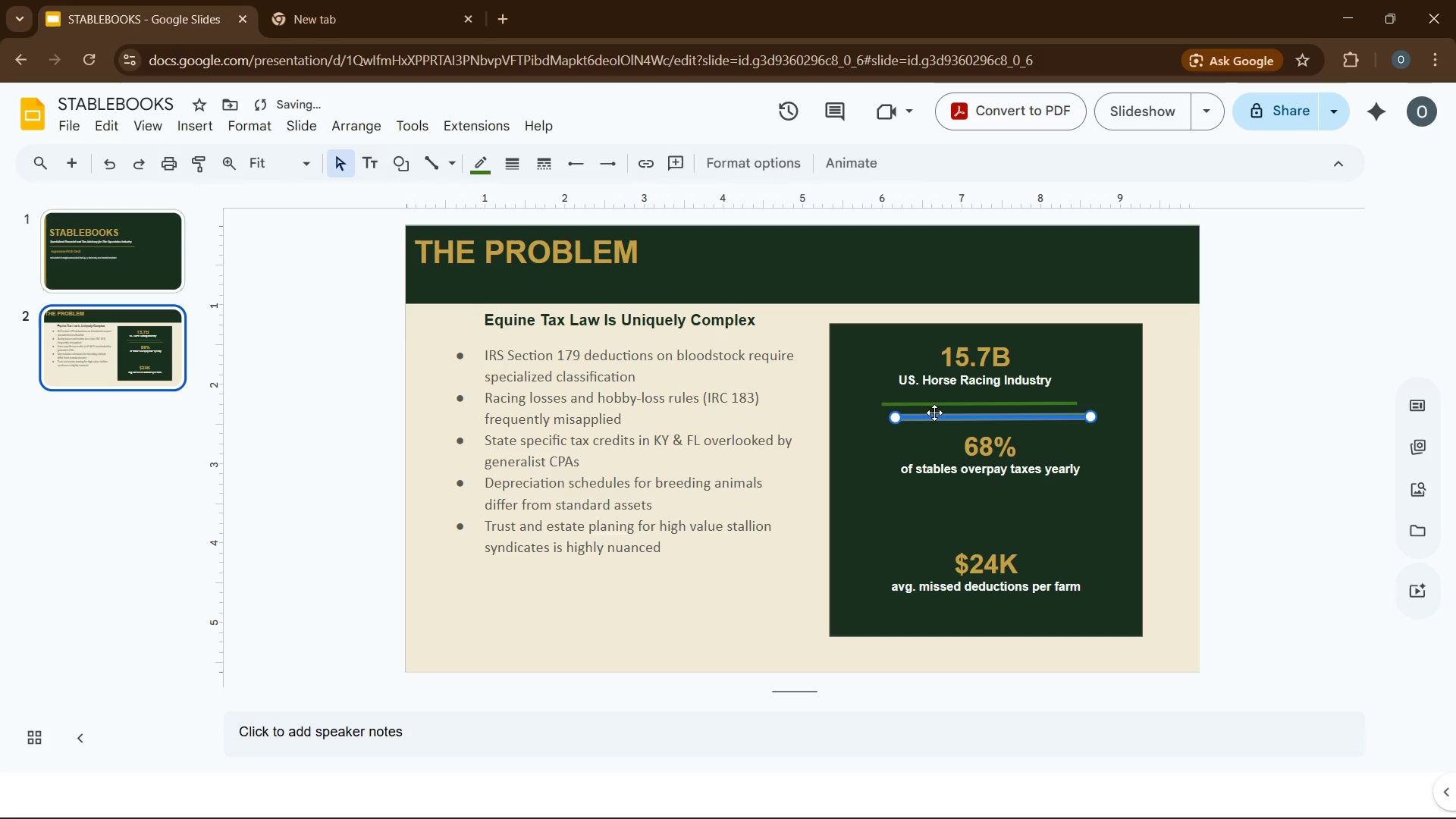 
left_click_drag(start_coordinate=[934, 414], to_coordinate=[930, 489])
 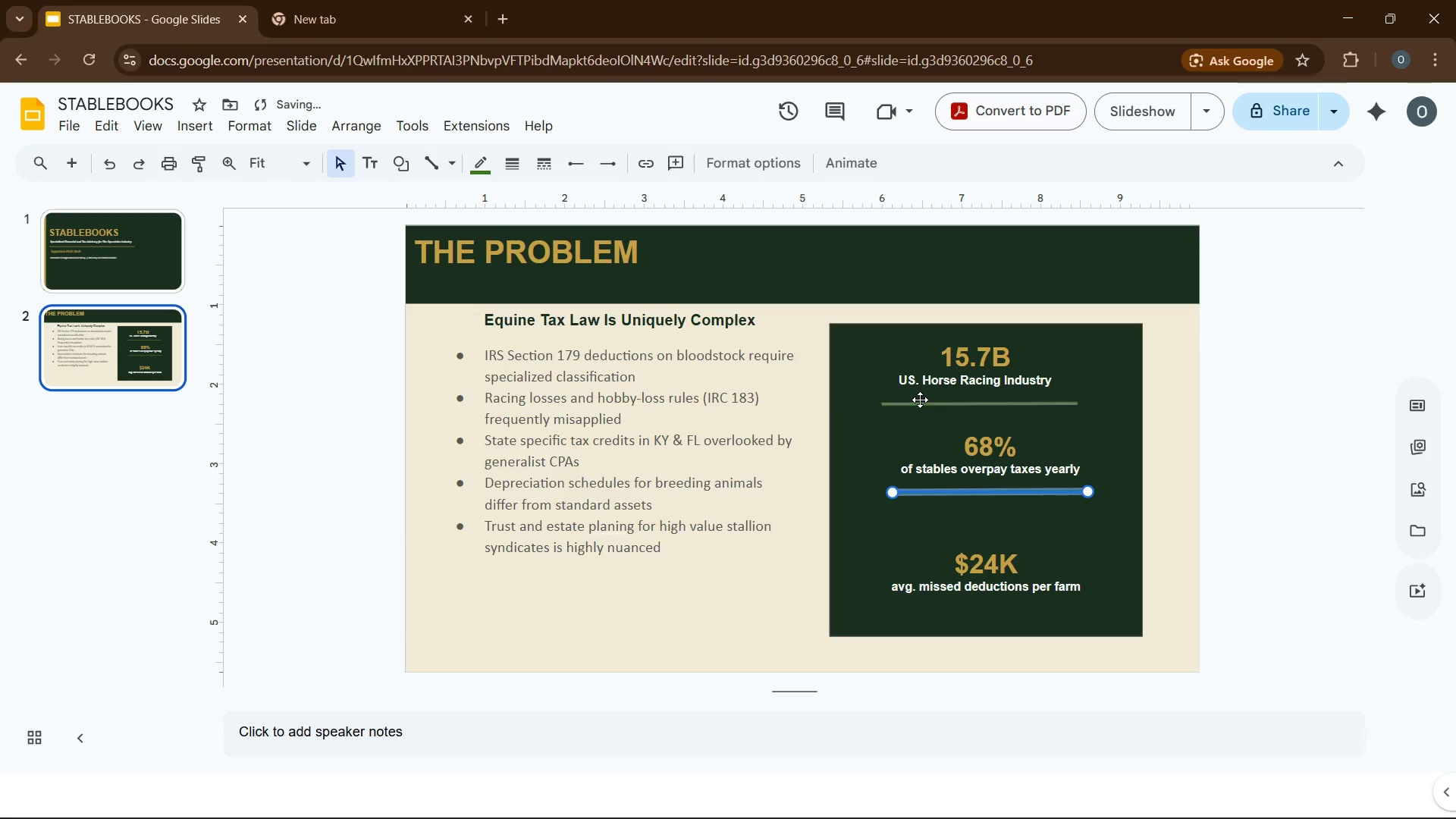 
hold_key(key=ControlLeft, duration=0.44)
left_click([918, 401])
 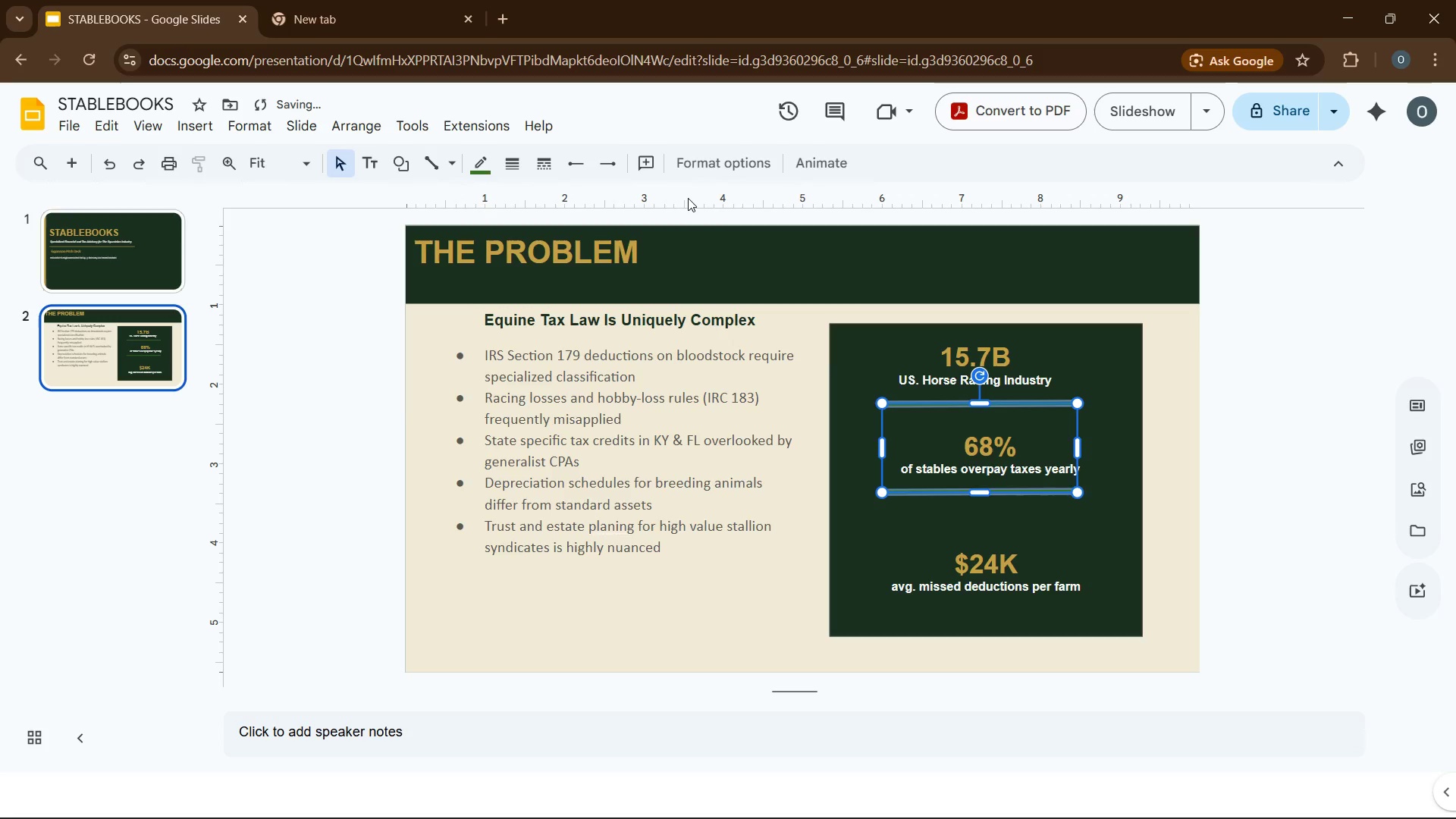 
wait(5.2)
 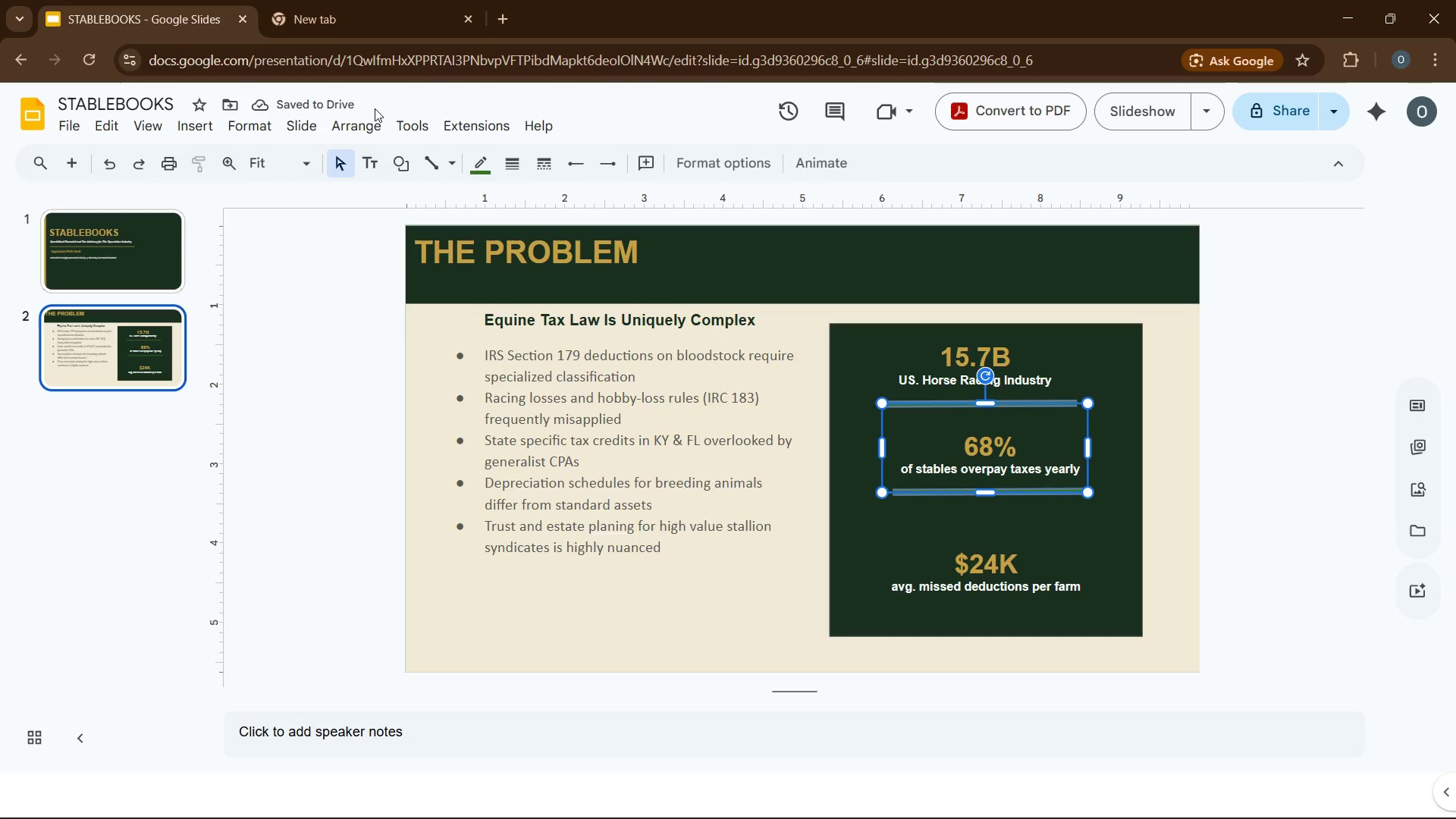 
left_click([866, 381])
 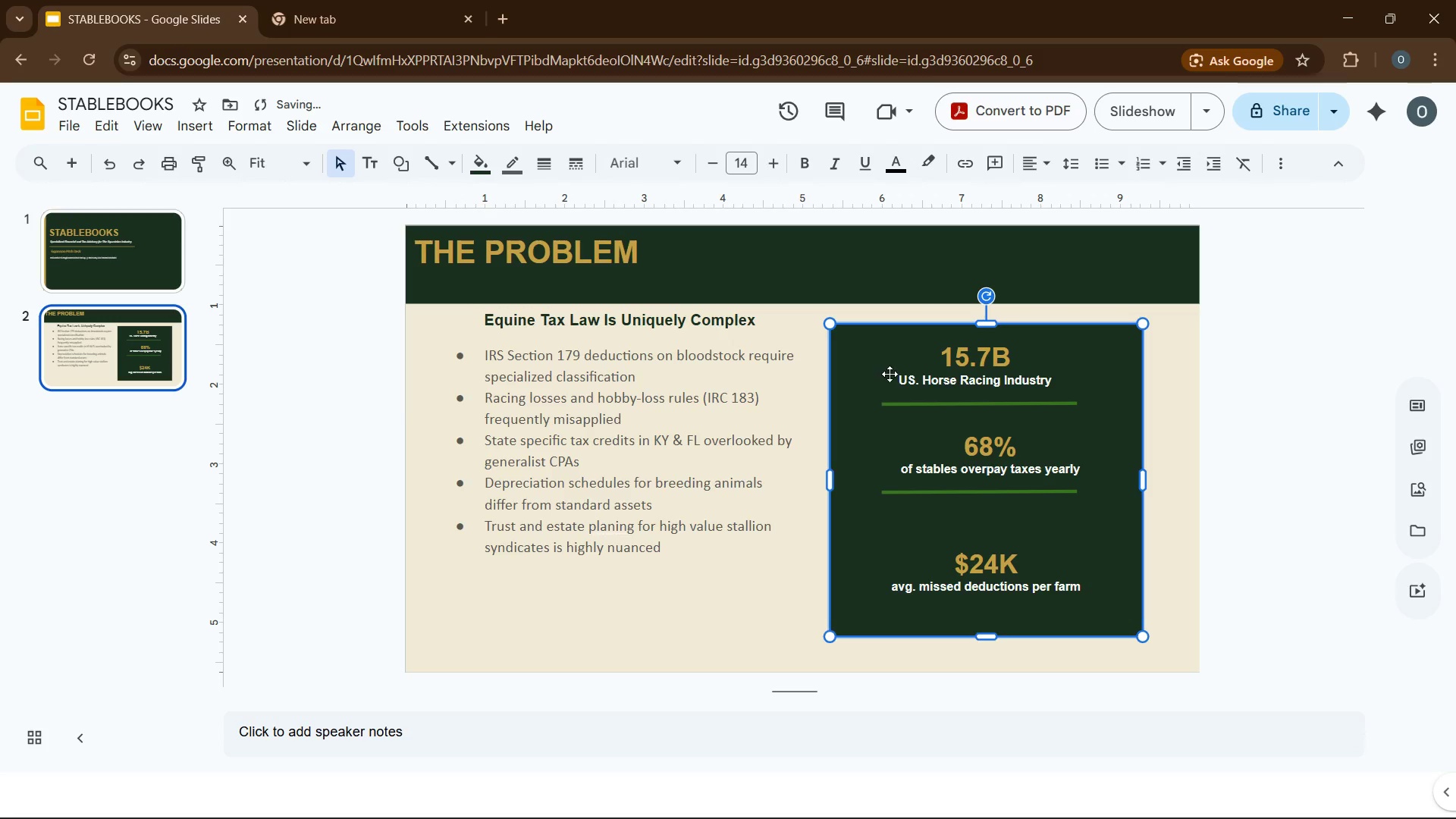 
left_click([890, 374])
 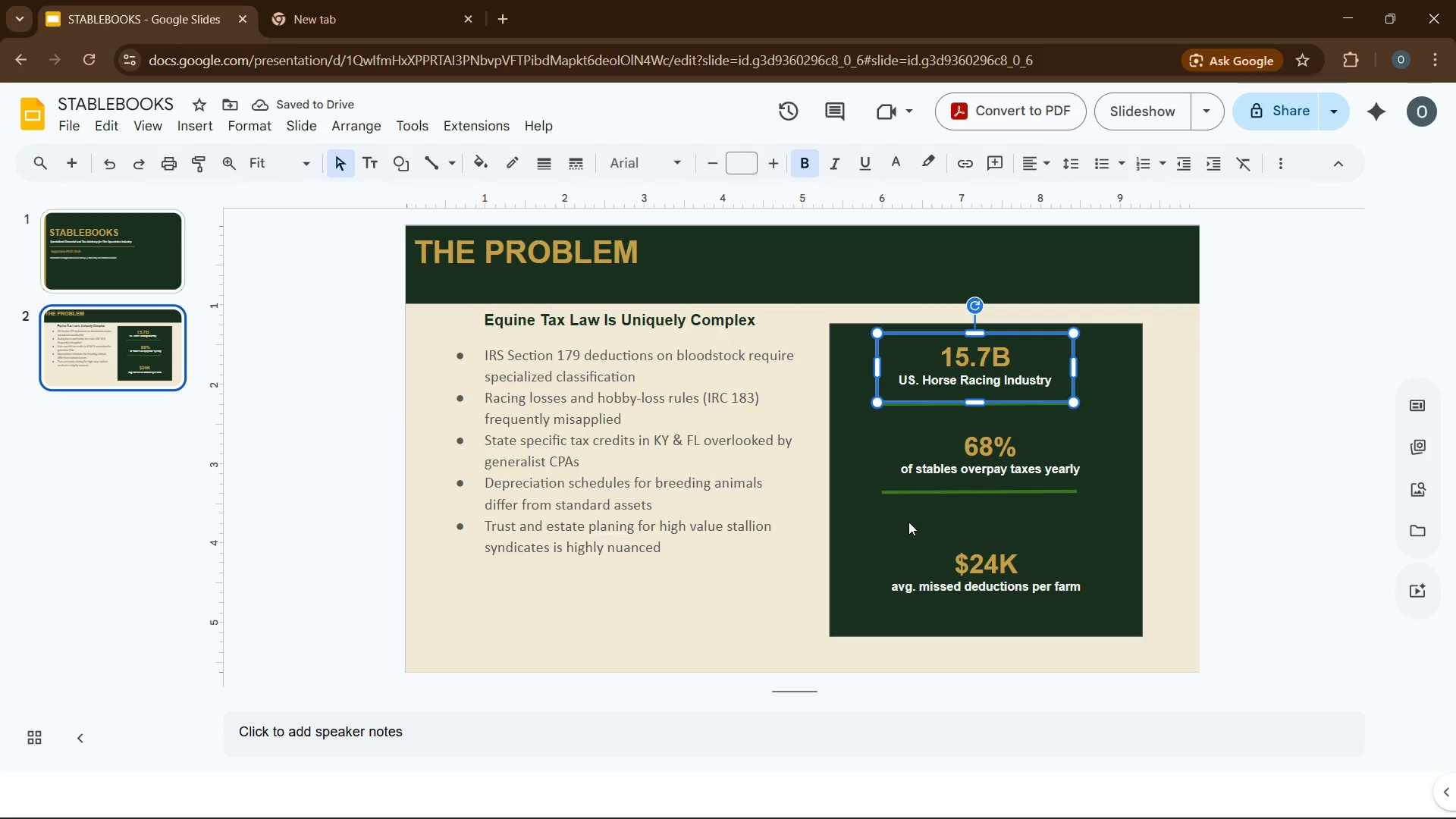 
hold_key(key=ControlLeft, duration=1.26)
left_click([894, 465])
 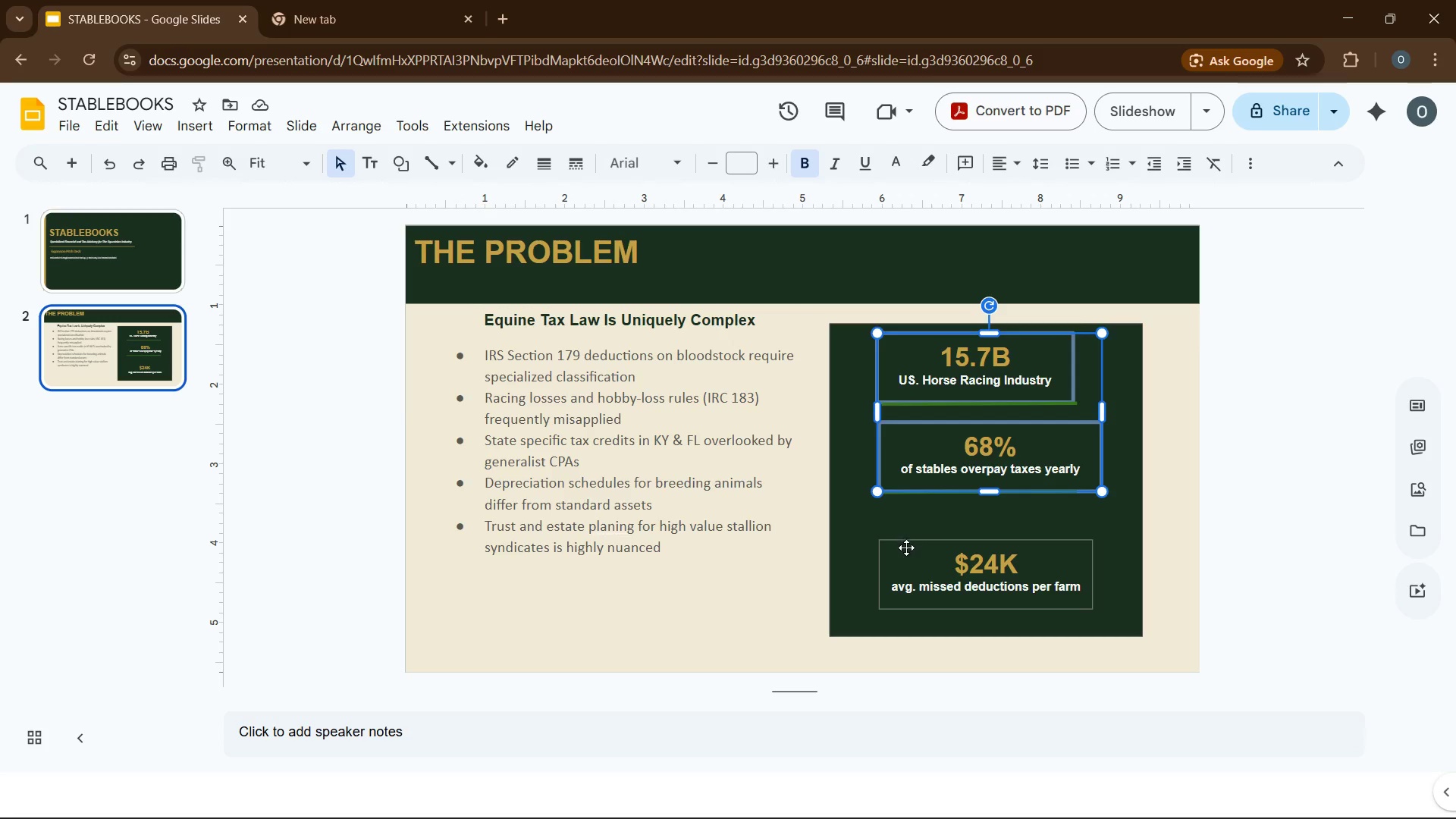 
hold_key(key=ControlLeft, duration=0.61)
left_click([906, 548])
 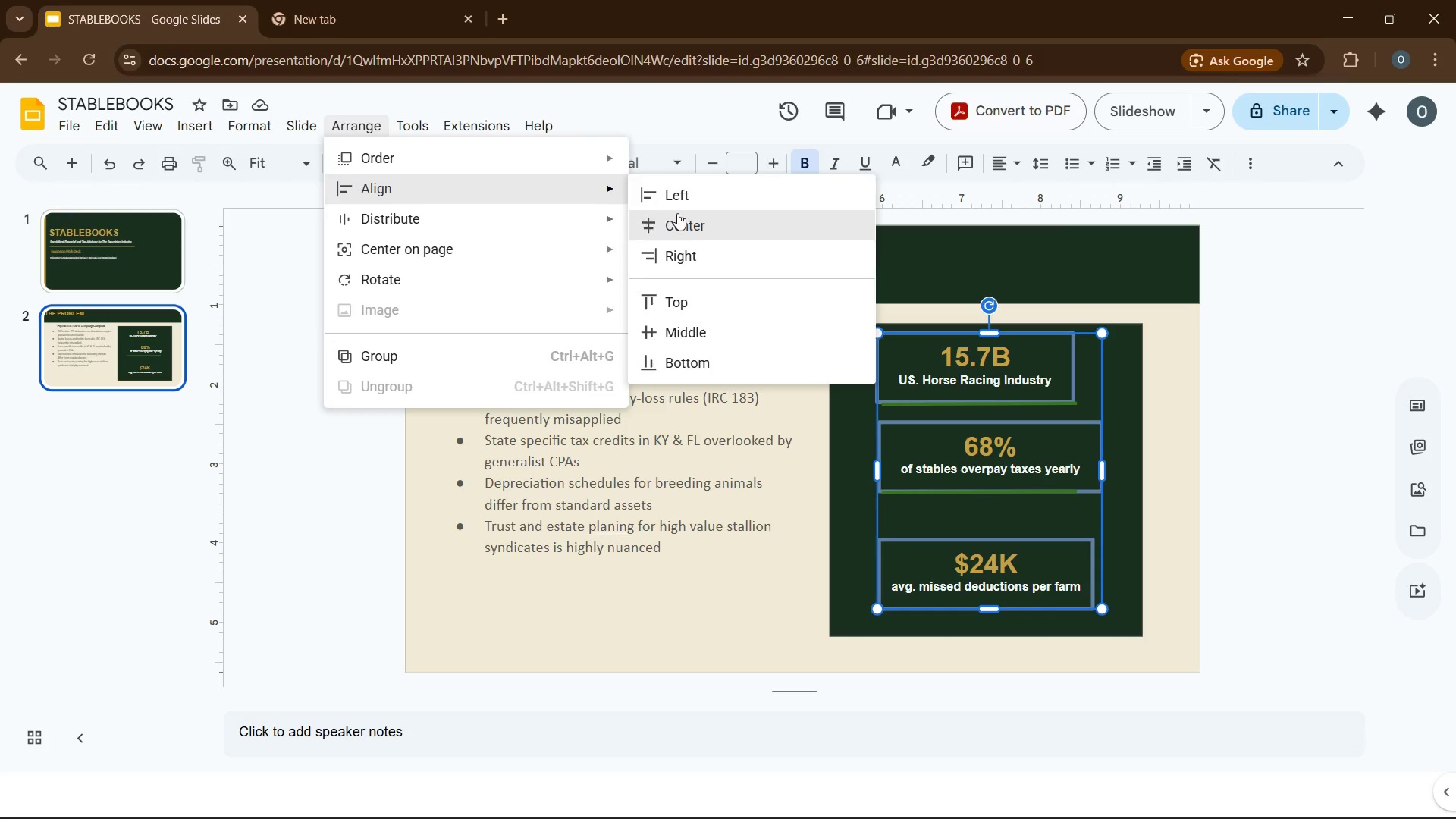 
wait(9.42)
 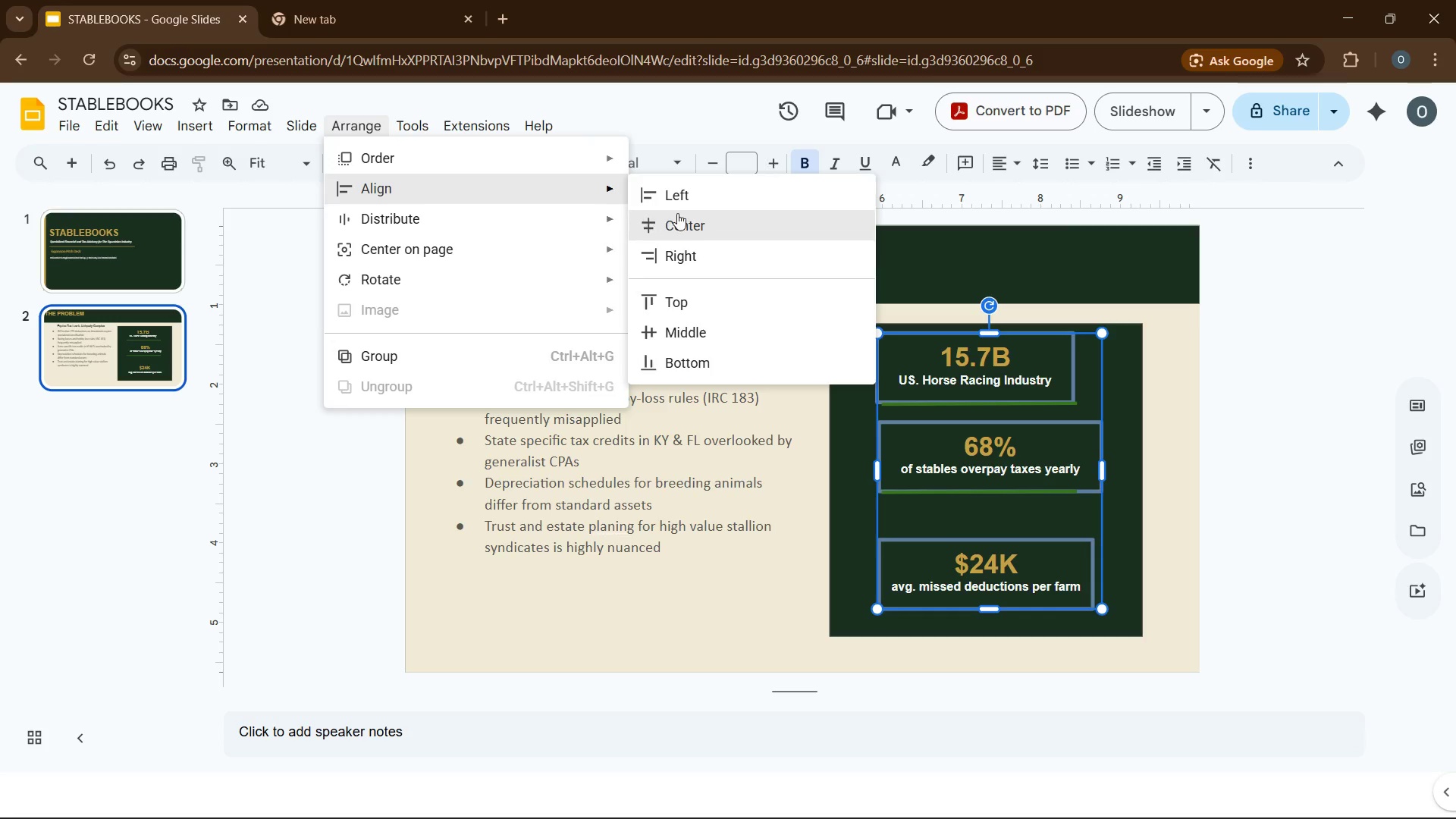 
left_click([655, 204])
 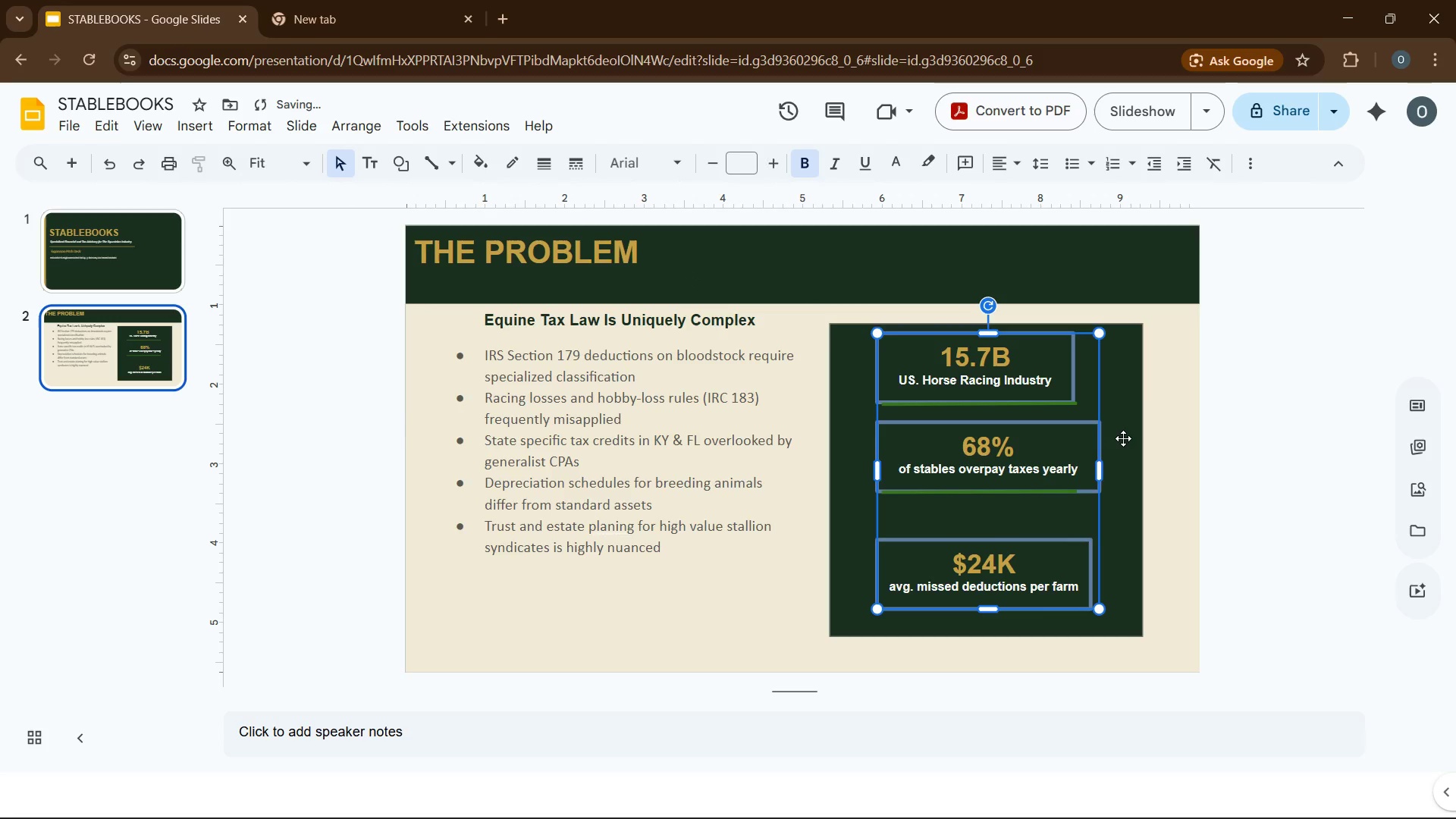 
left_click([1124, 438])
 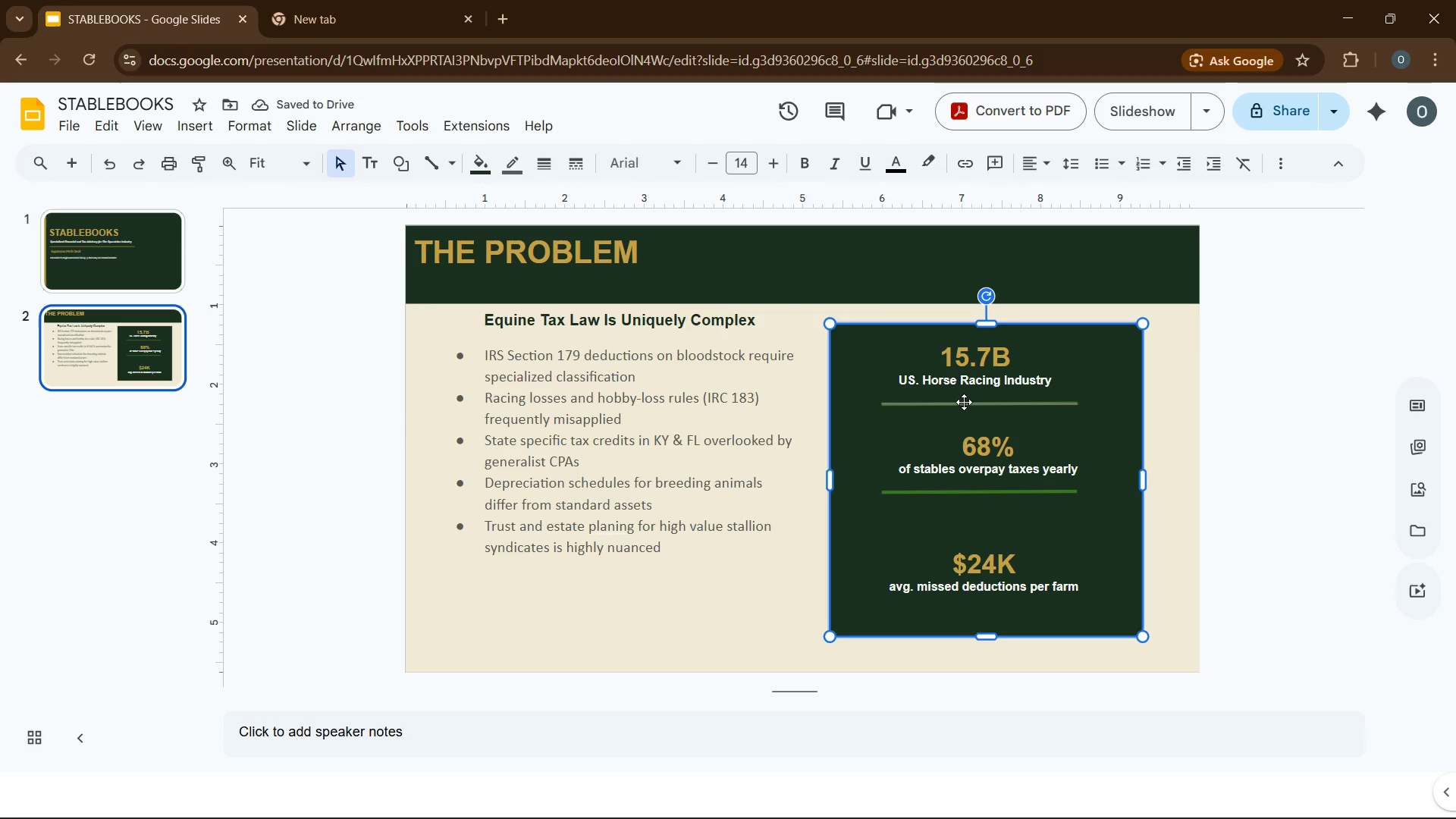 
left_click([964, 402])
 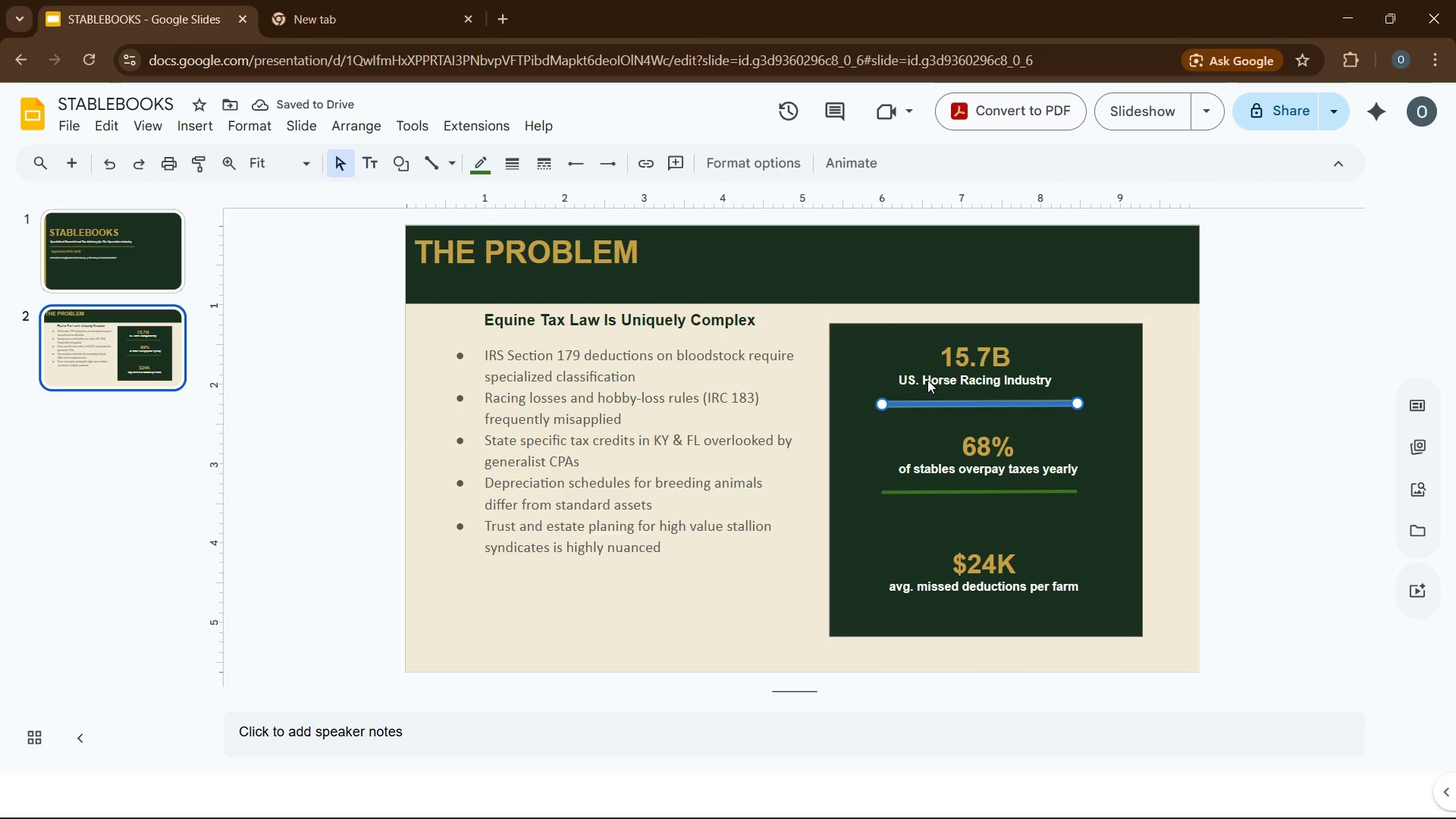 
left_click([927, 380])
 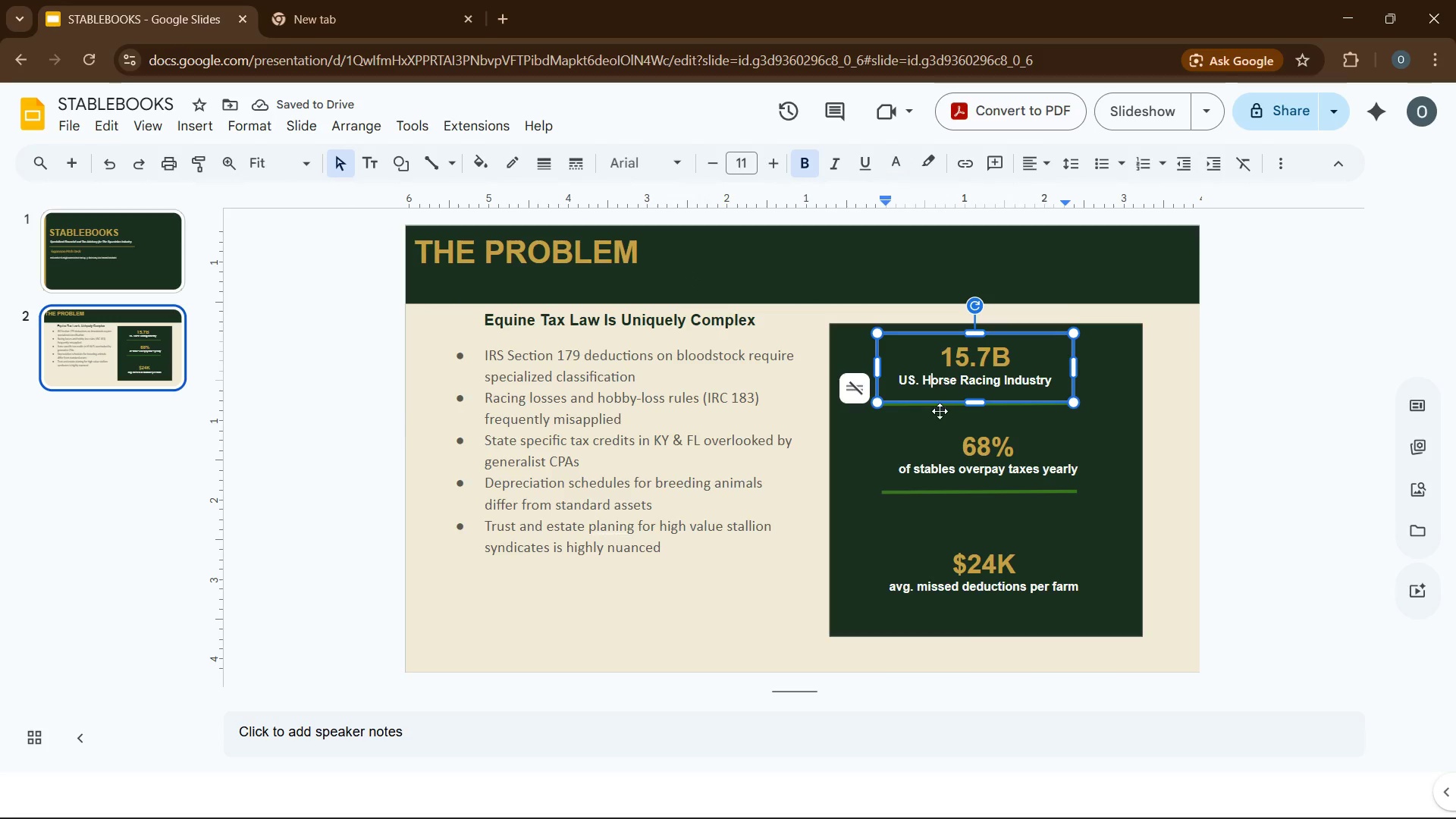 
left_click([940, 416])
 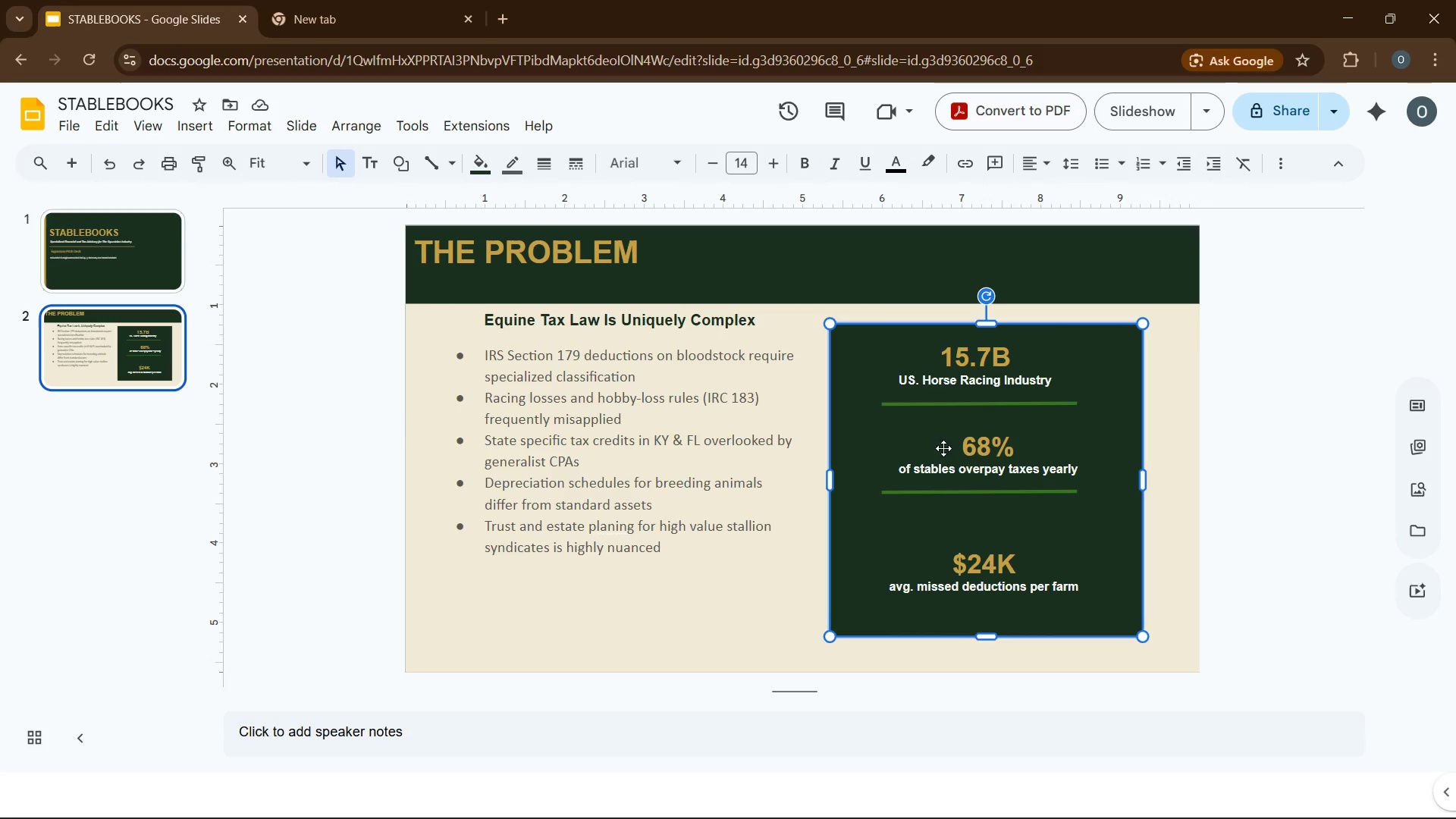 
left_click([943, 453])
 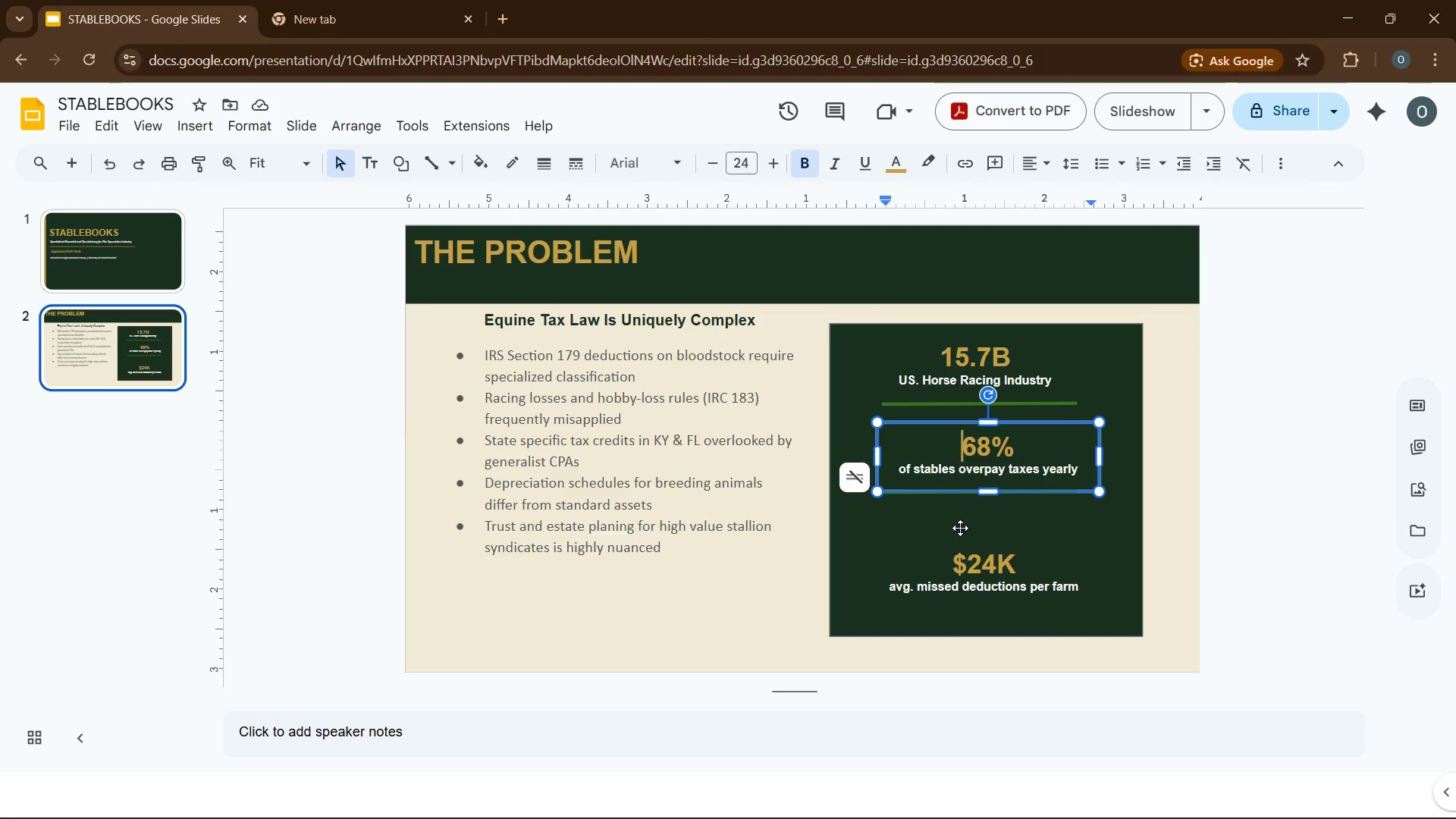 
left_click([960, 557])
 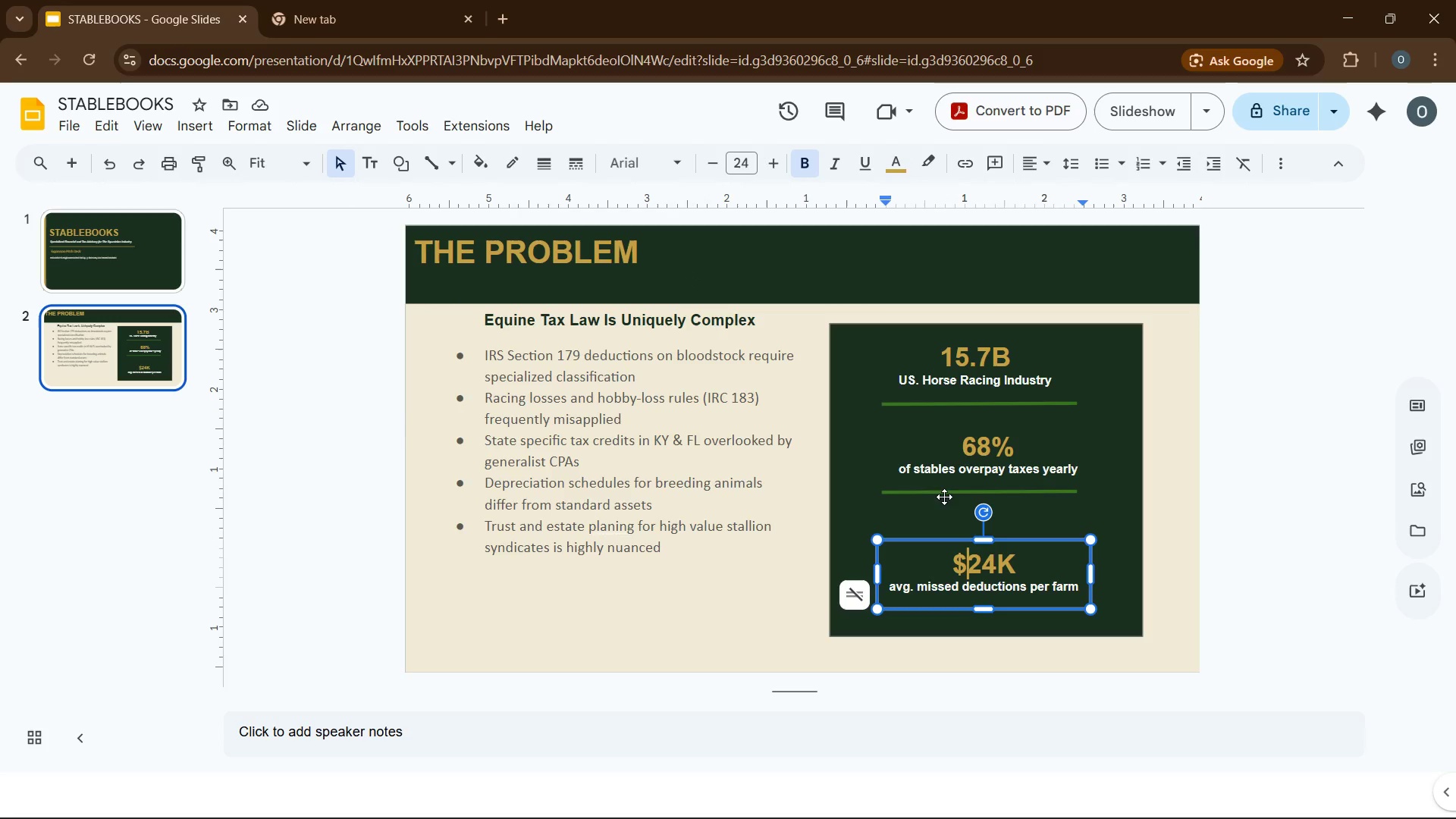 
left_click([943, 494])
 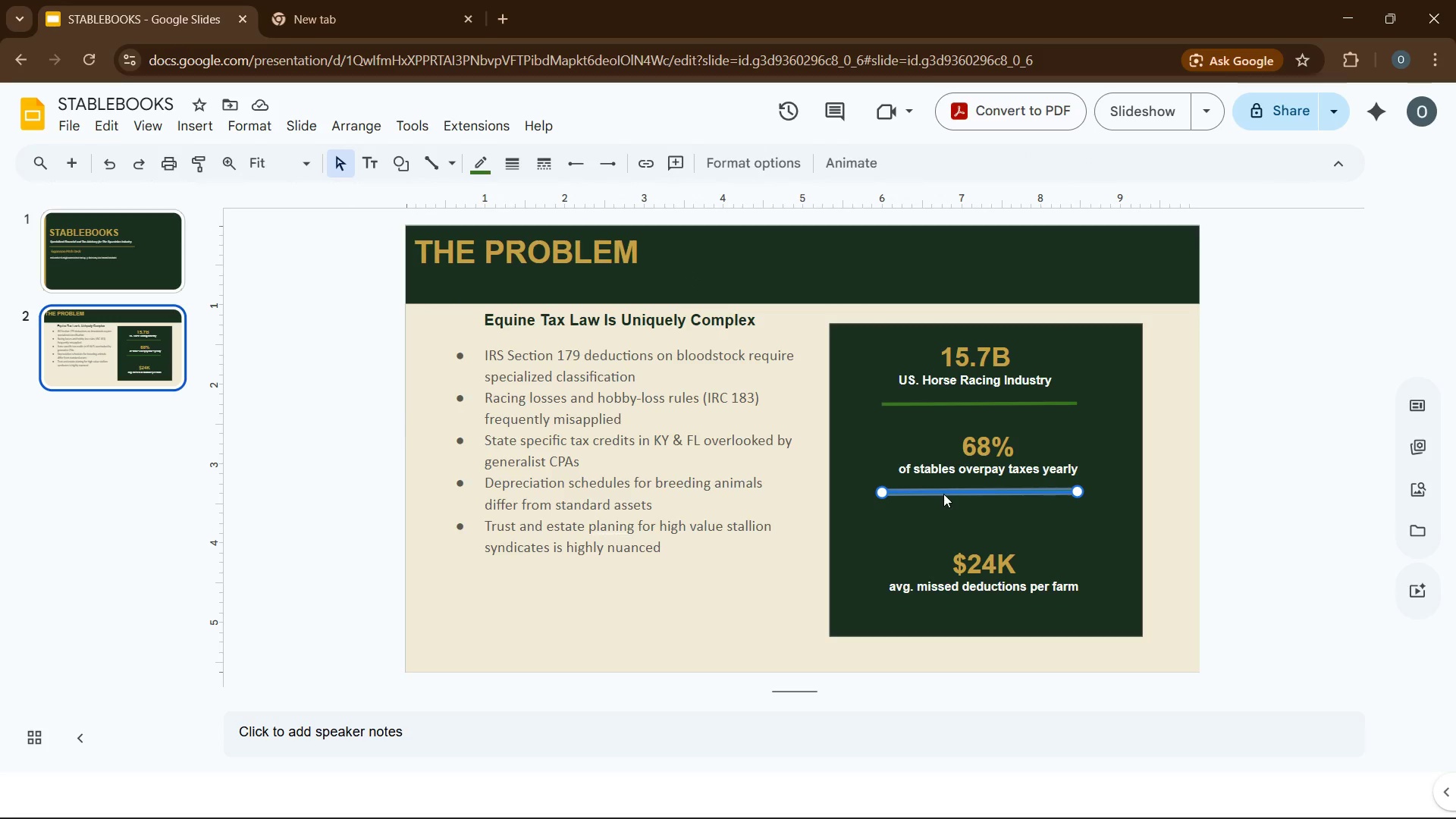 
key(ArrowDown)
 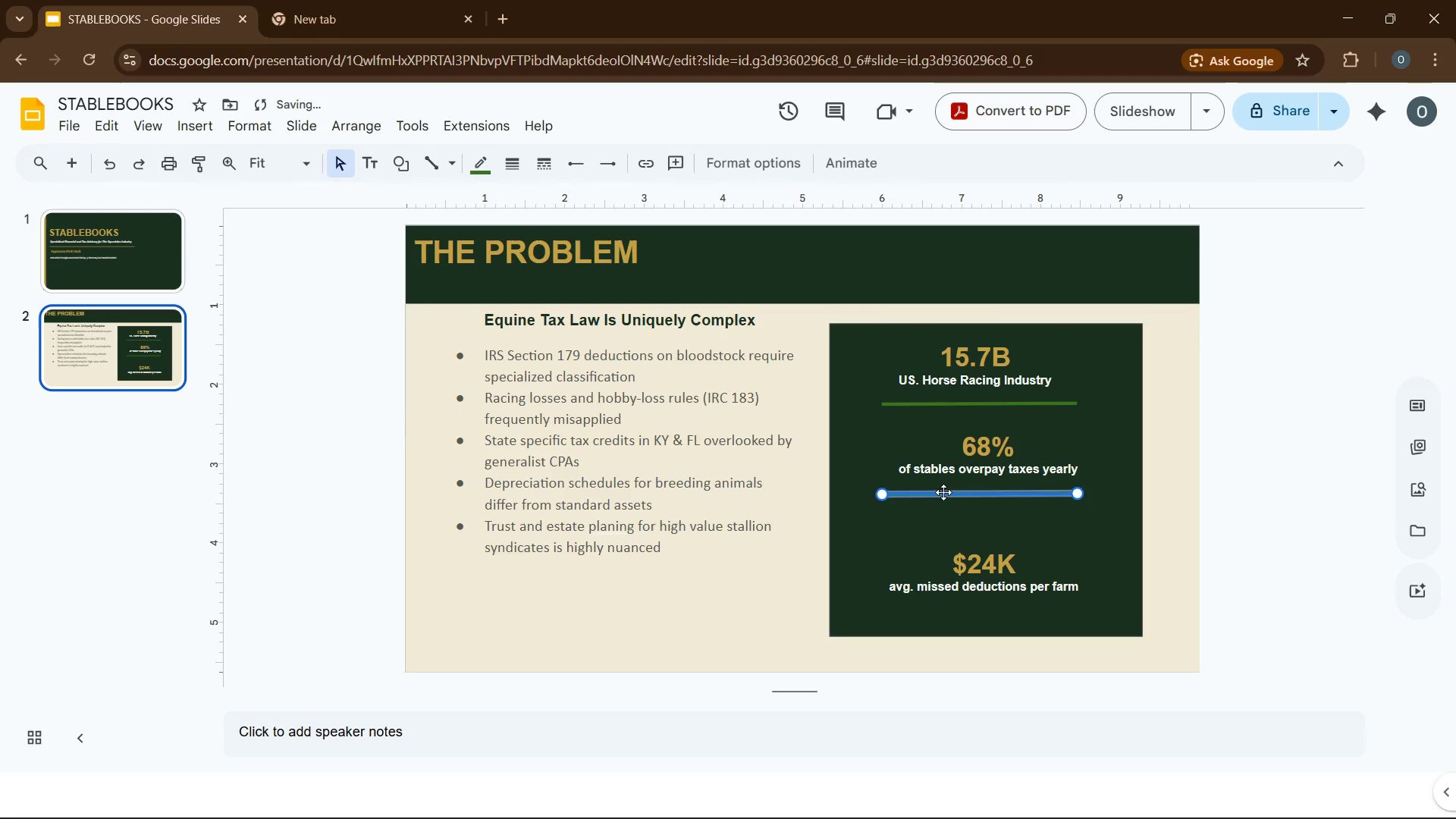 
key(ArrowDown)
 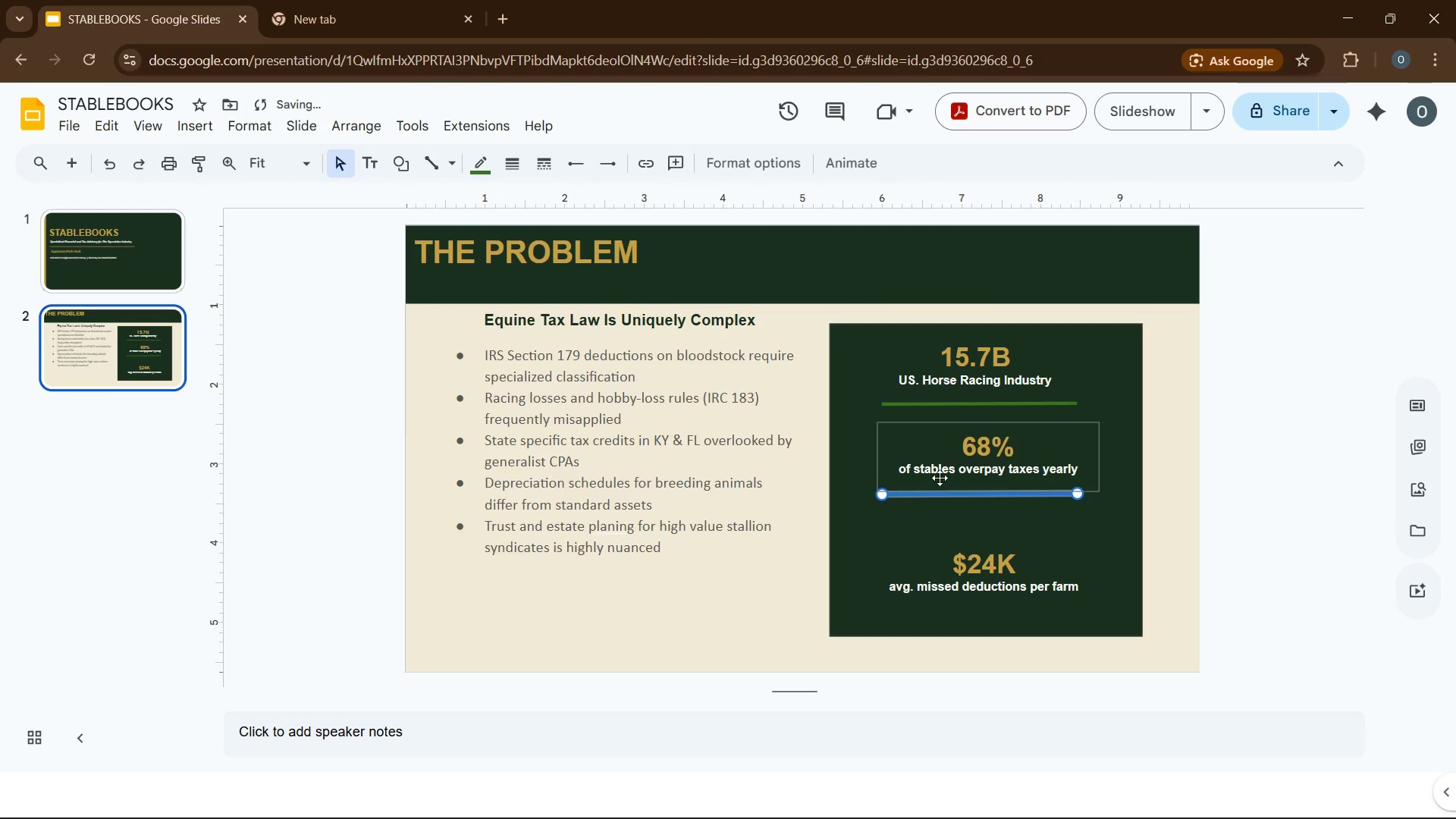 
key(ArrowDown)
 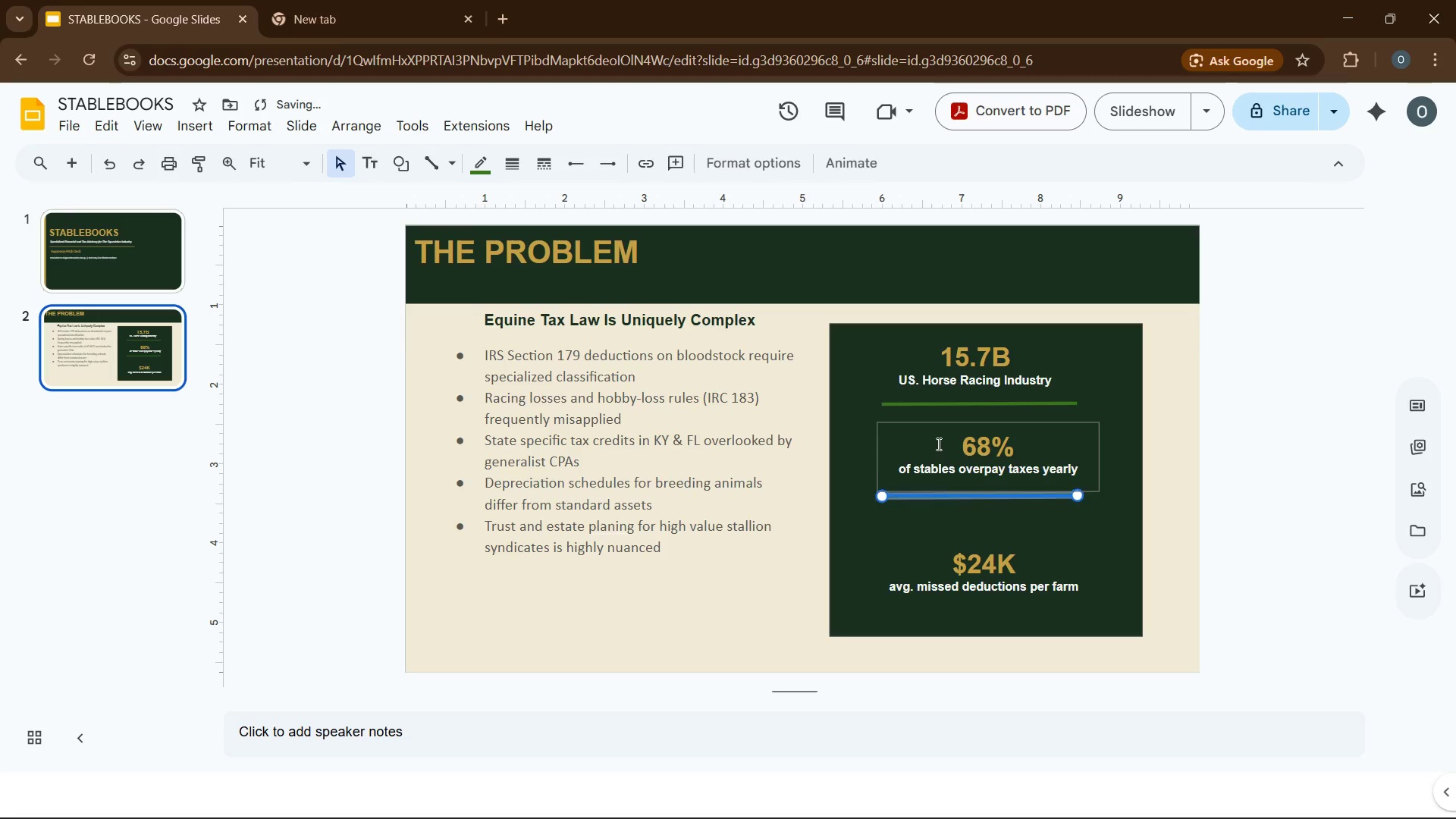 
key(ArrowDown)
 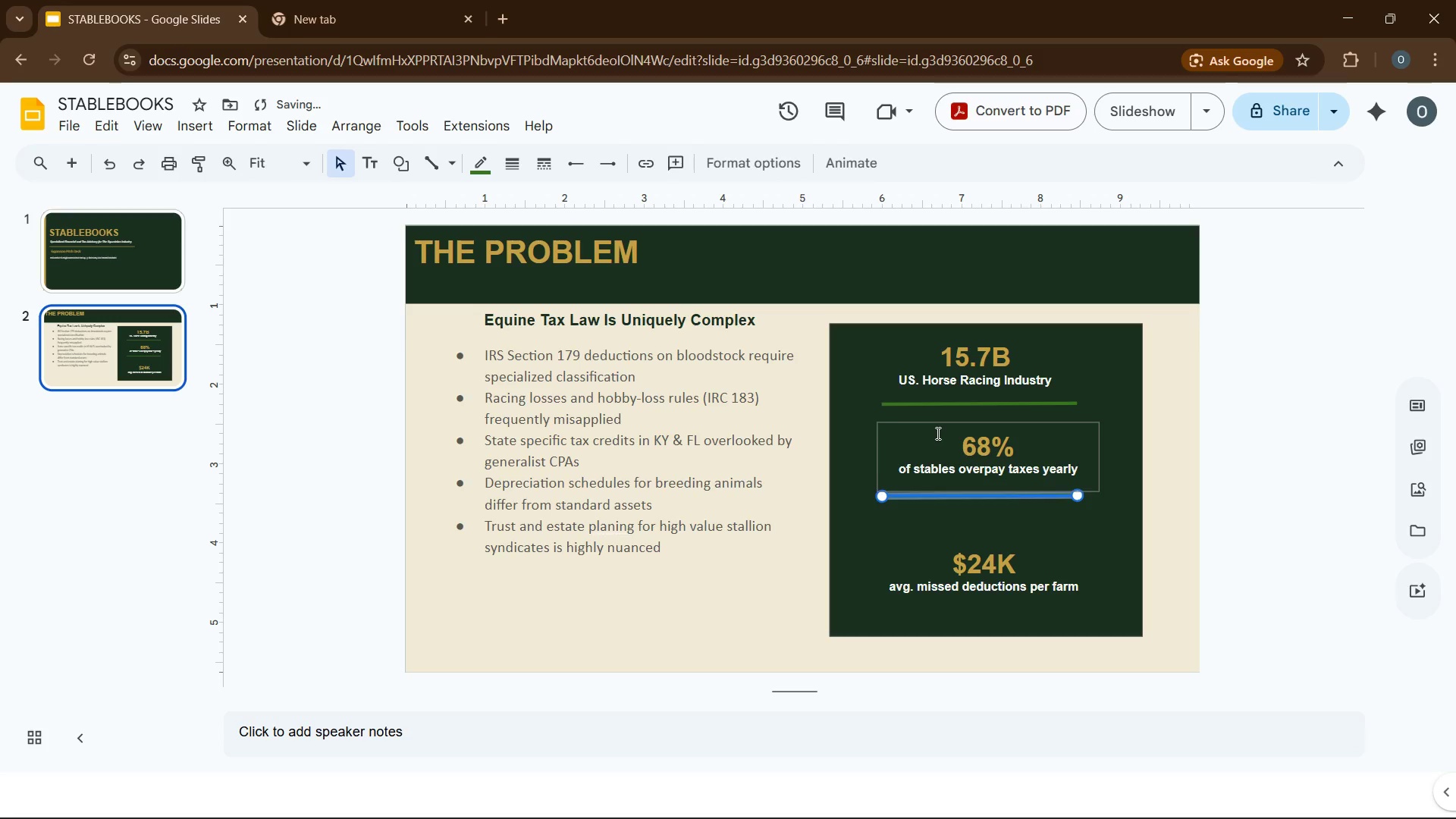 
key(ArrowDown)
 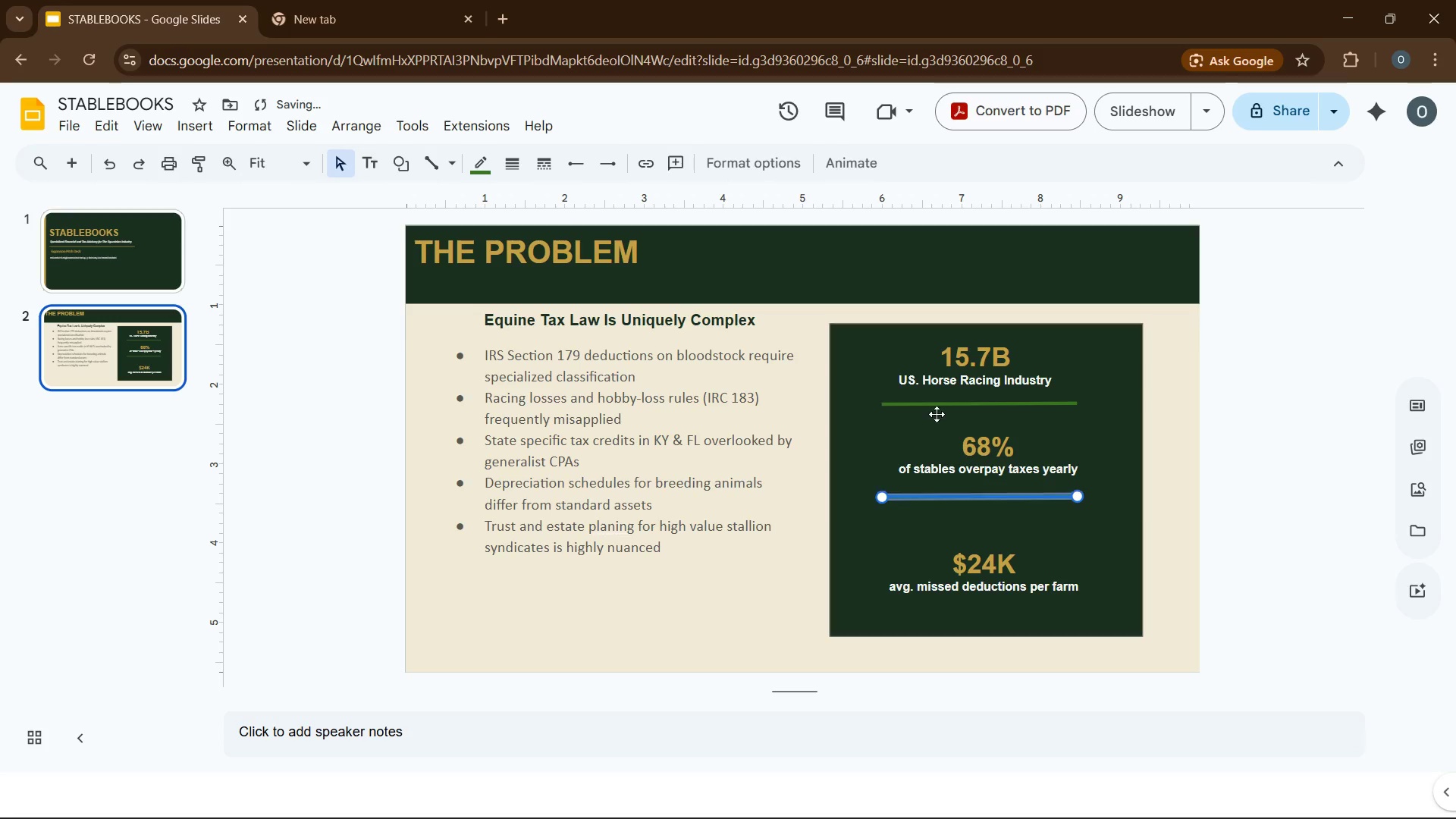 
key(ArrowDown)
 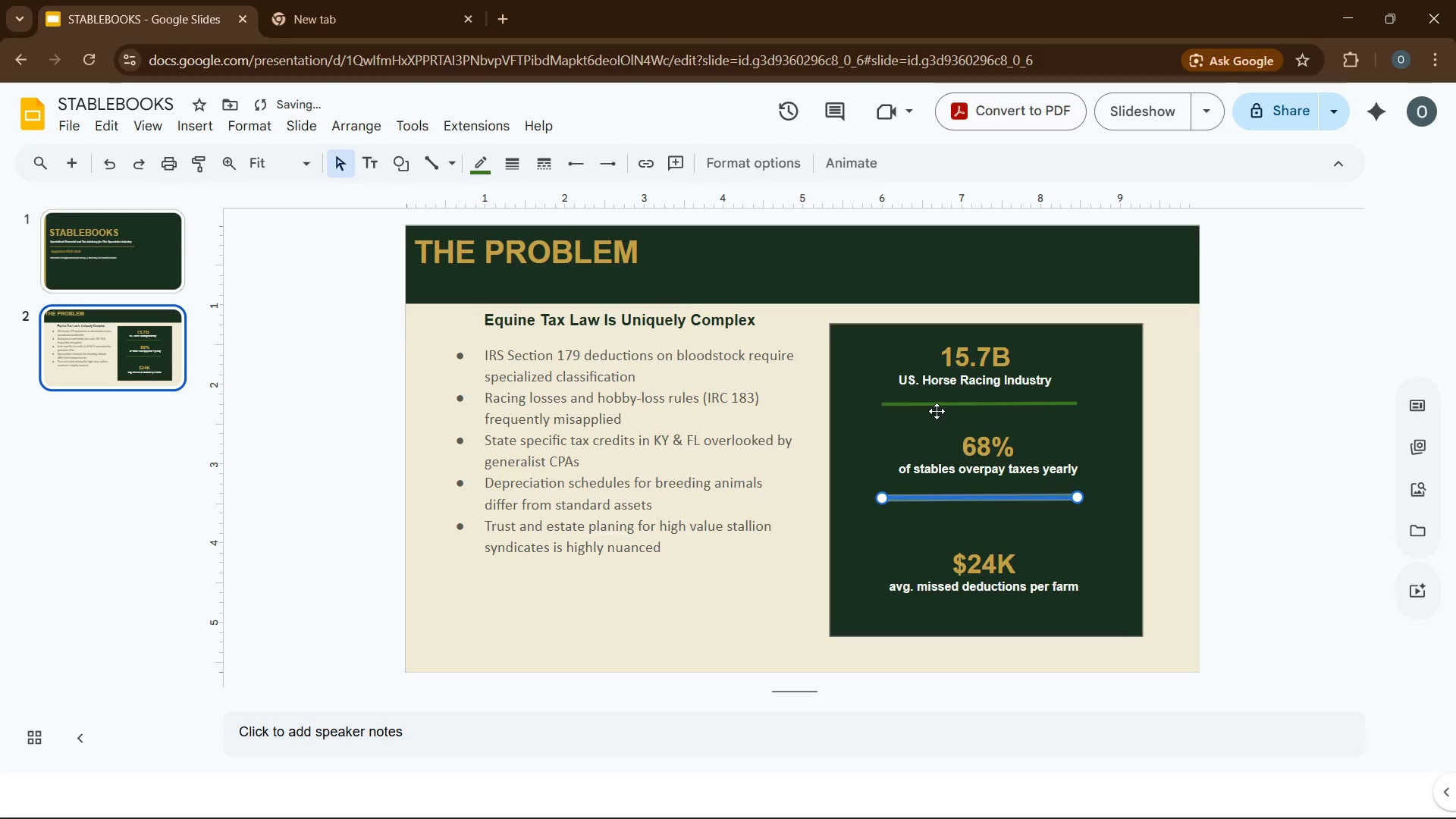 
key(ArrowDown)
 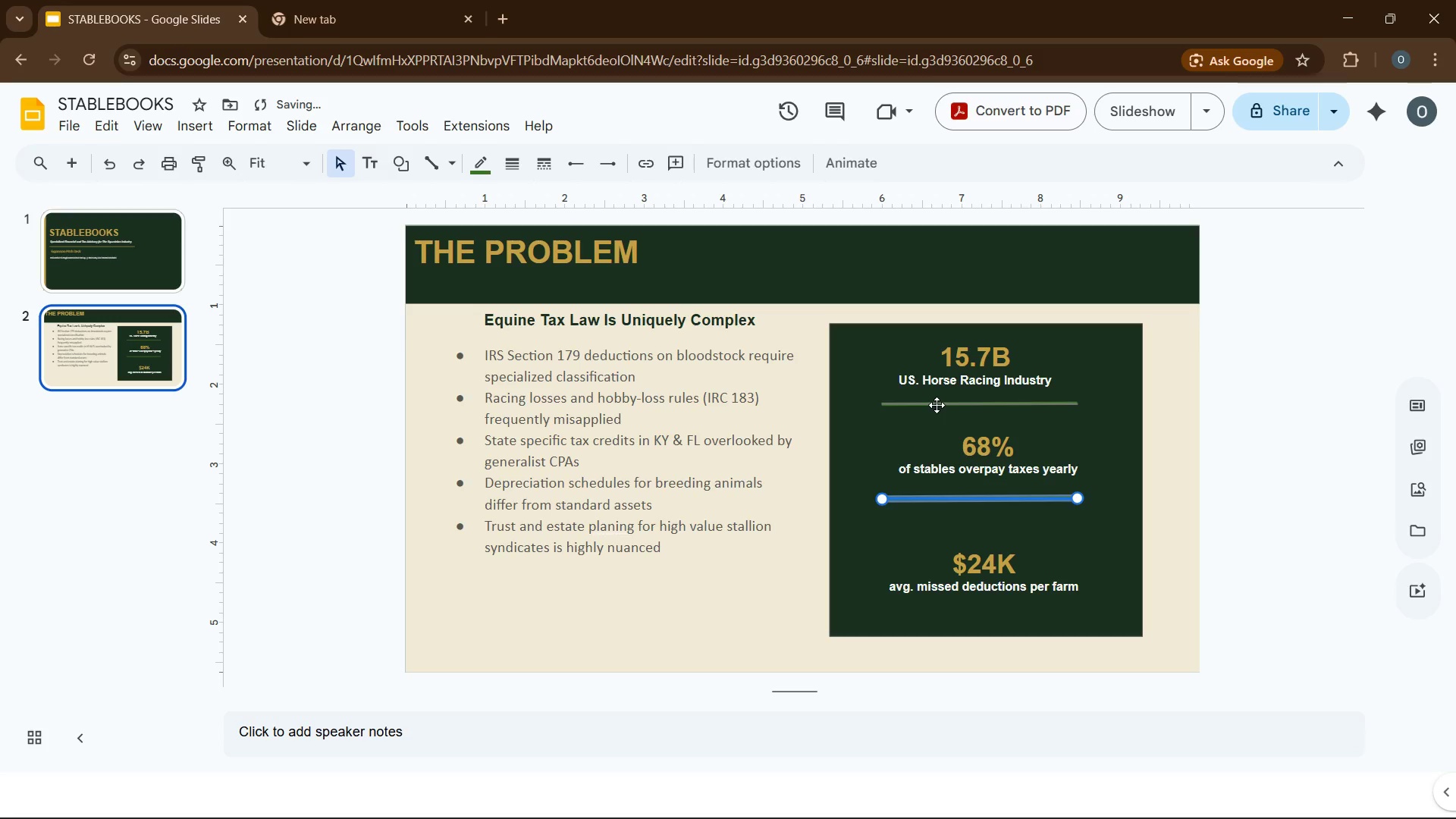 
key(ArrowDown)
 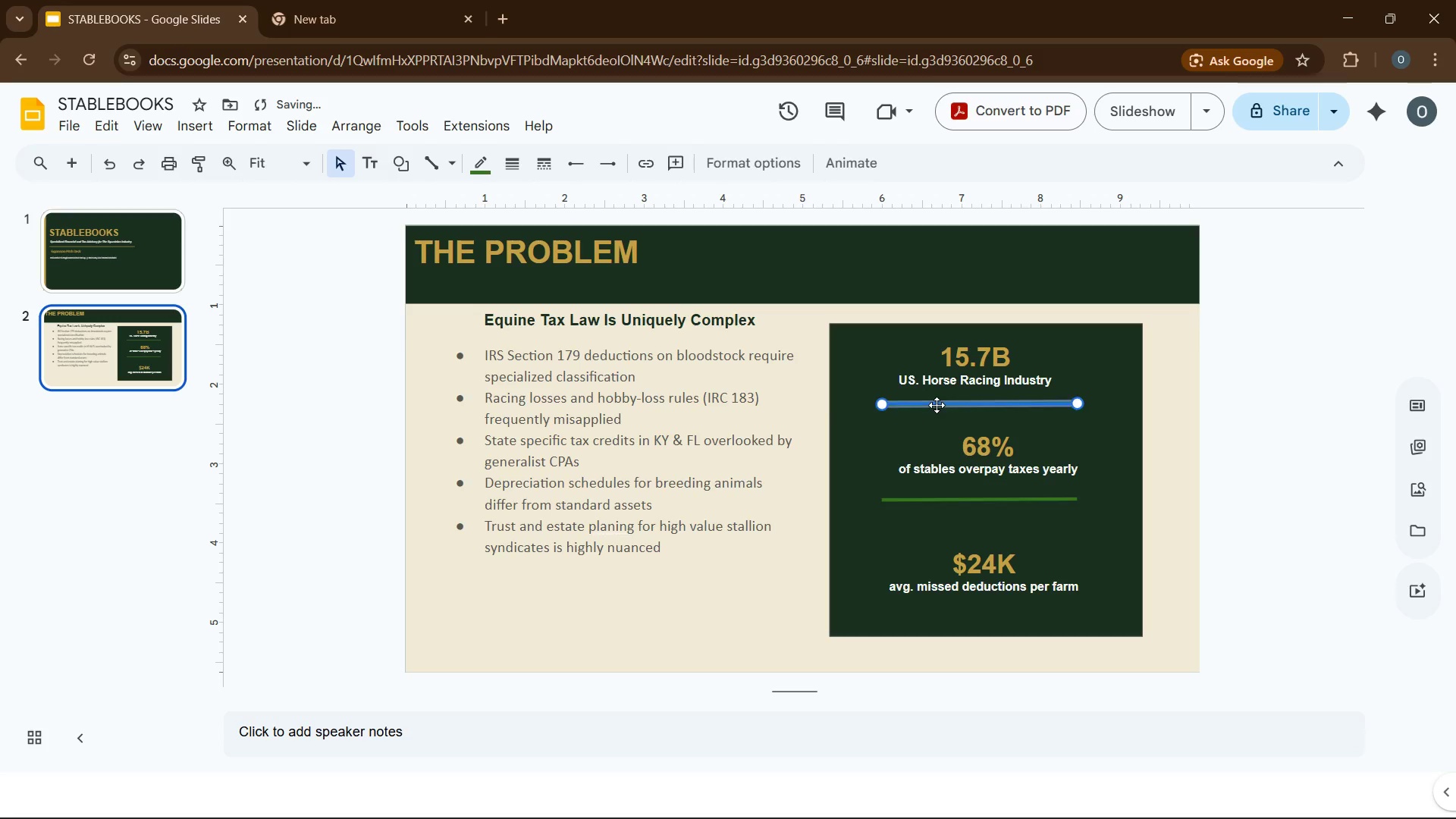 
left_click([937, 405])
 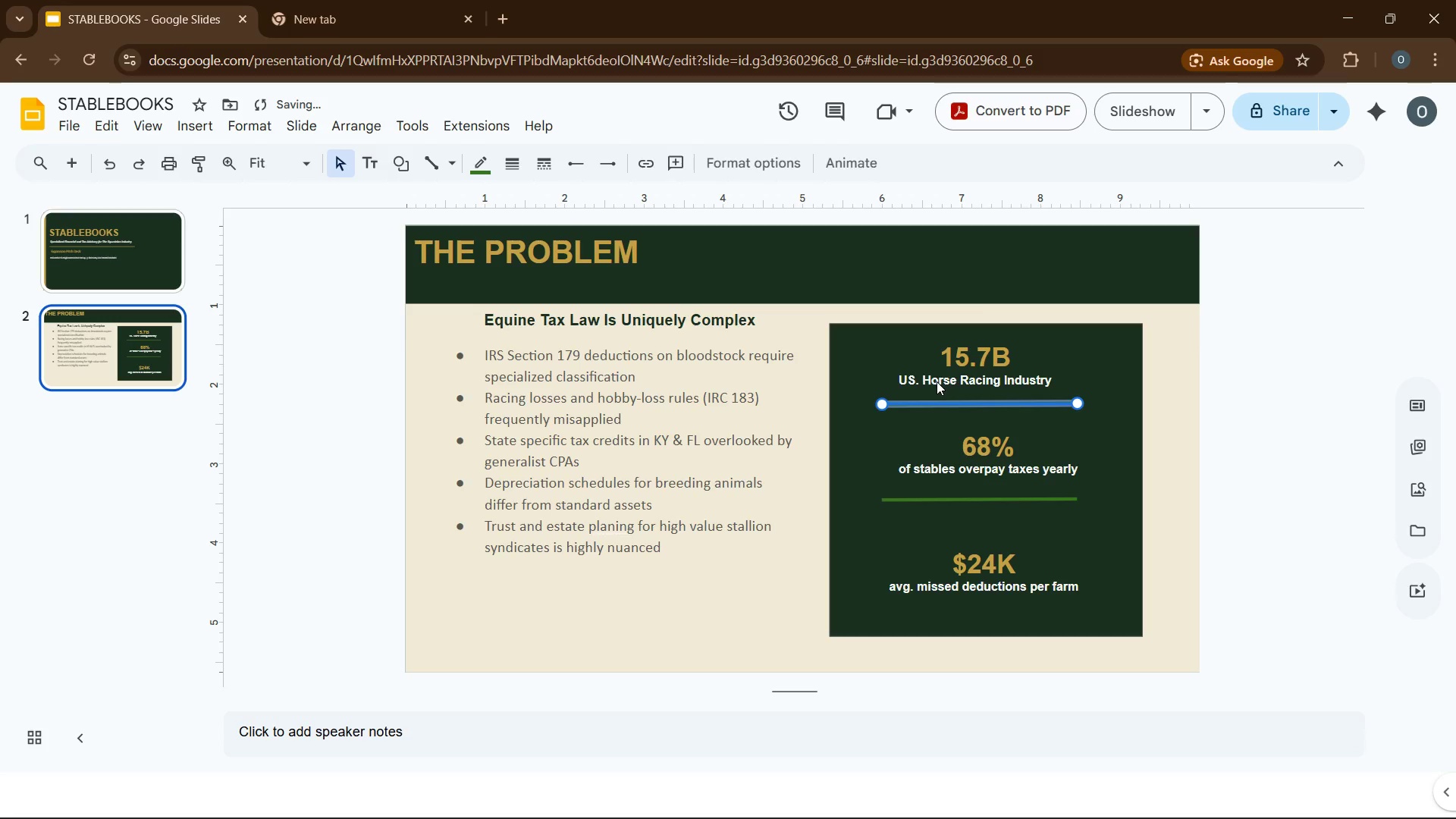 
left_click([937, 381])
 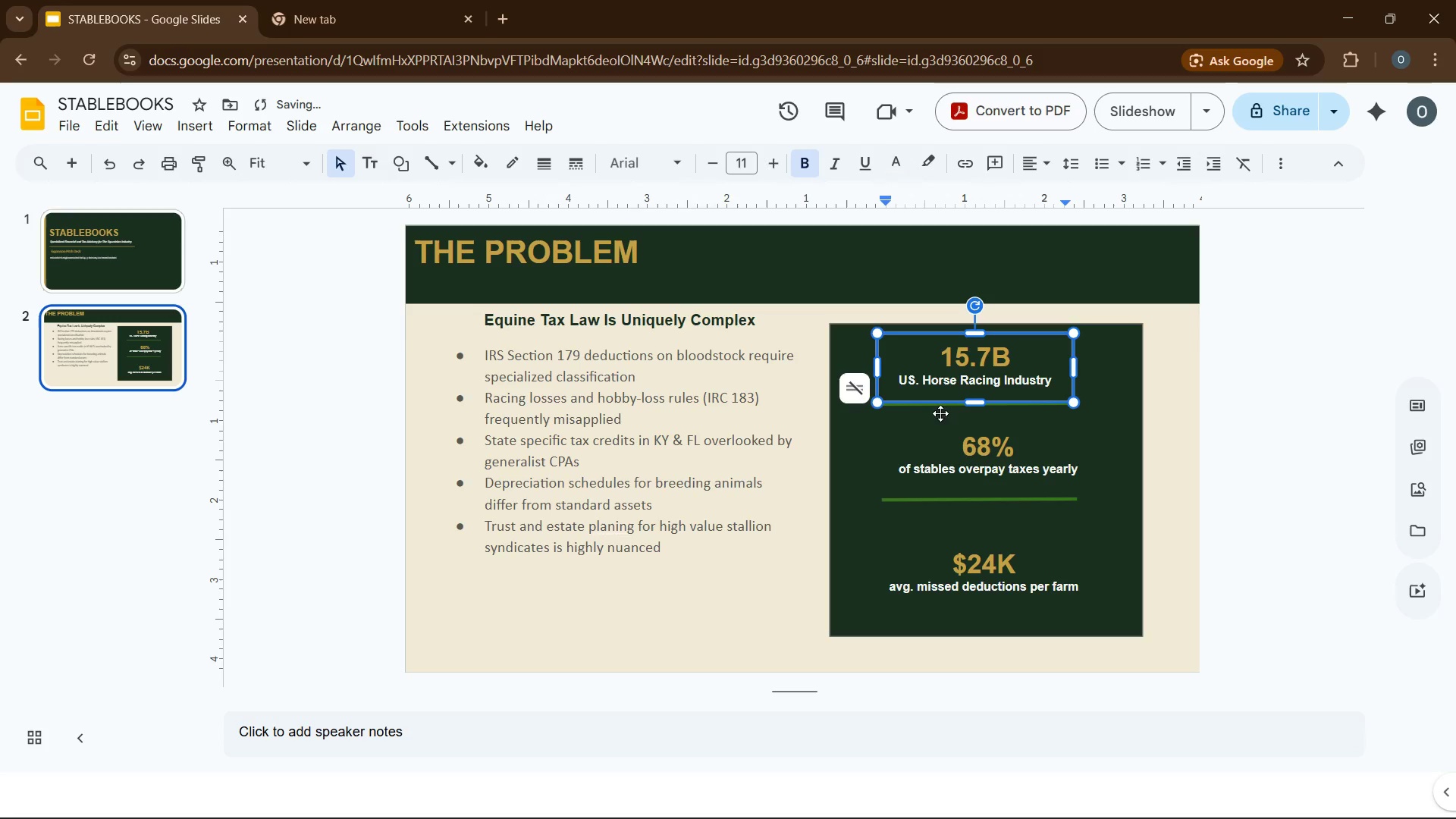 
left_click([940, 419])
 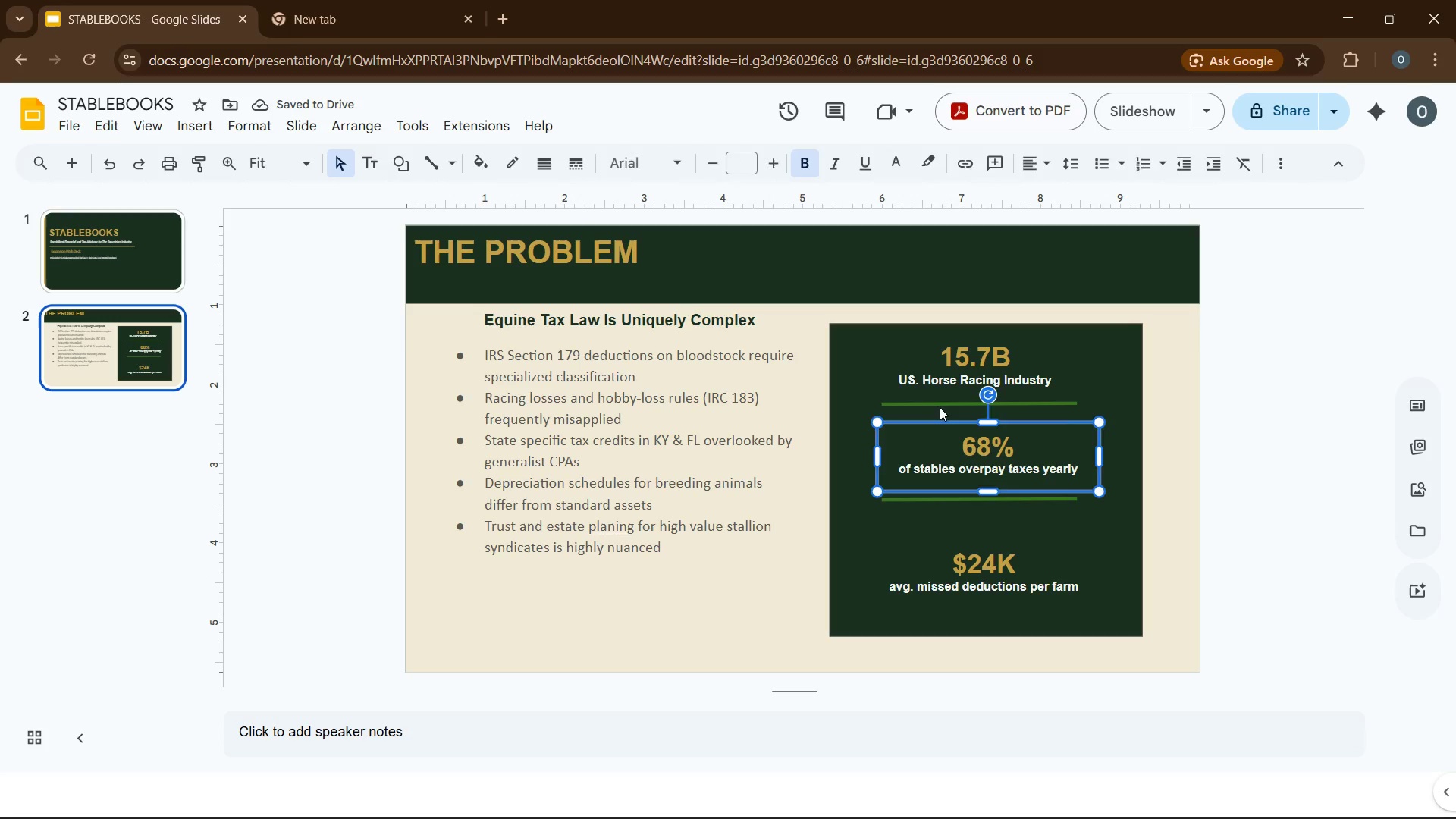 
left_click([940, 407])
 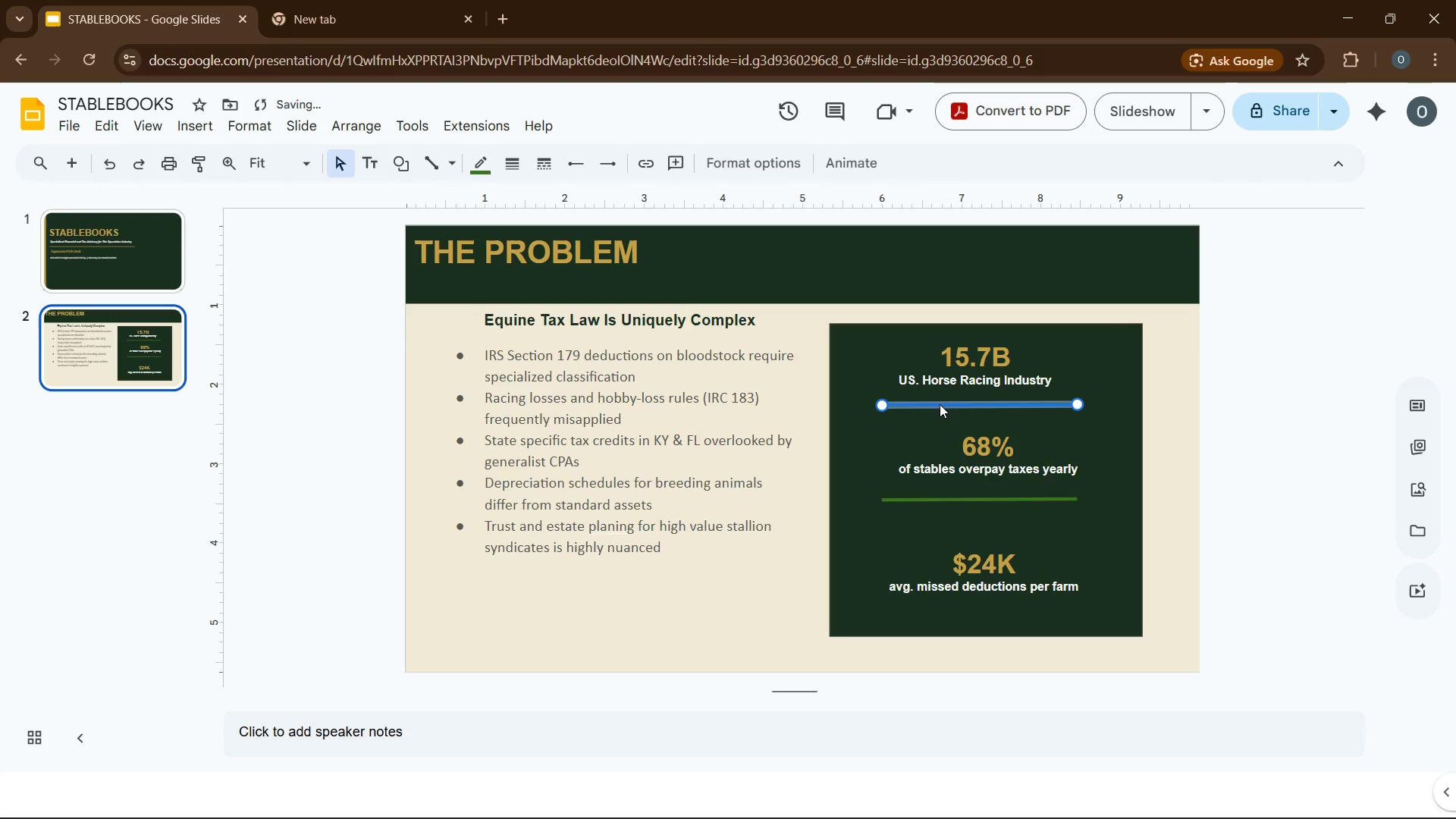 
key(ArrowDown)
 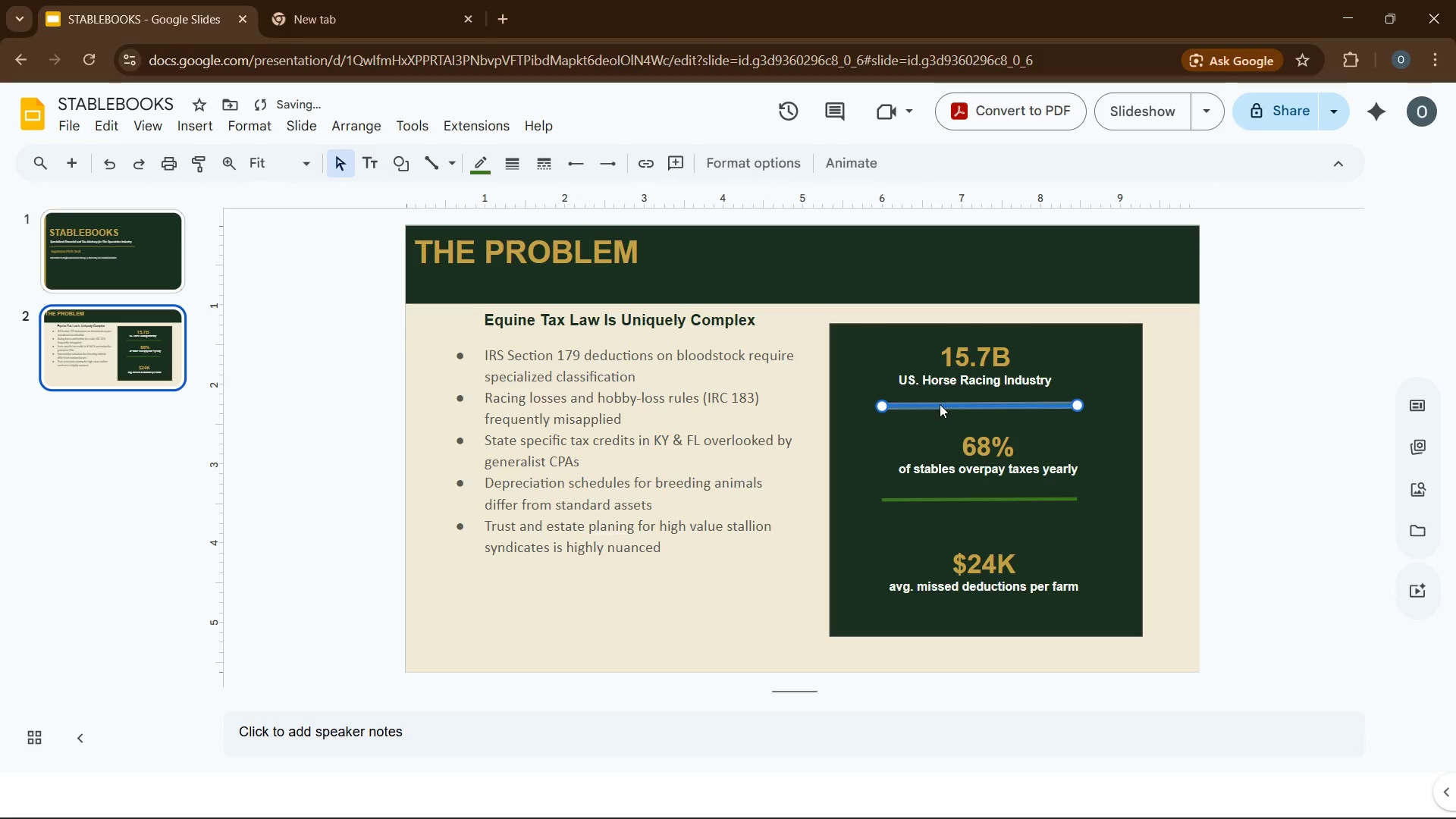 
key(ArrowDown)
 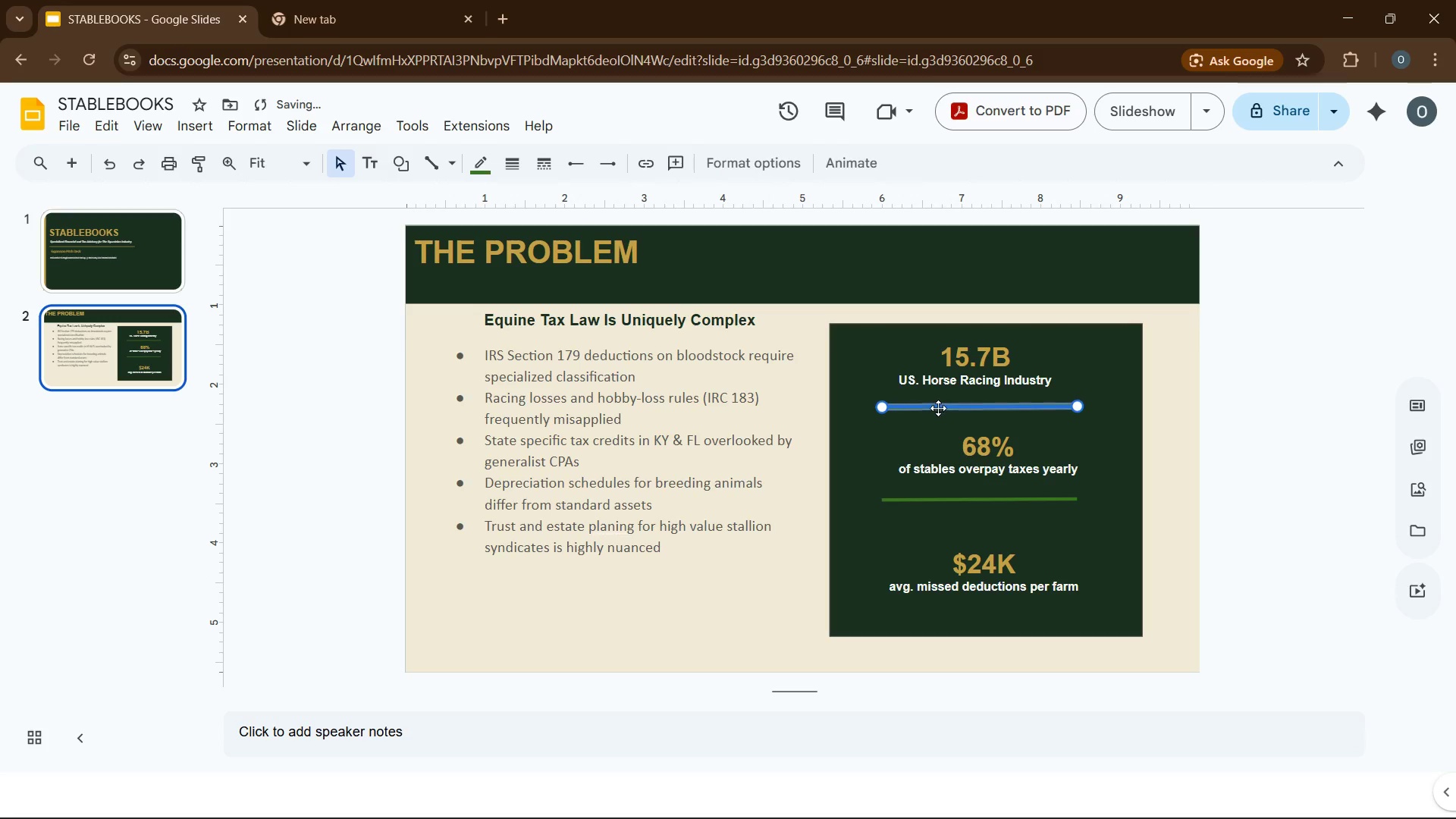 
key(ArrowDown)
 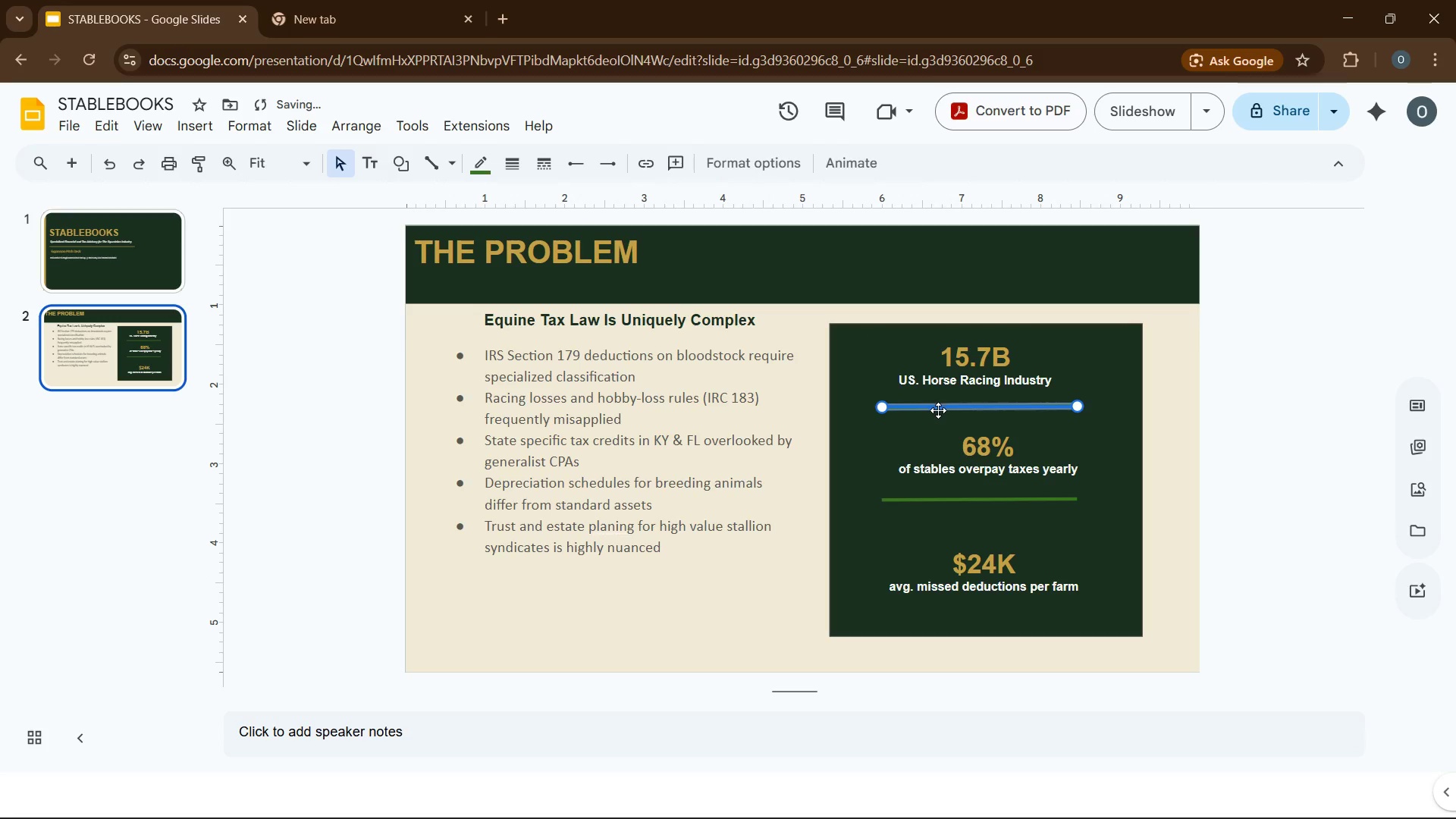 
key(ArrowDown)
 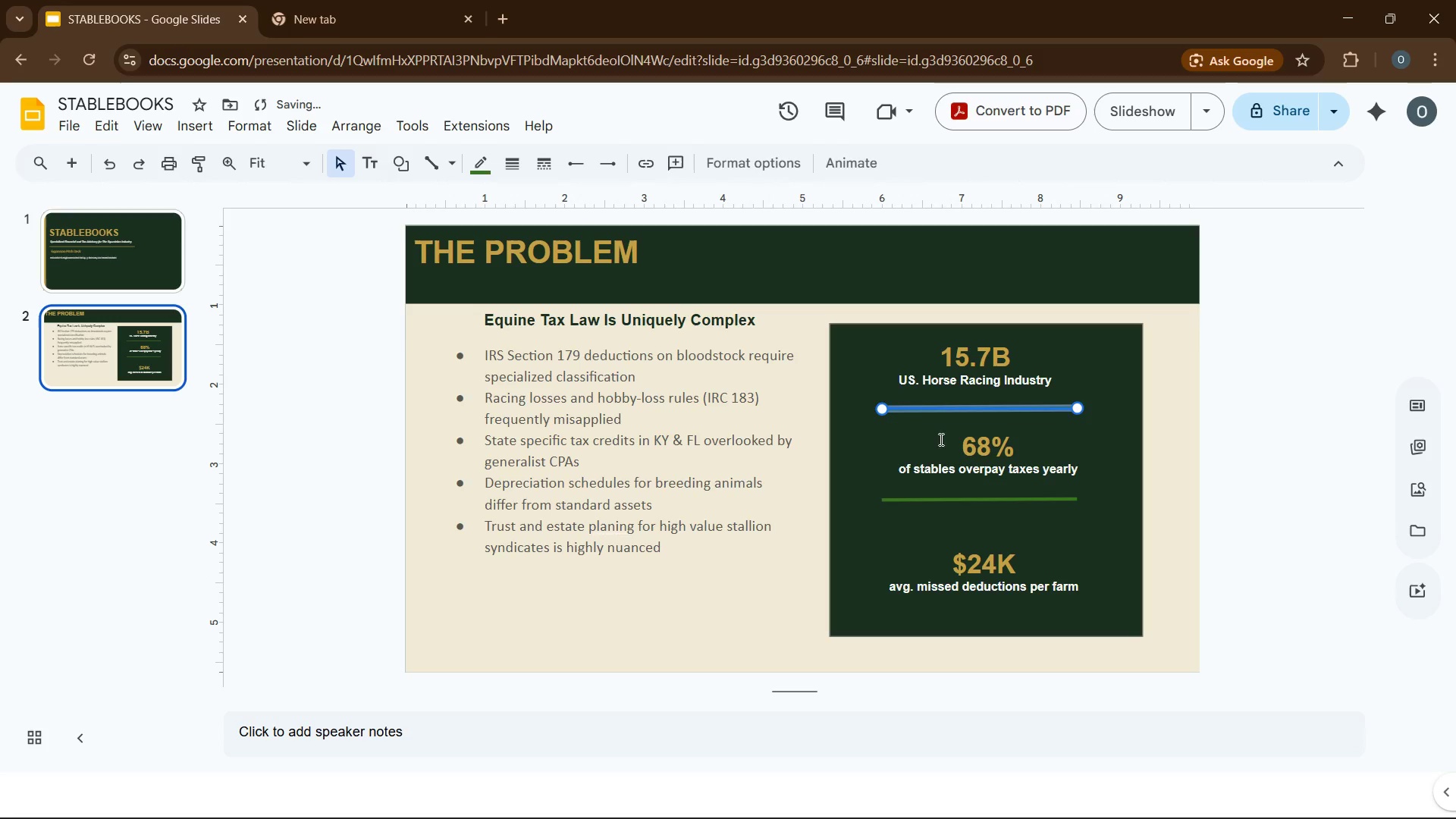 
key(ArrowDown)
 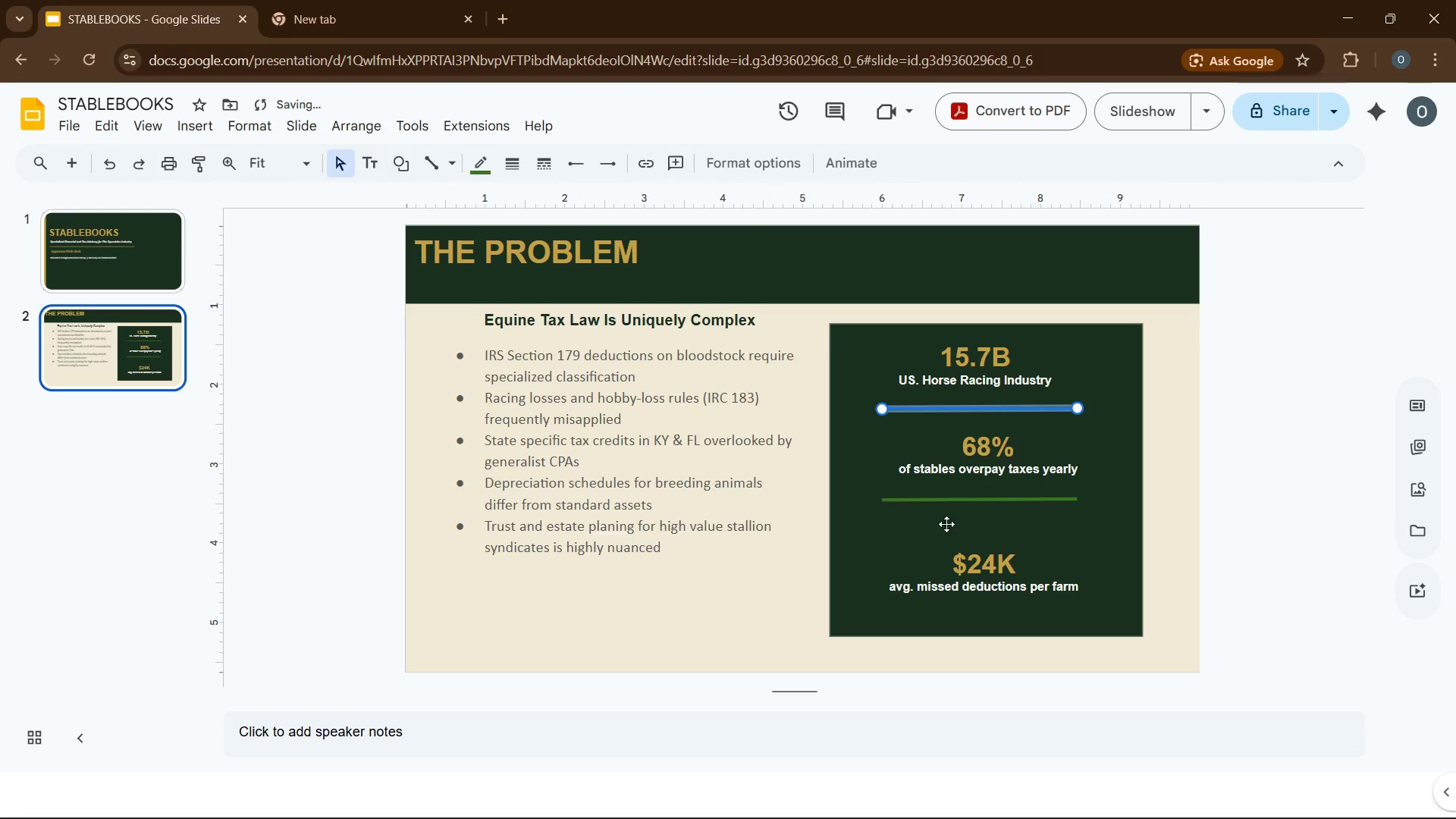 
left_click([946, 532])
 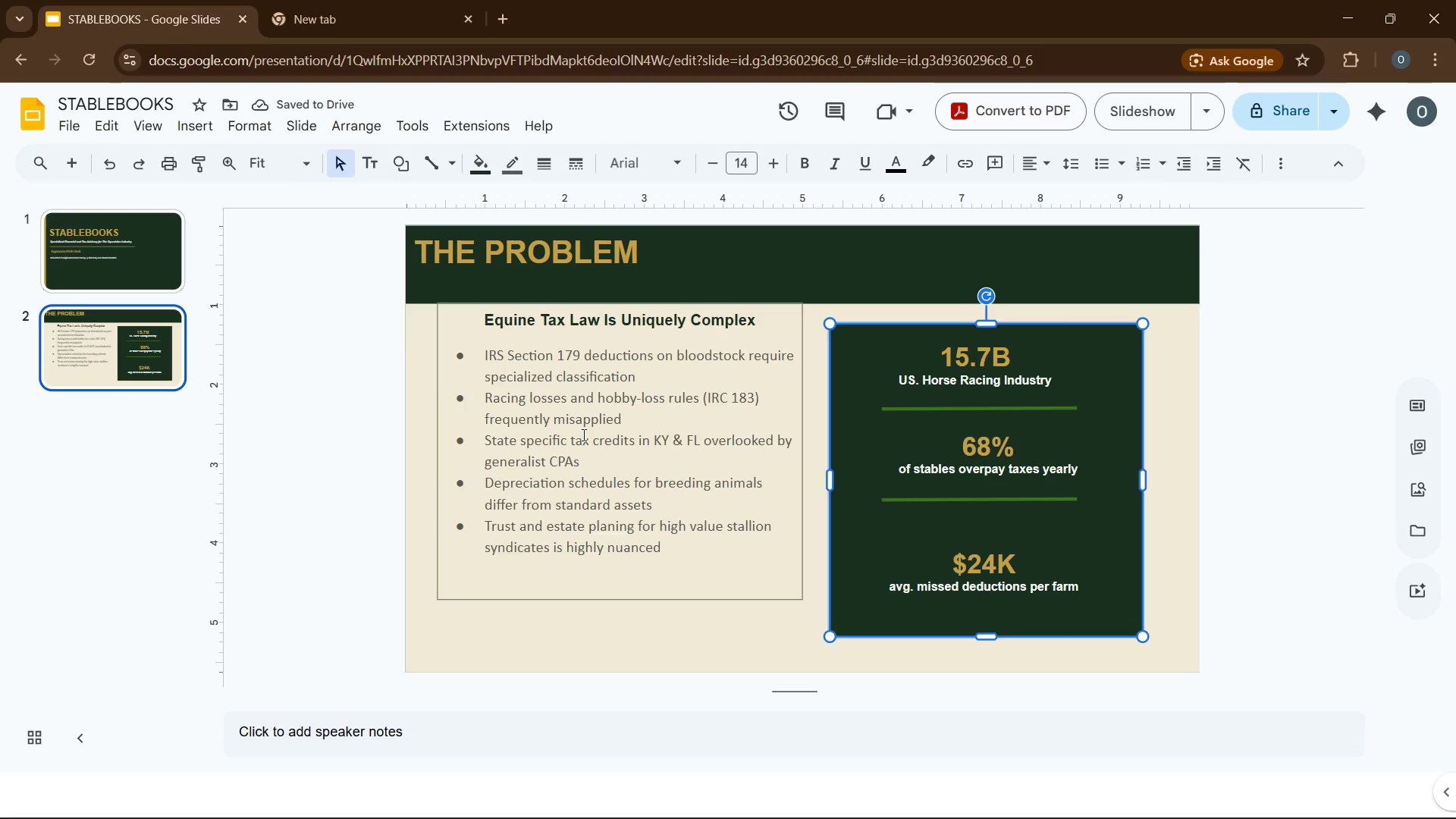 
wait(5.72)
 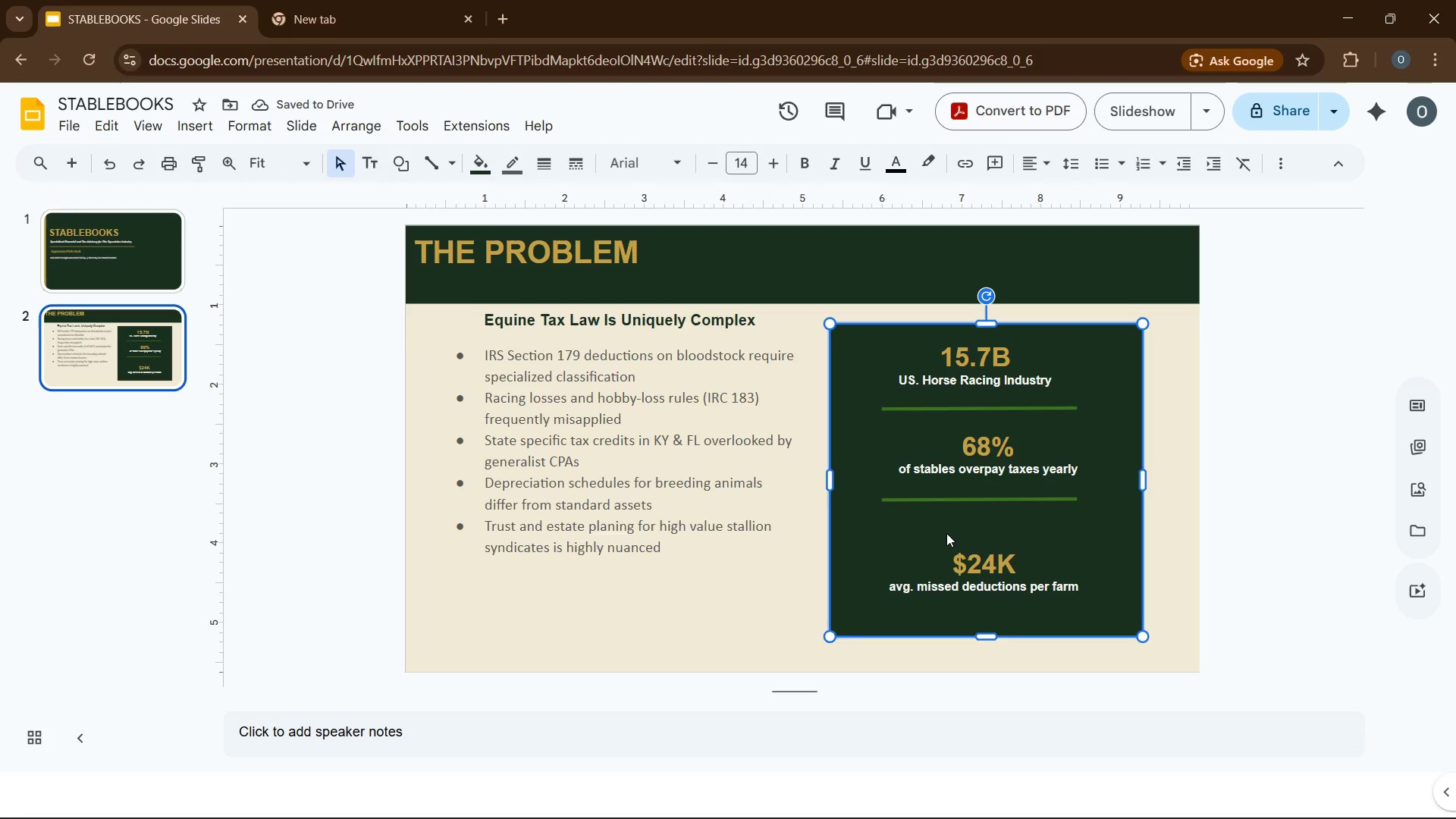 
left_click([521, 695])
 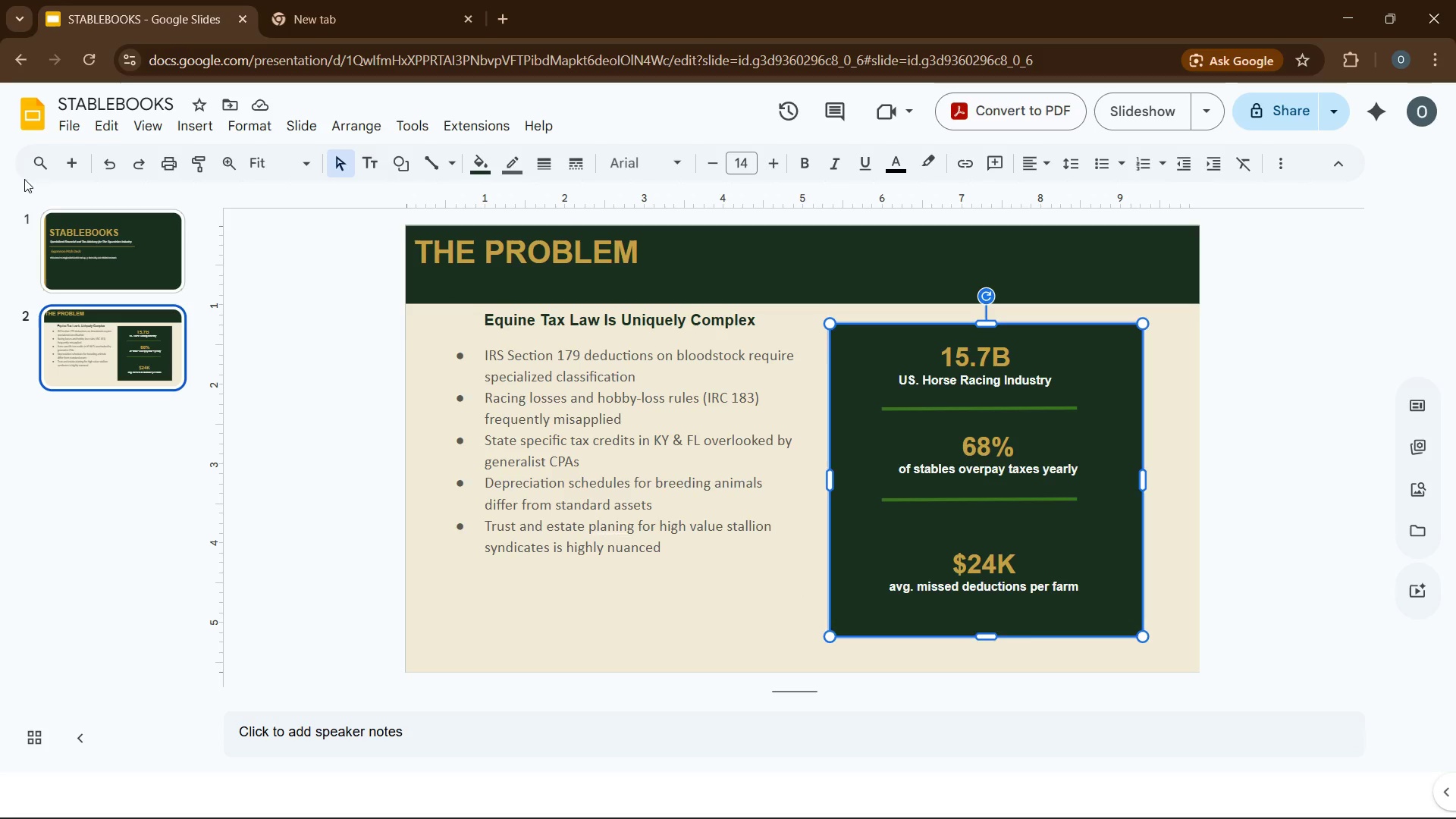 
left_click([77, 169])
 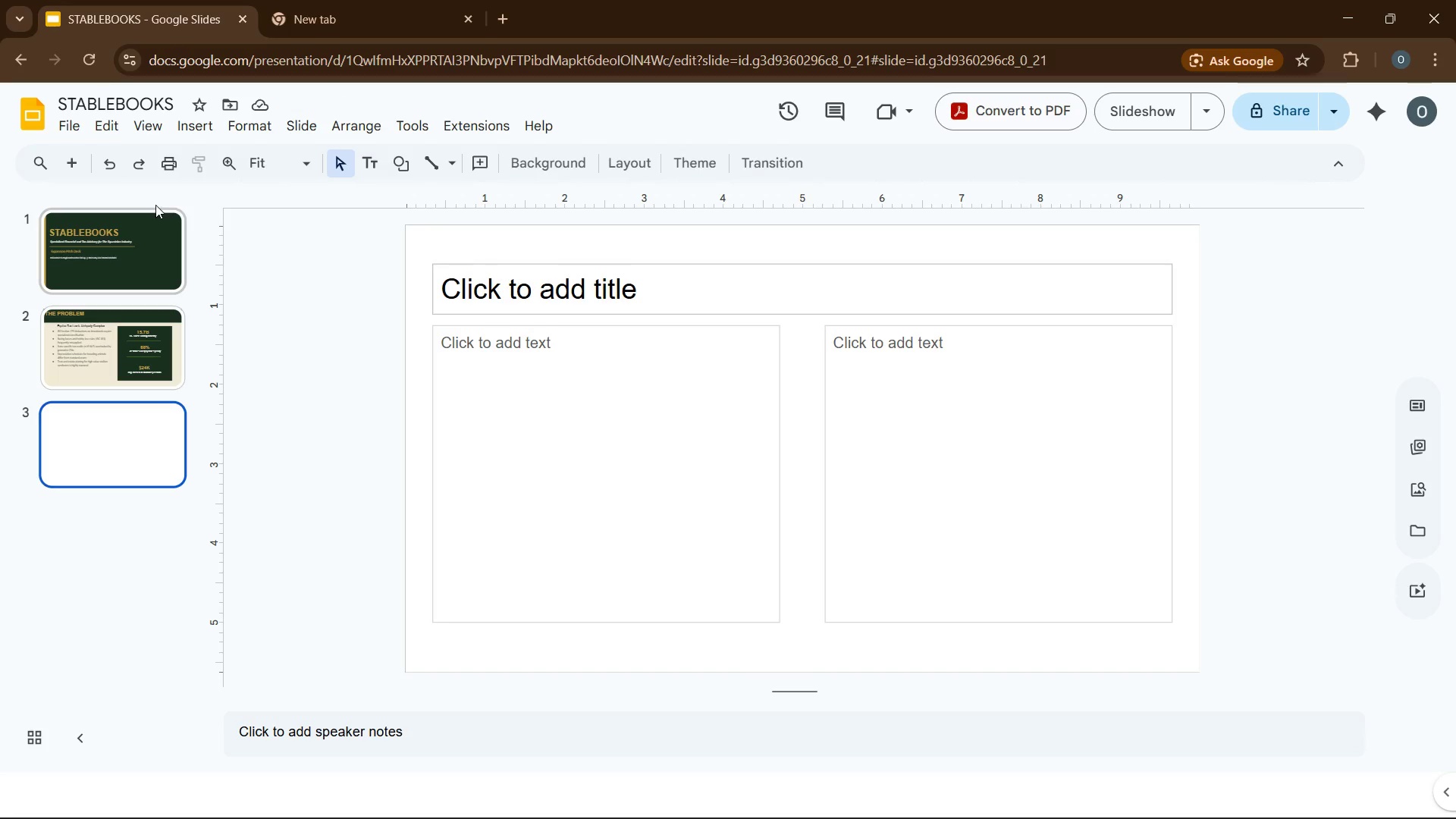 
wait(7.3)
 